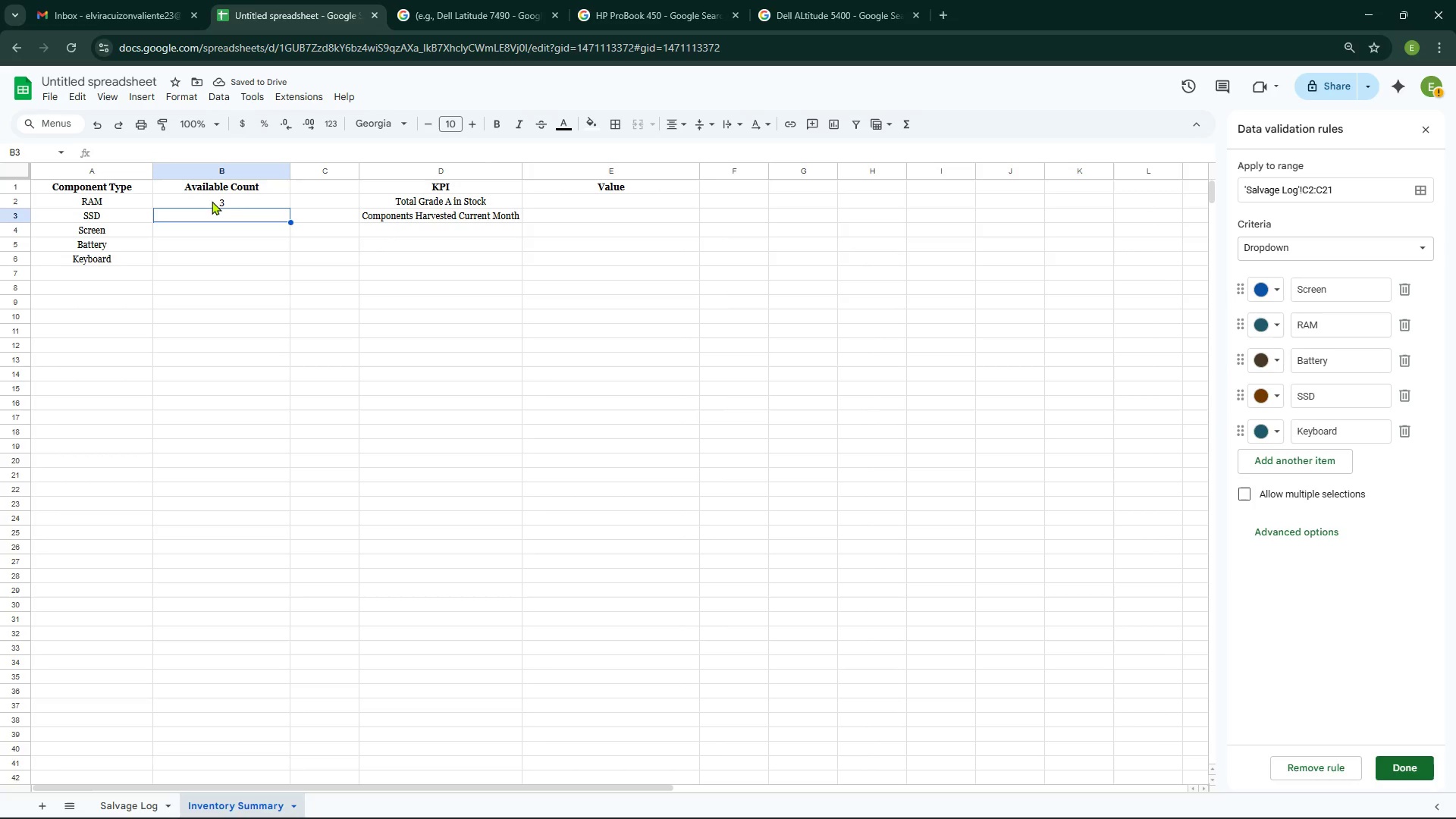 
wait(6.61)
 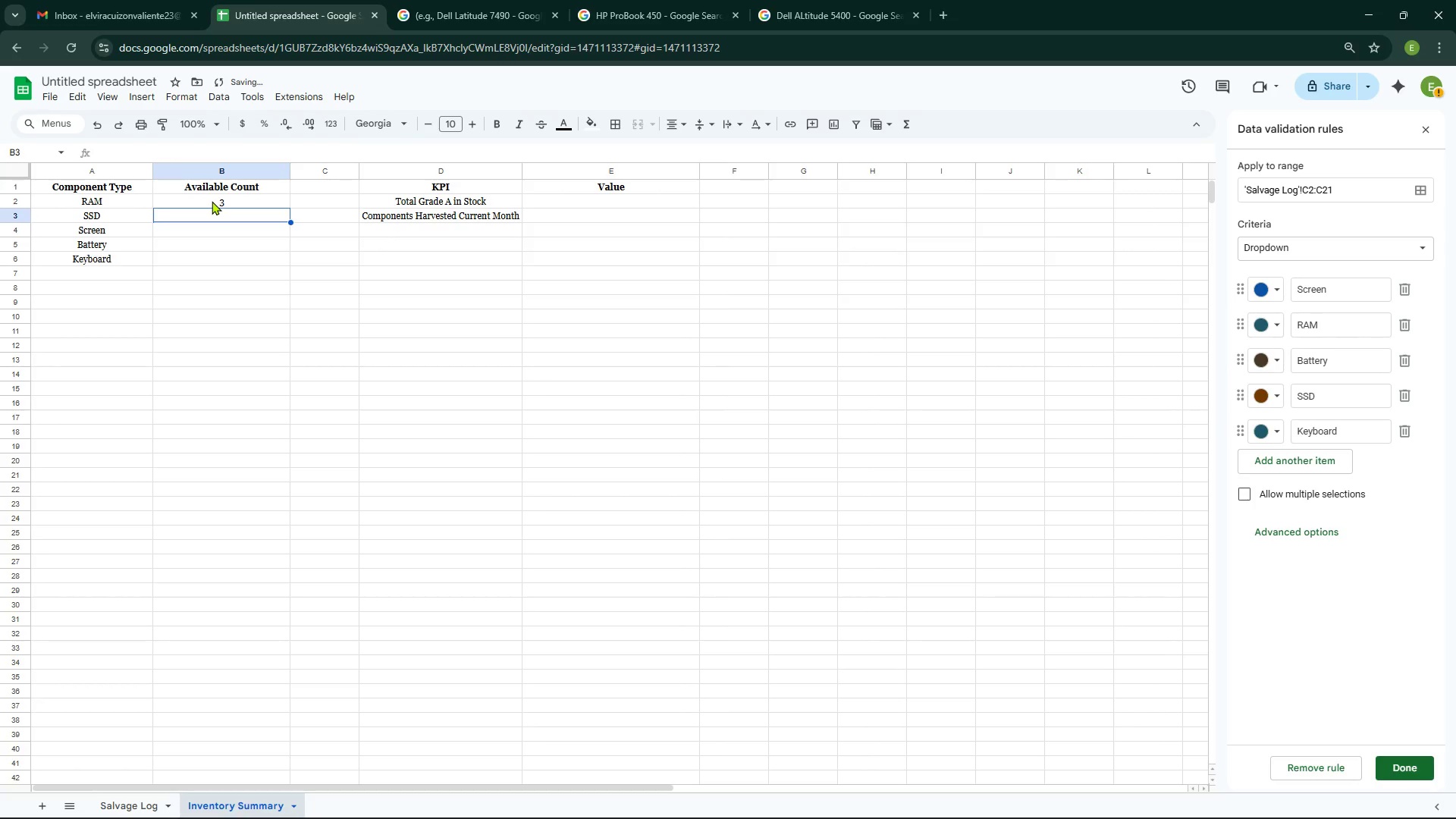 
left_click([221, 200])
 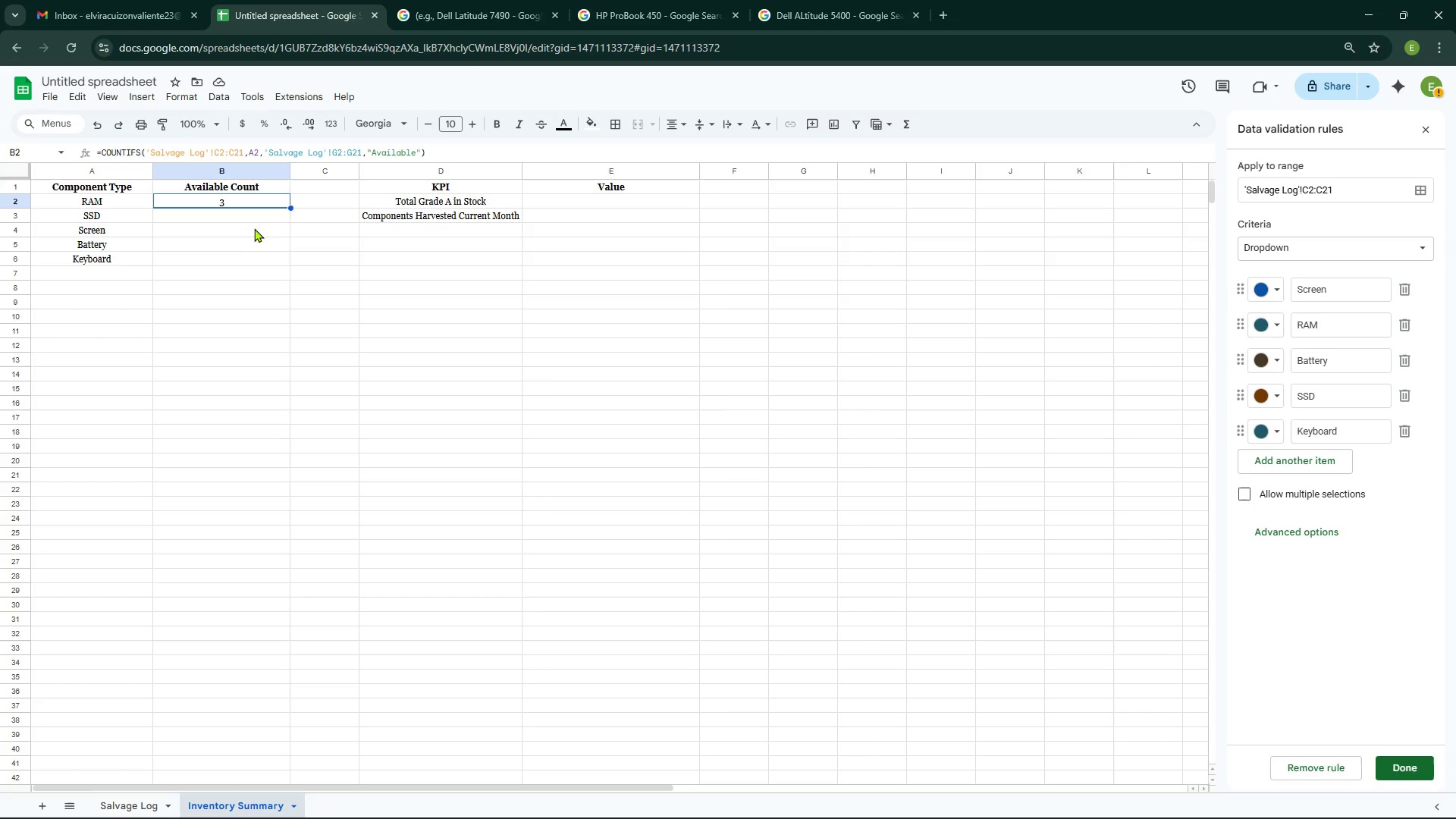 
wait(5.8)
 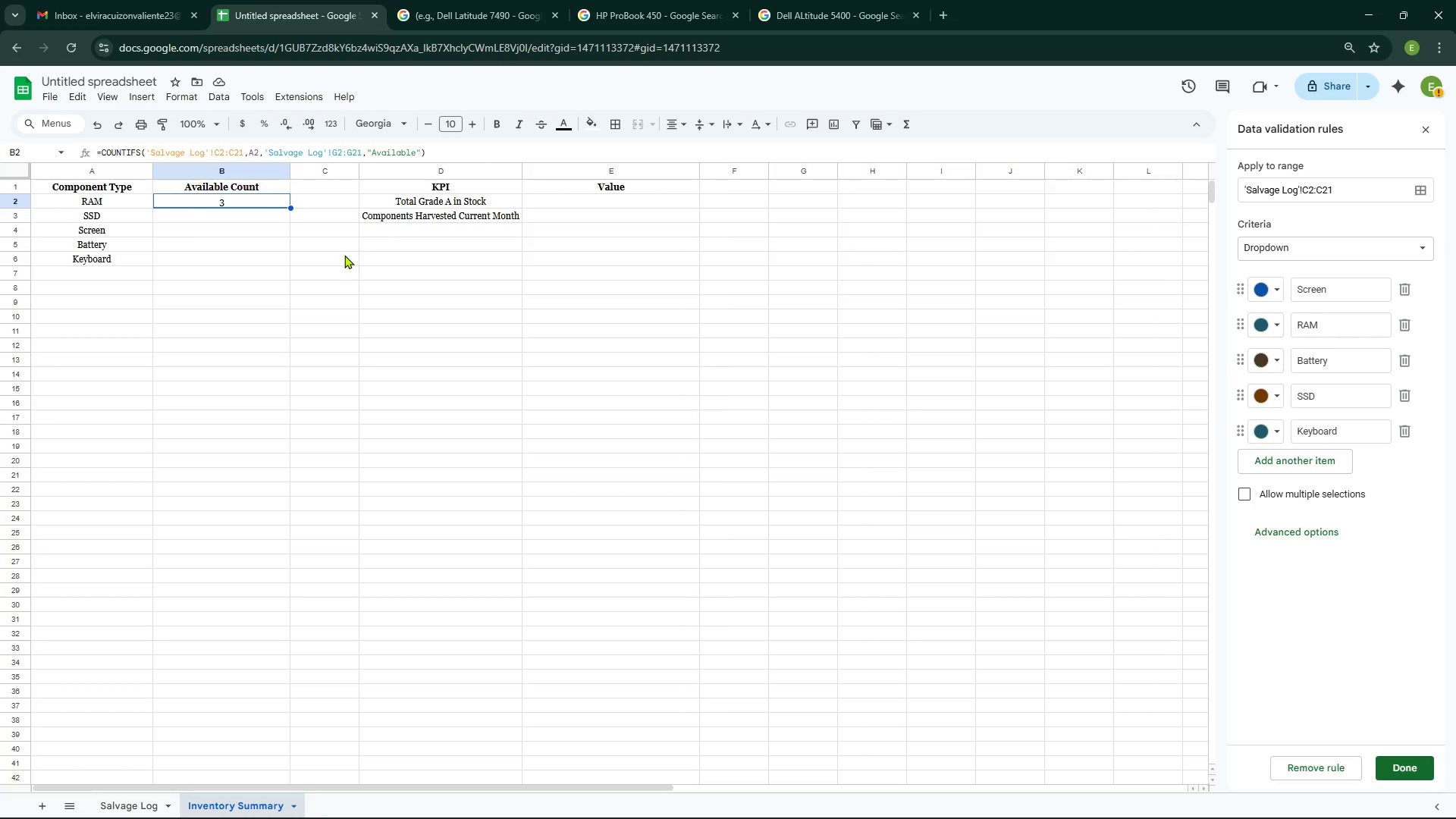 
left_click([256, 210])
 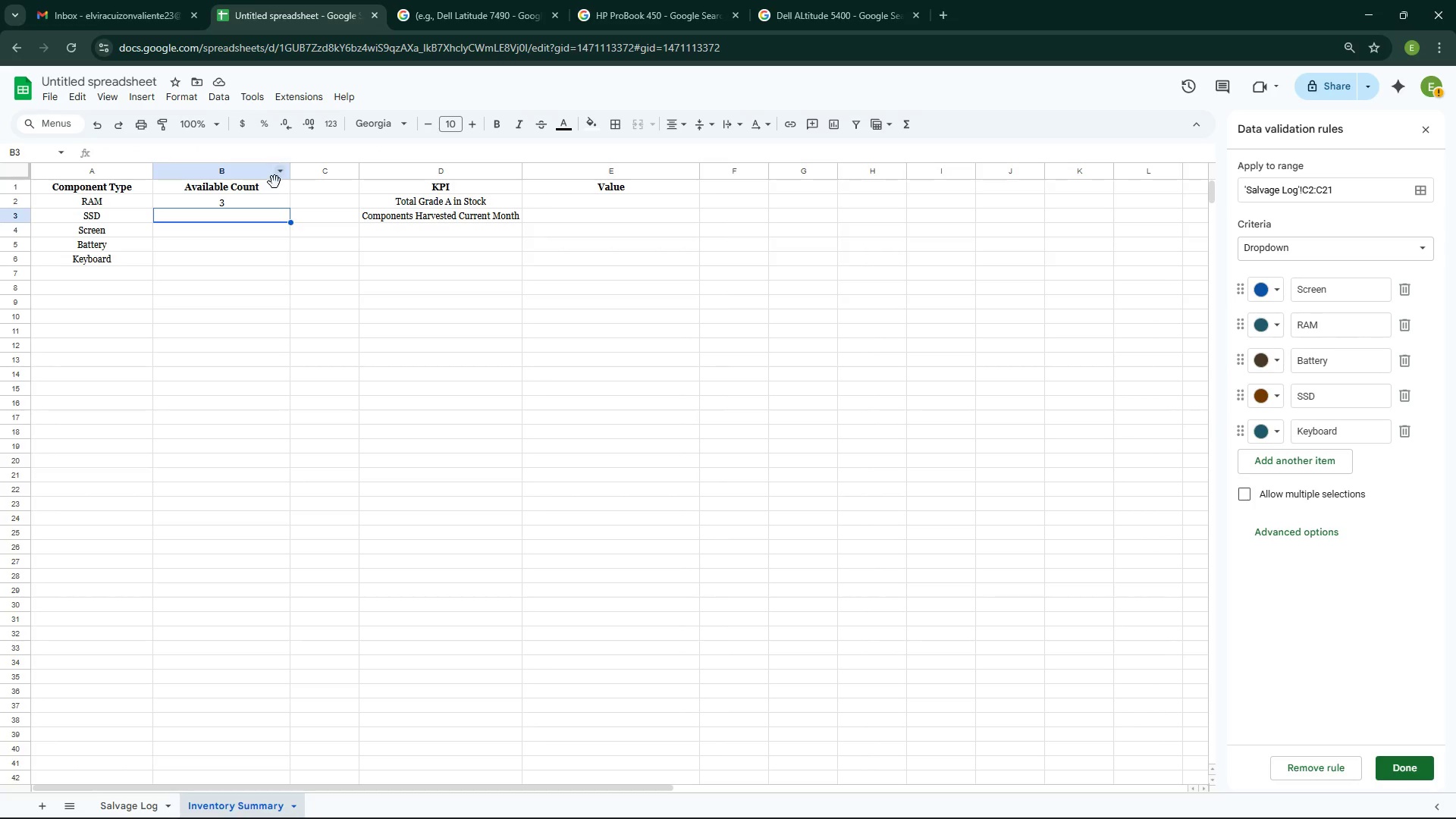 
left_click([259, 202])
 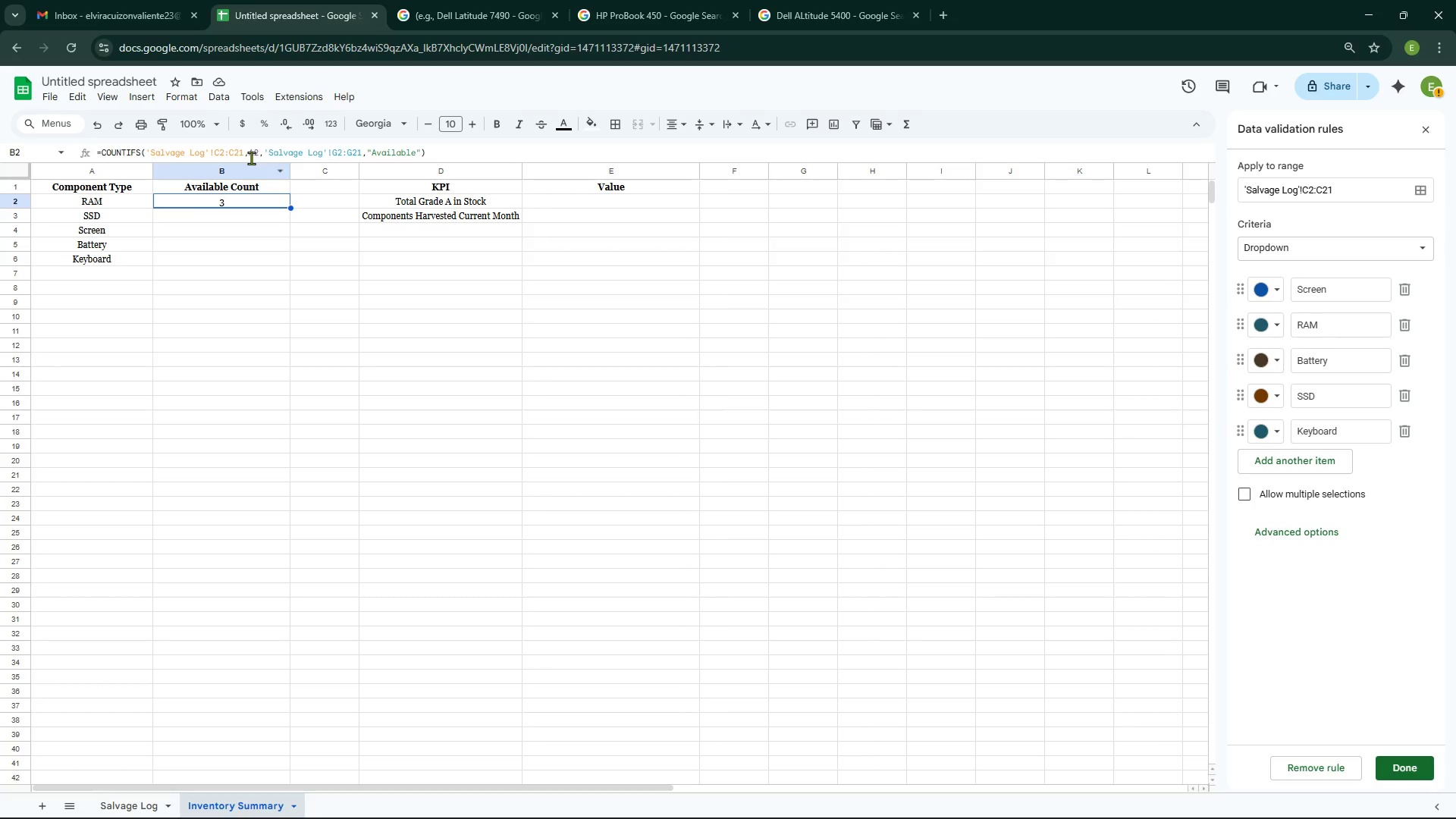 
left_click([258, 150])
 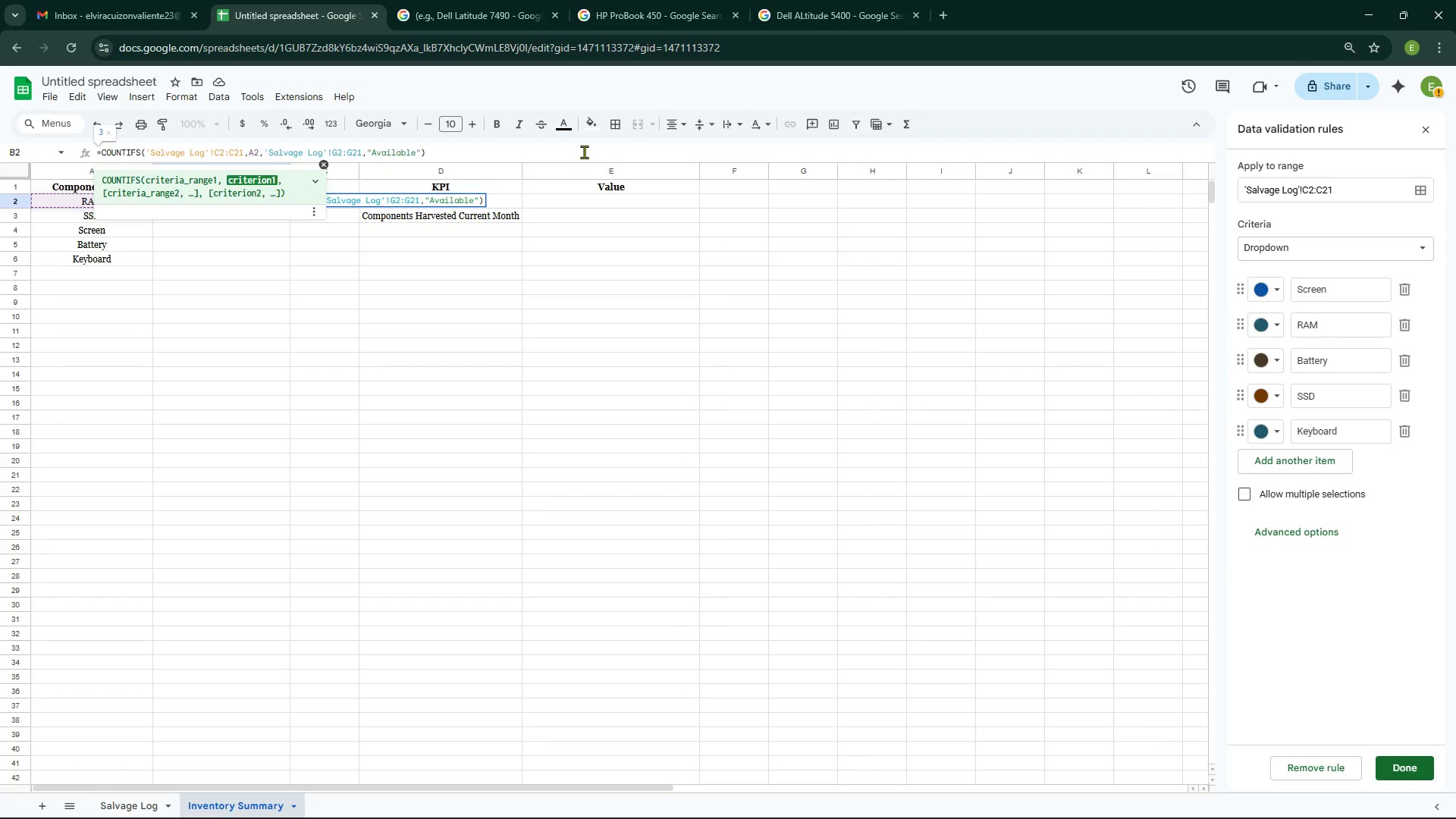 
key(Control+A)
 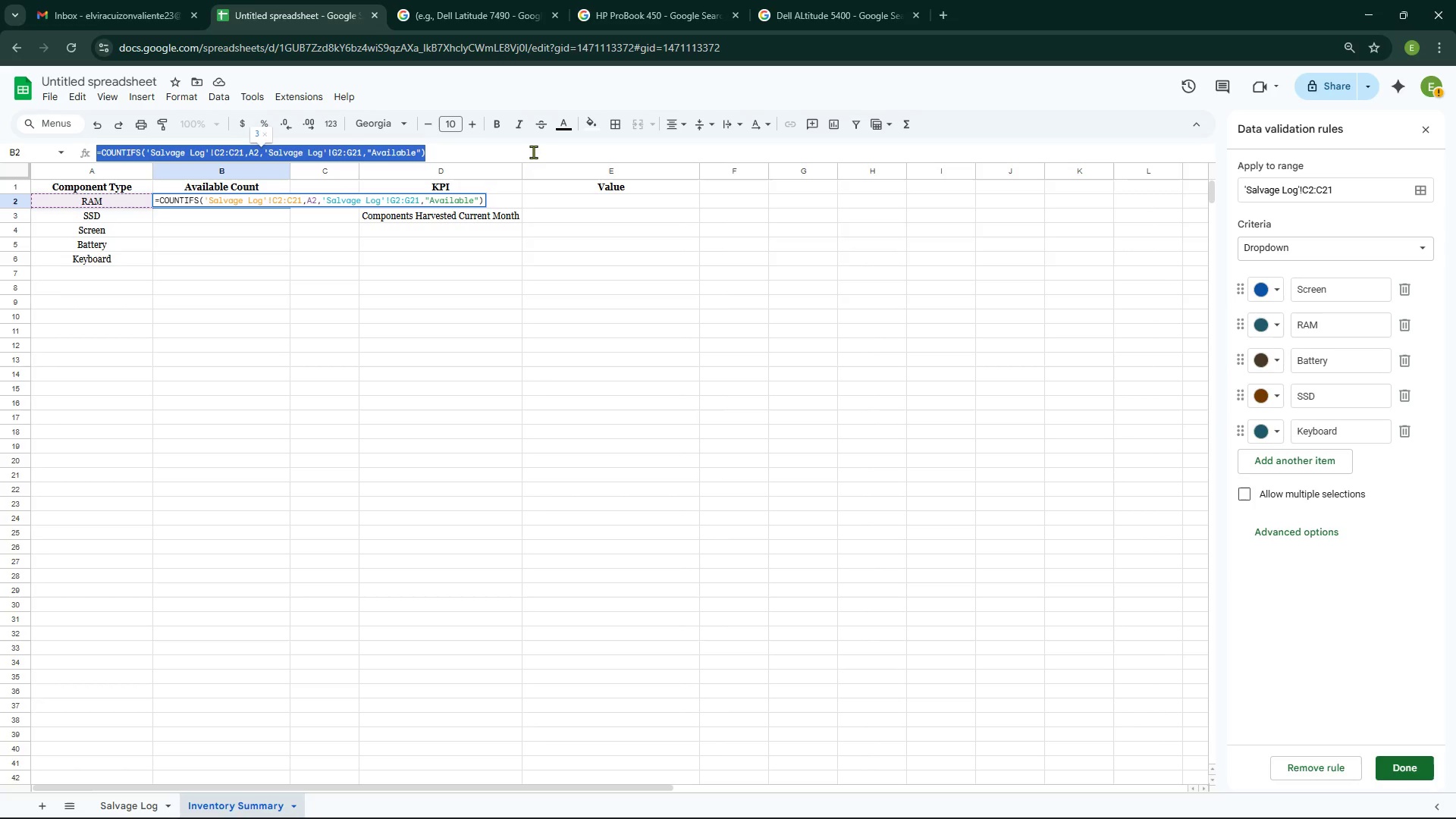 
key(Control+C)
 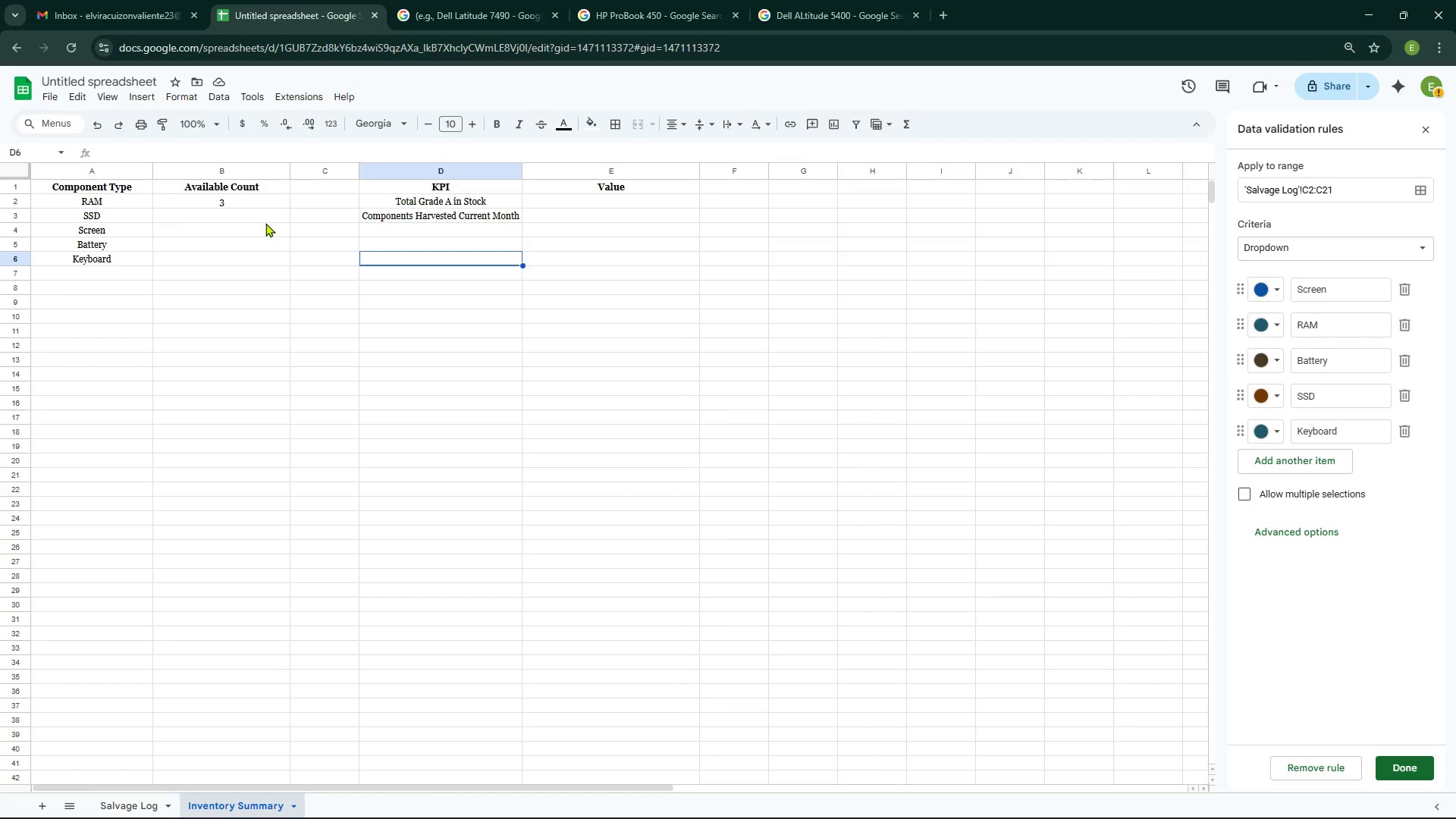 
left_click([260, 216])
 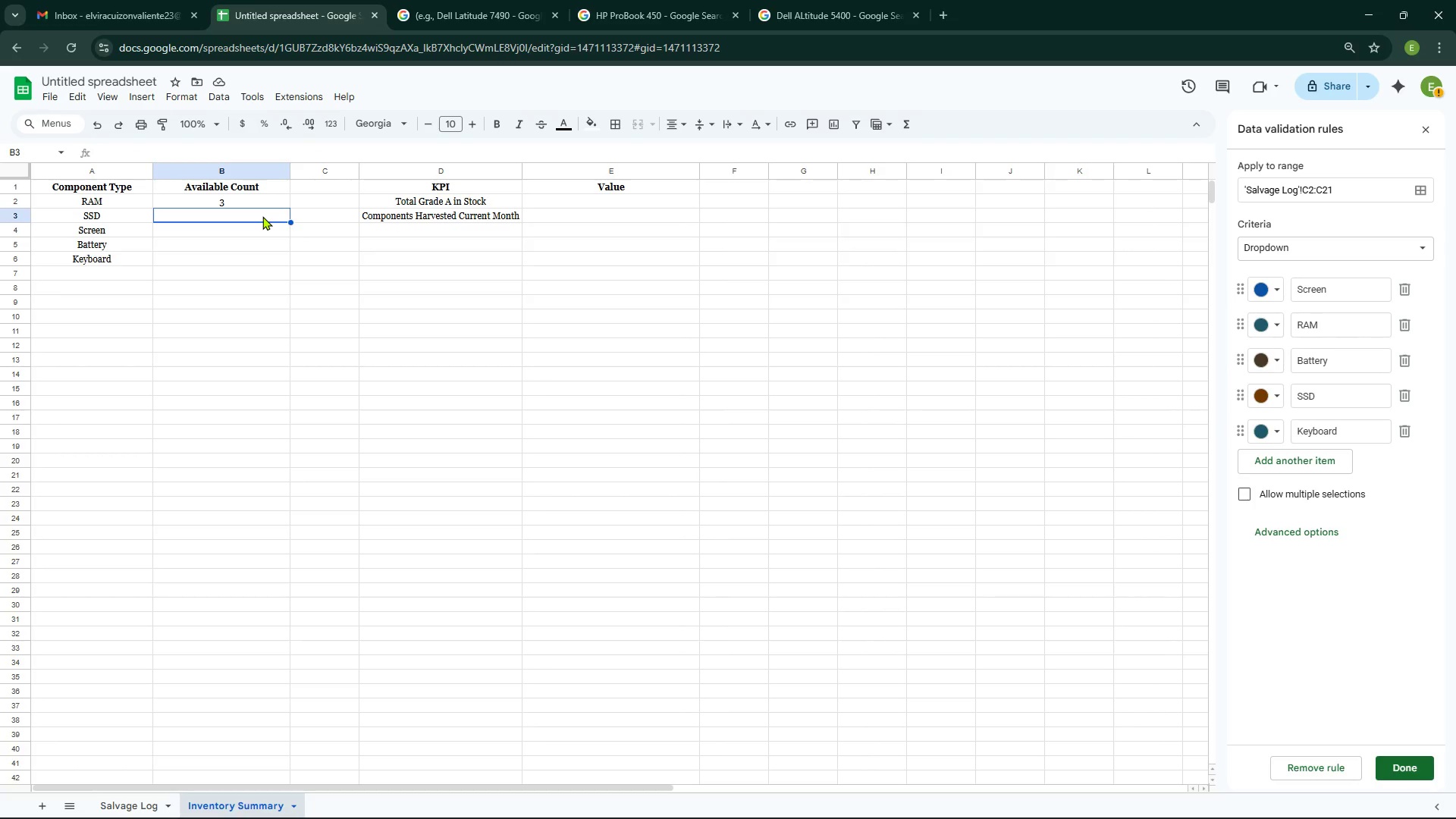 
key(Control+V)
 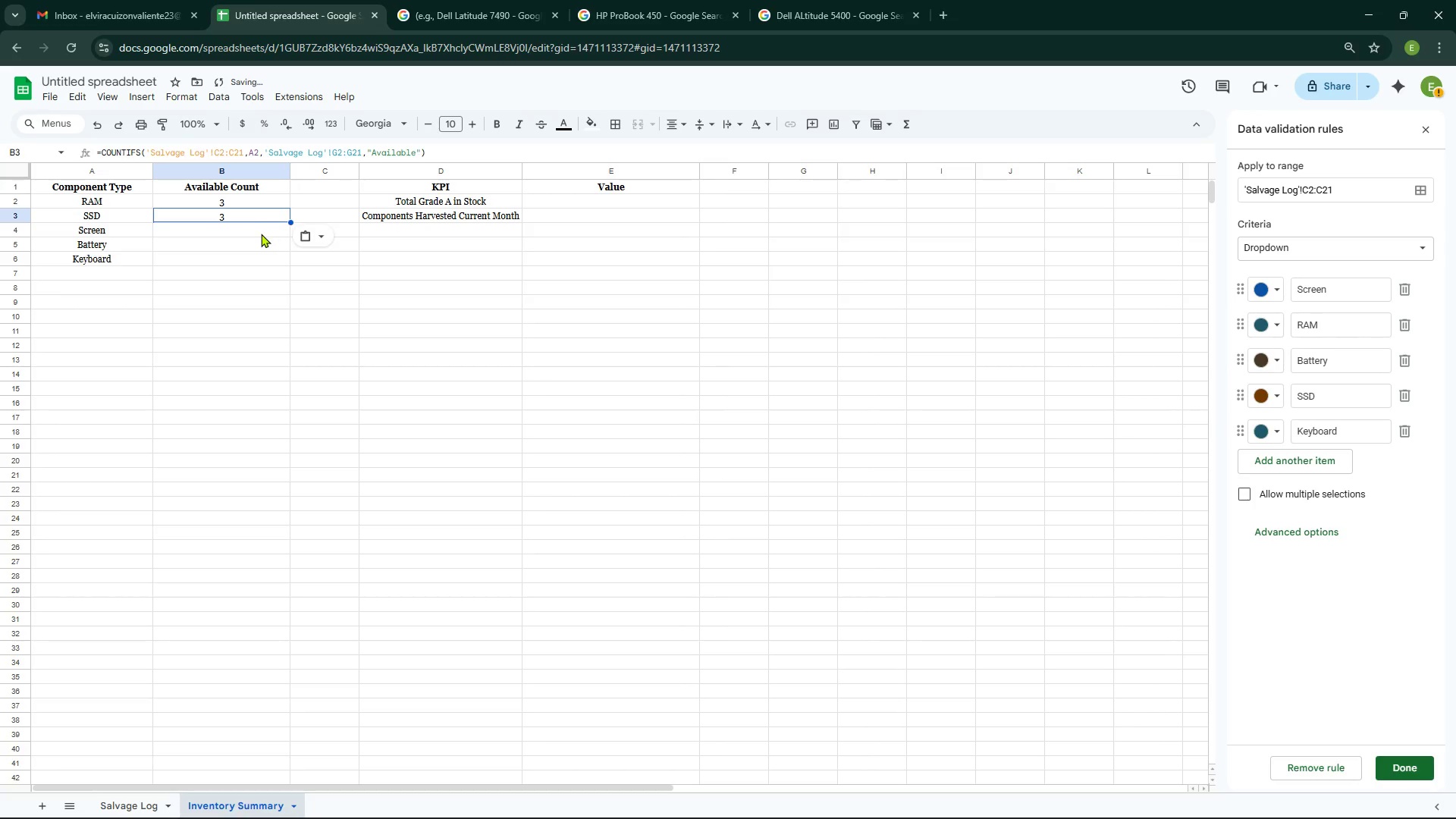 
left_click([261, 234])
 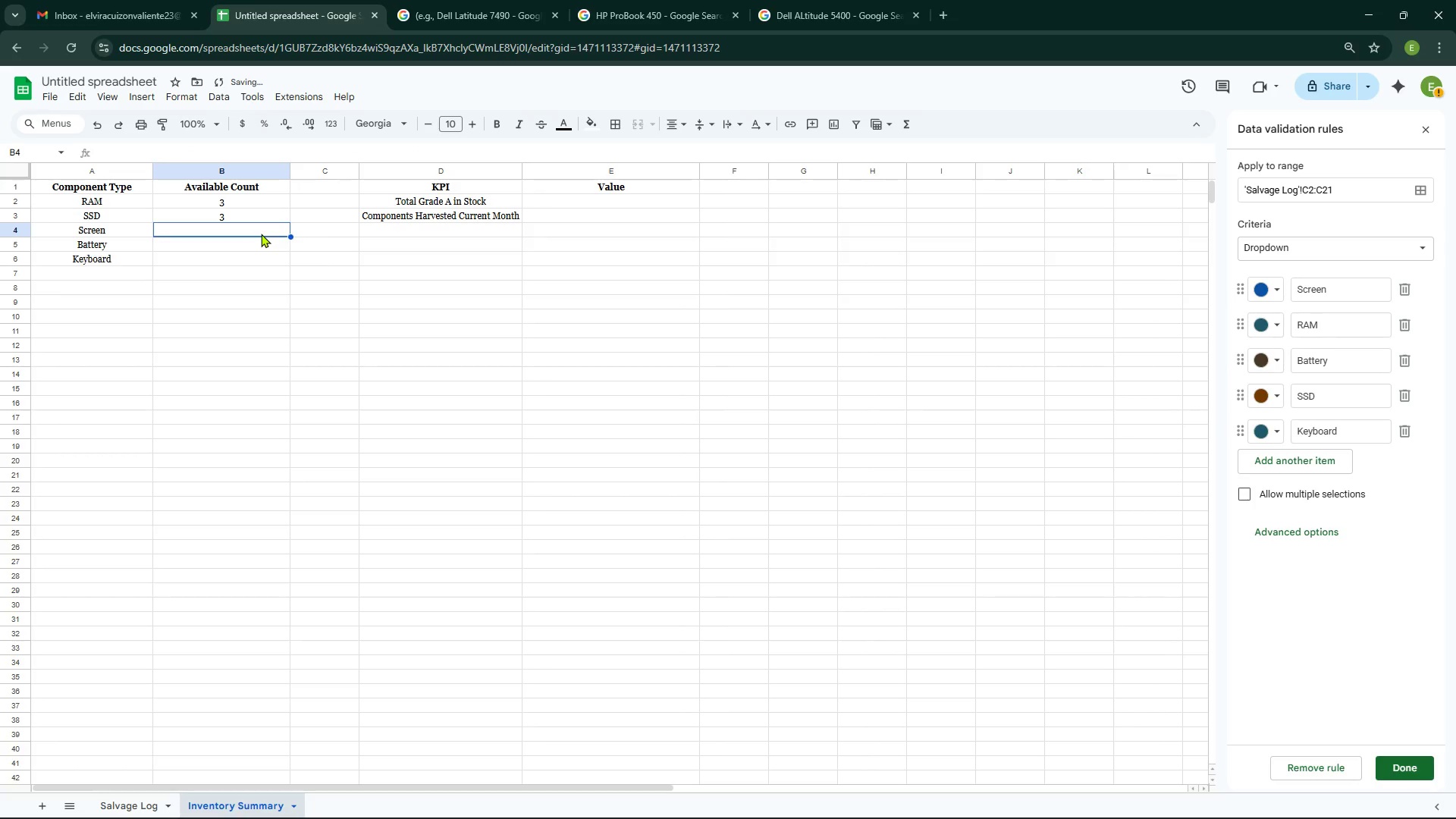 
key(Control+V)
 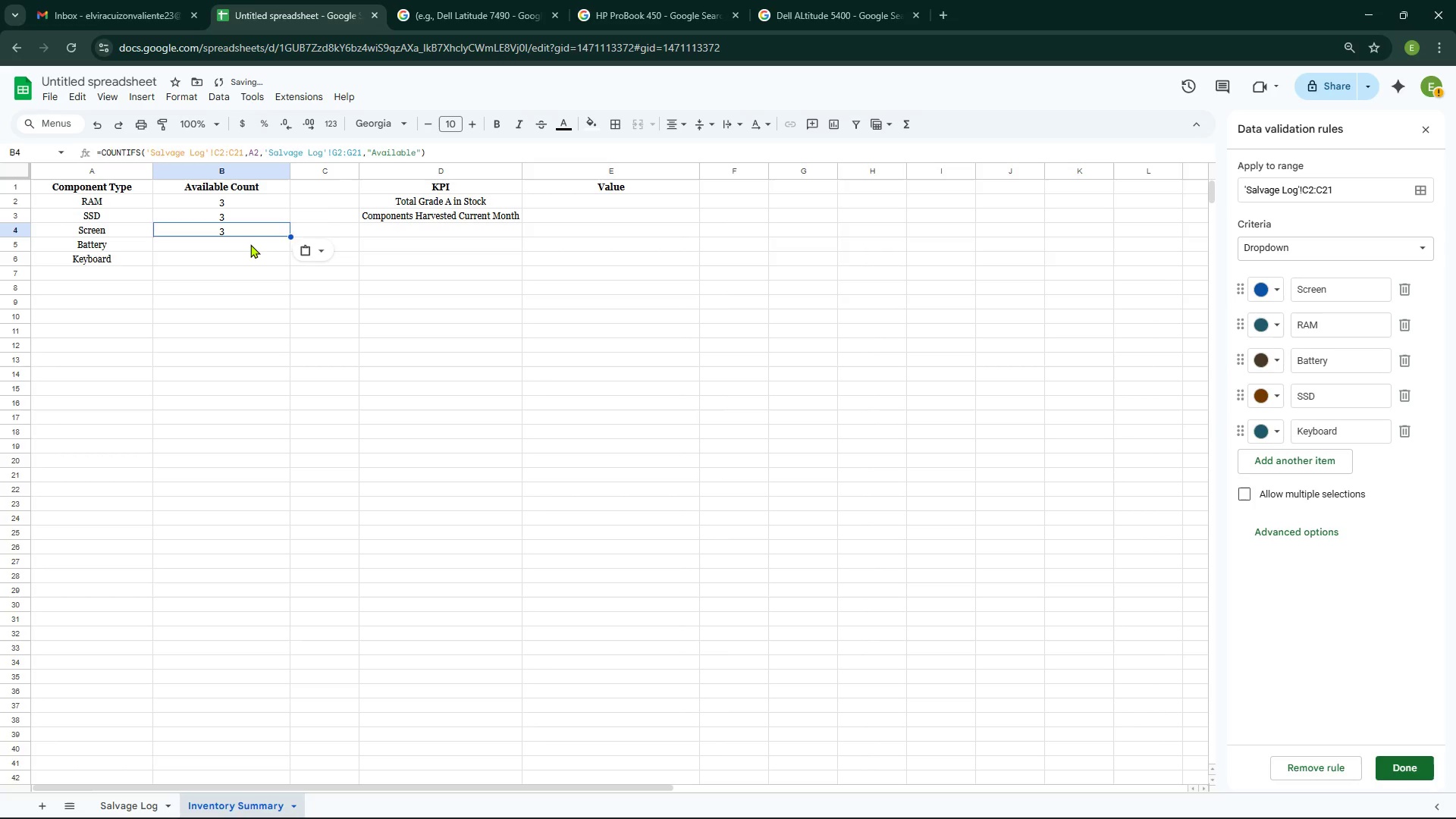 
left_click([250, 244])
 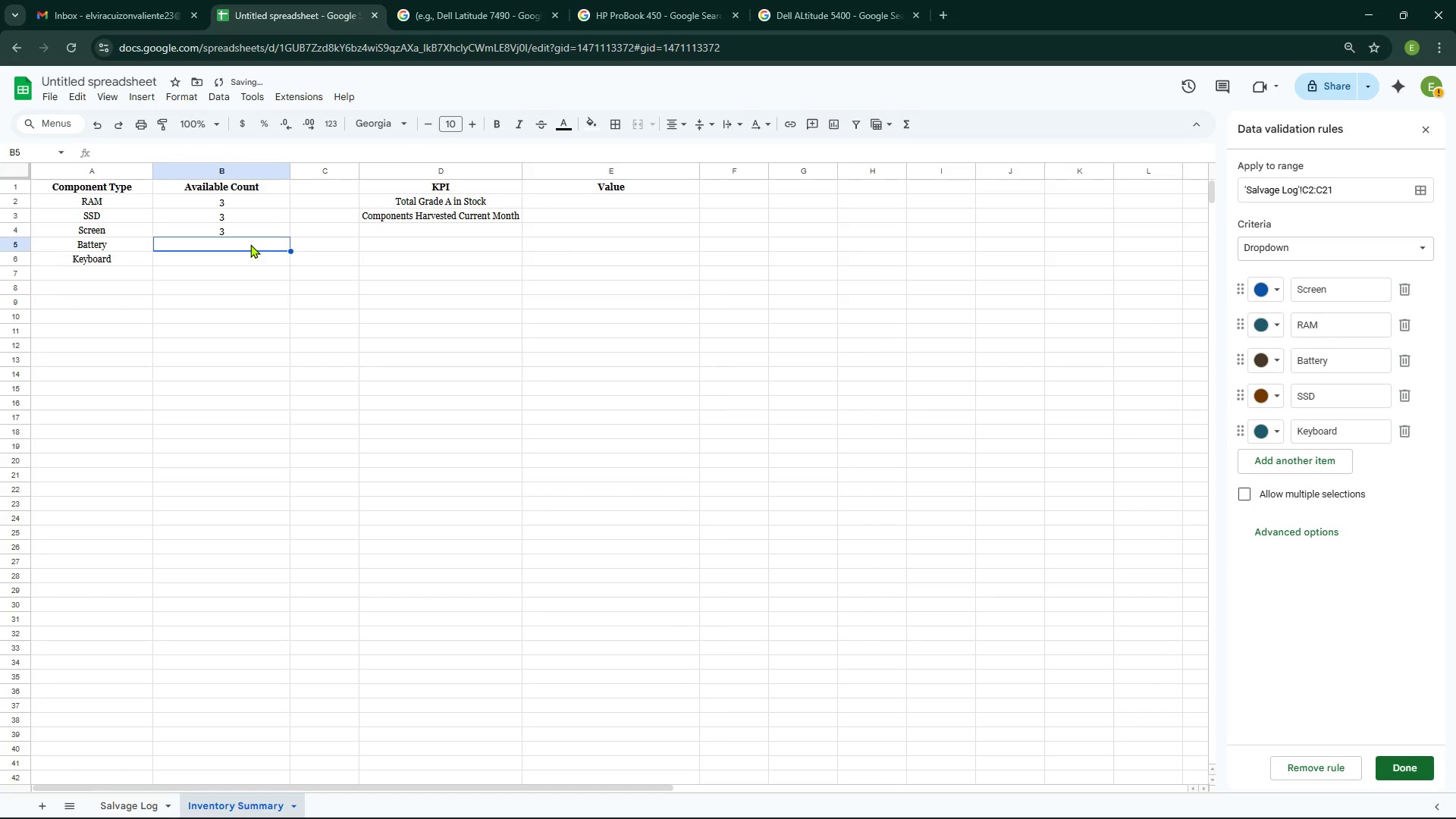 
key(Control+V)
 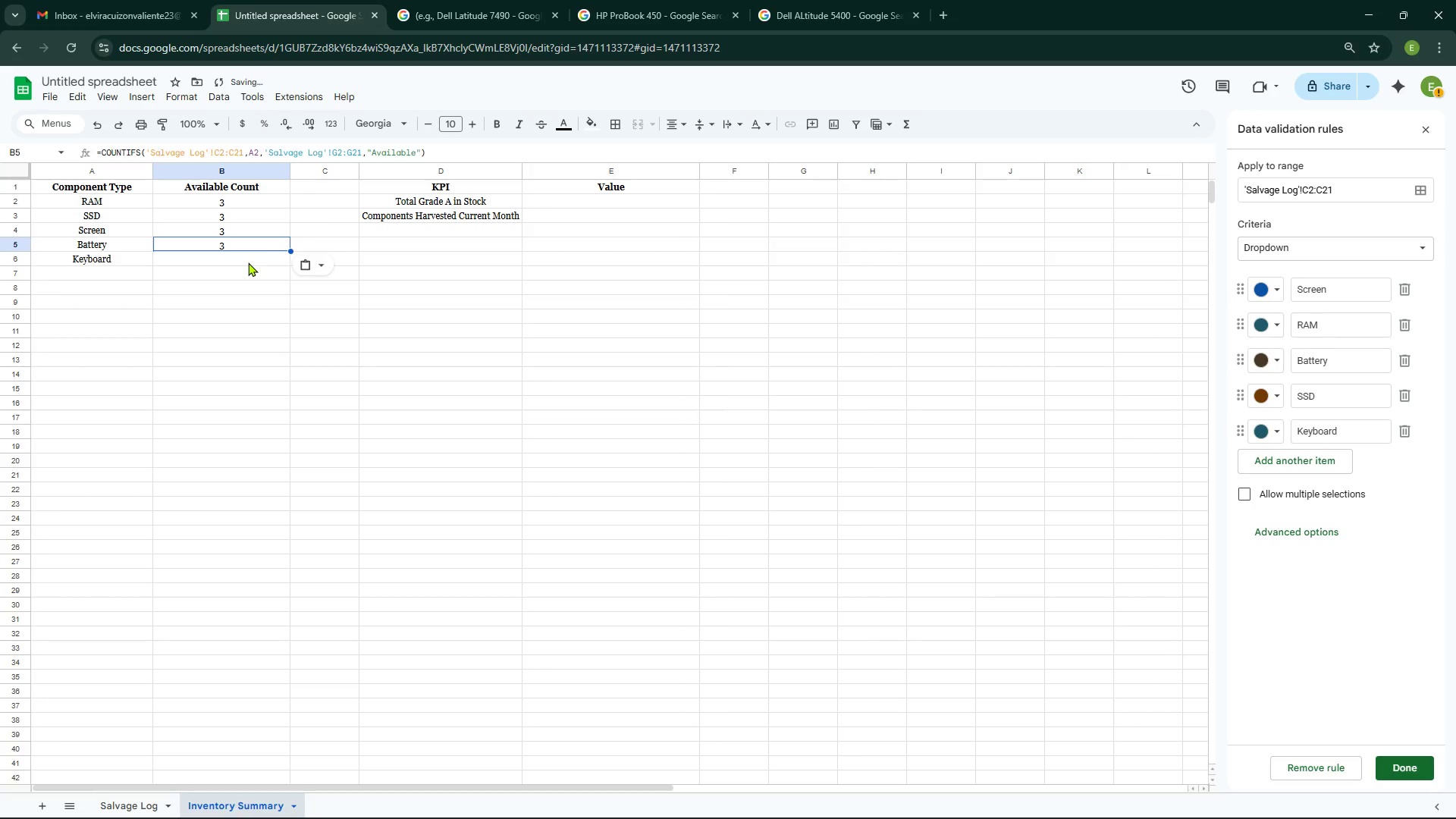 
left_click([248, 262])
 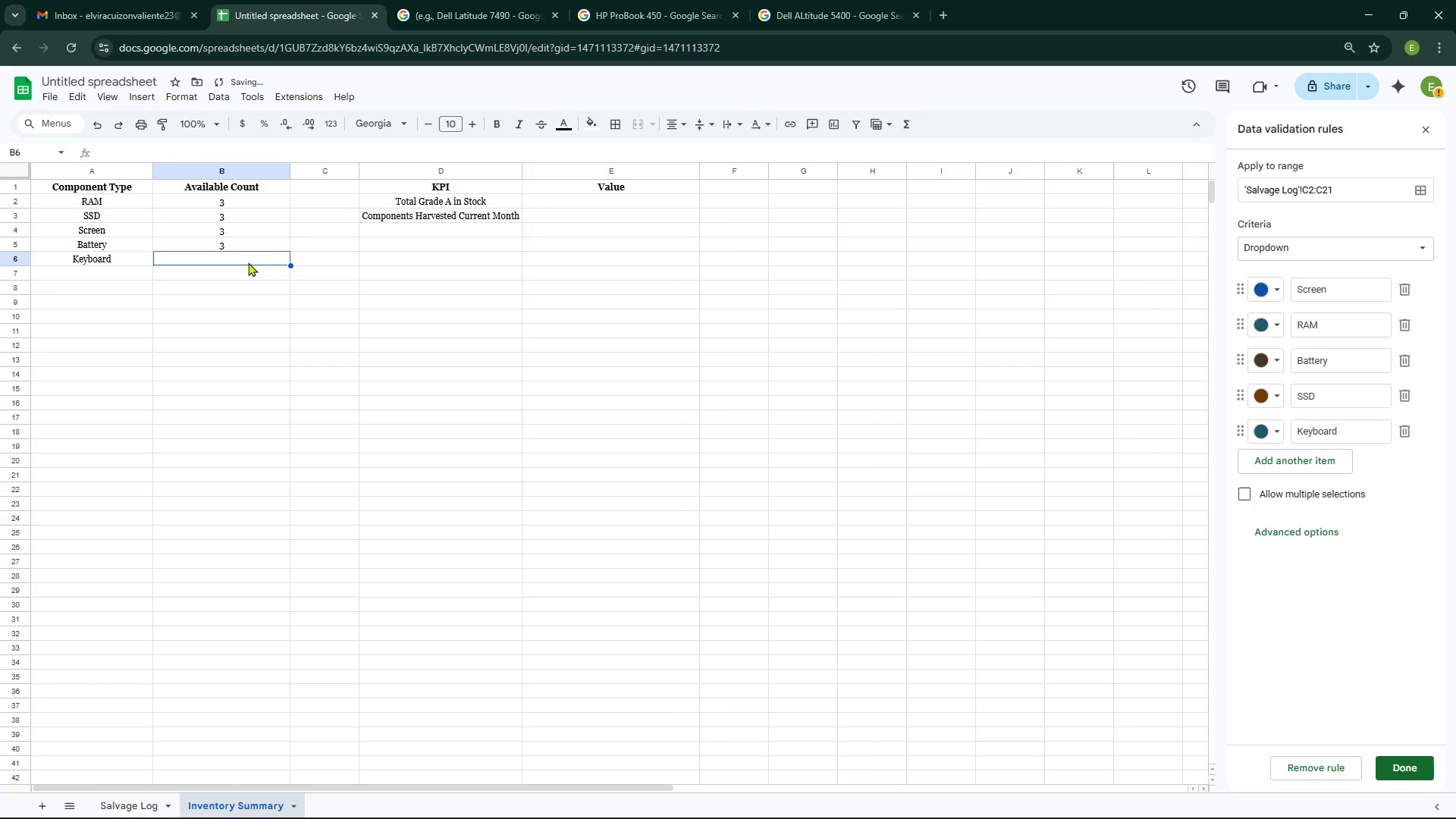 
double_click([248, 262])
 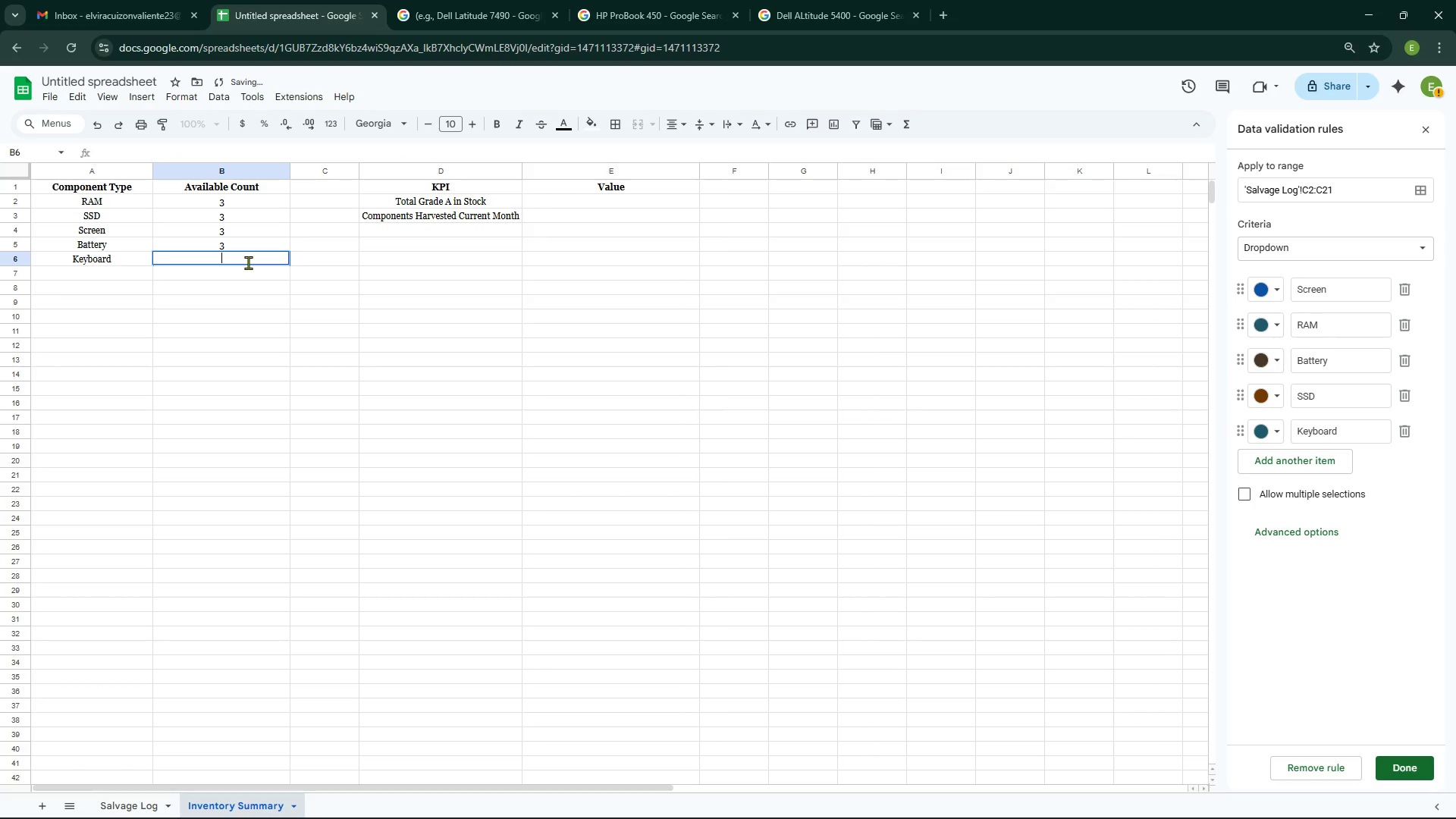 
key(Control+V)
 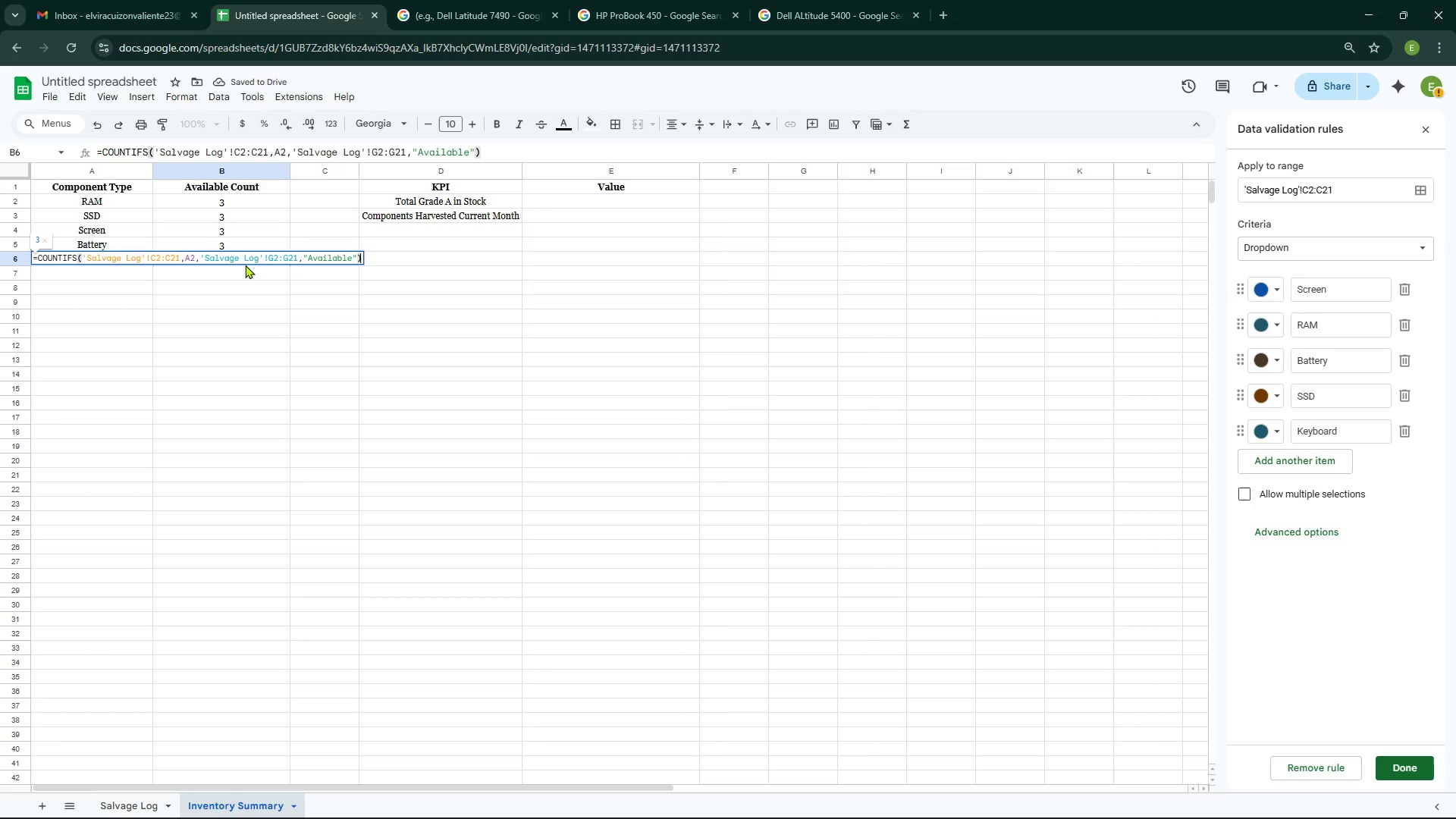 
left_click([250, 296])
 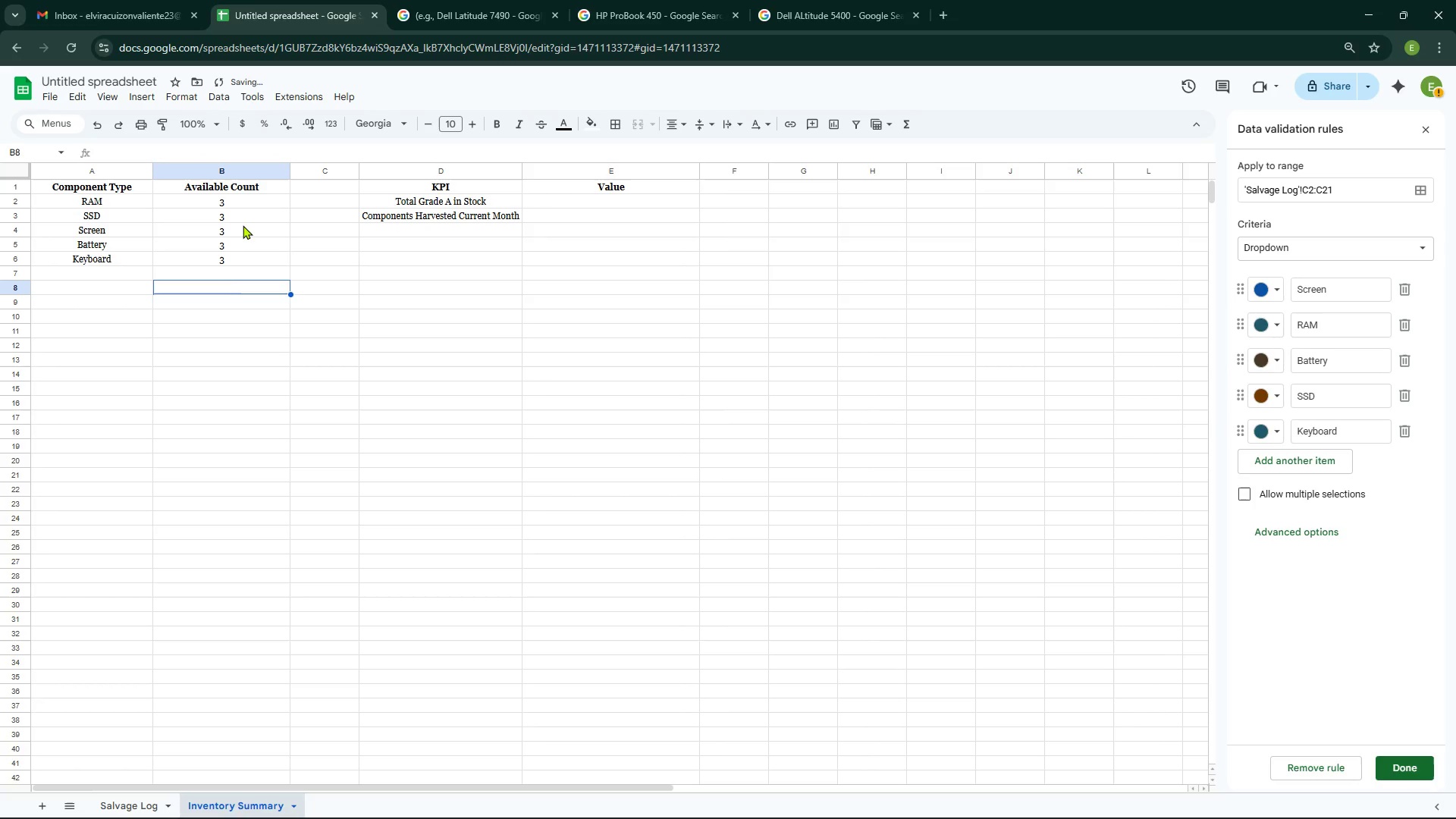 
left_click([246, 219])
 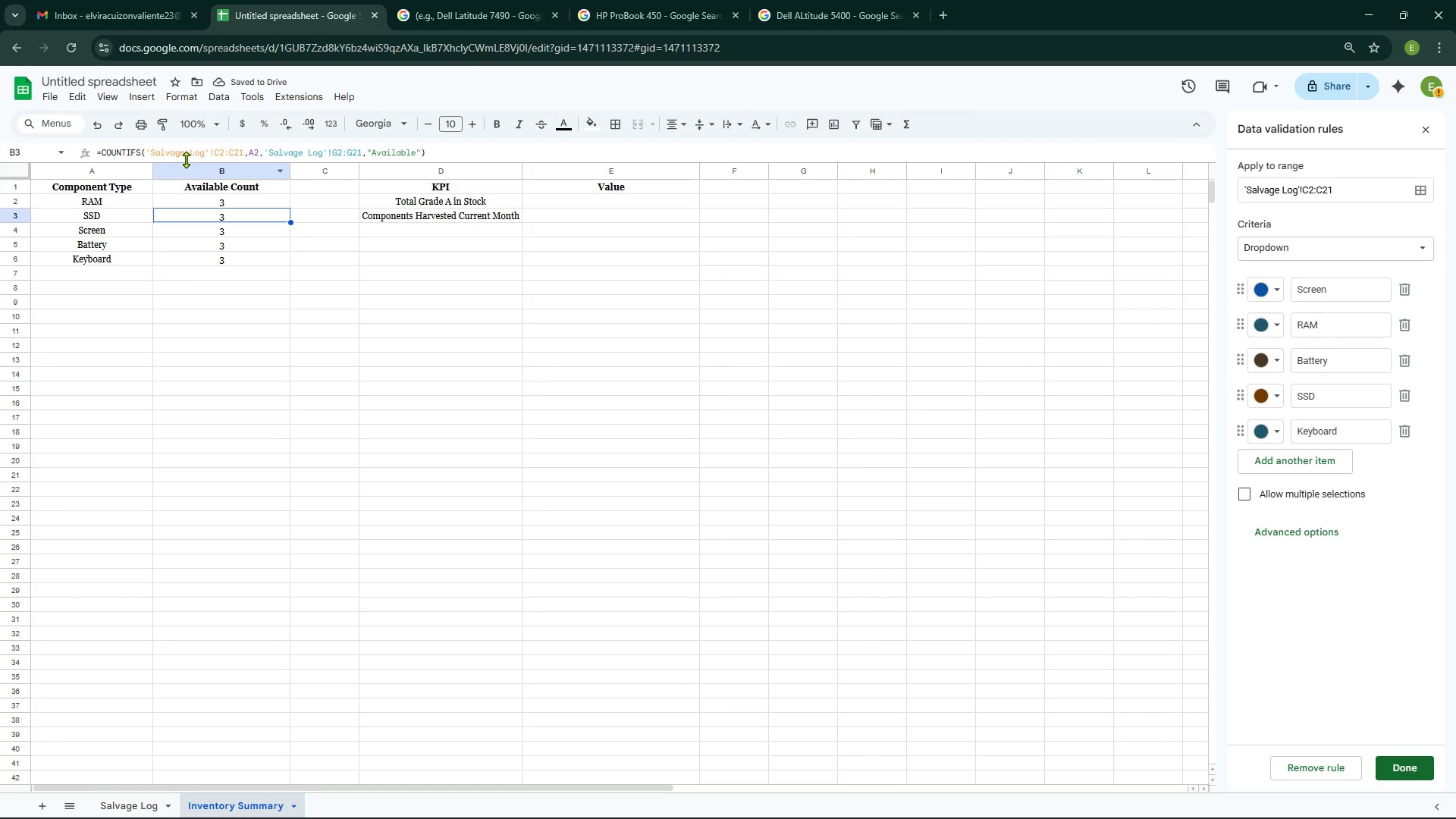 
left_click([189, 155])
 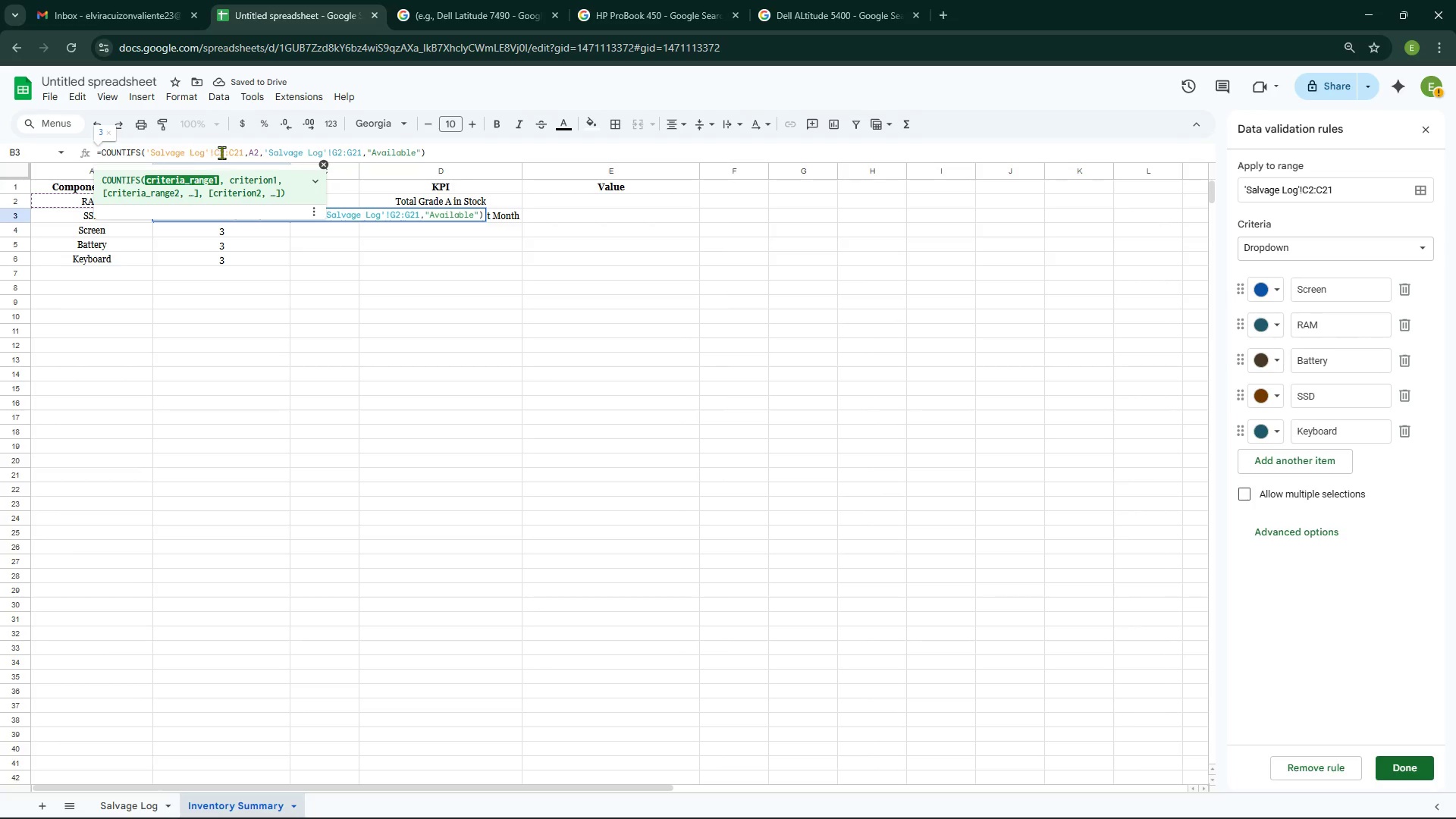 
left_click([221, 152])
 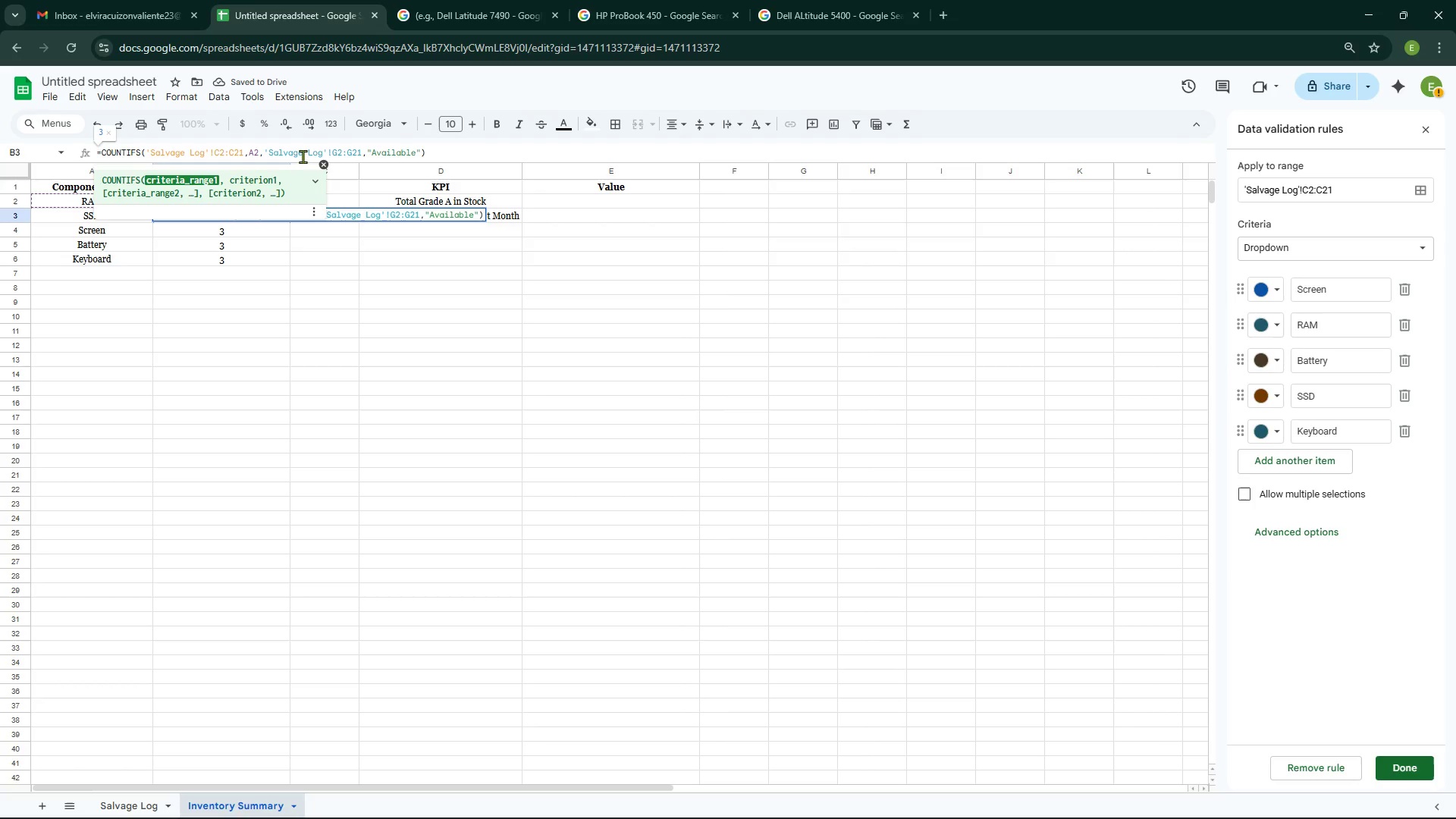 
key(ArrowRight)
 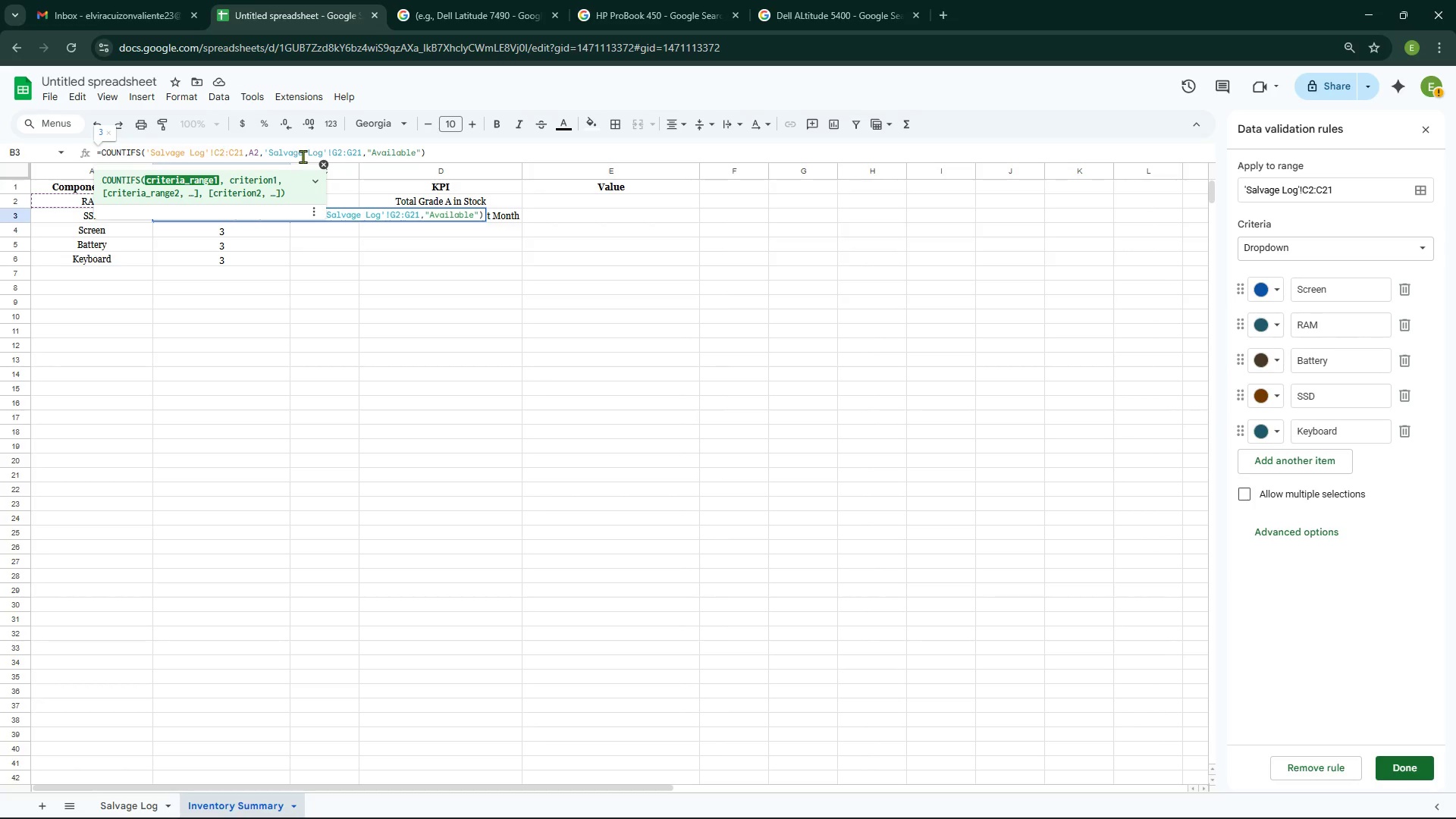 
key(Backspace)
 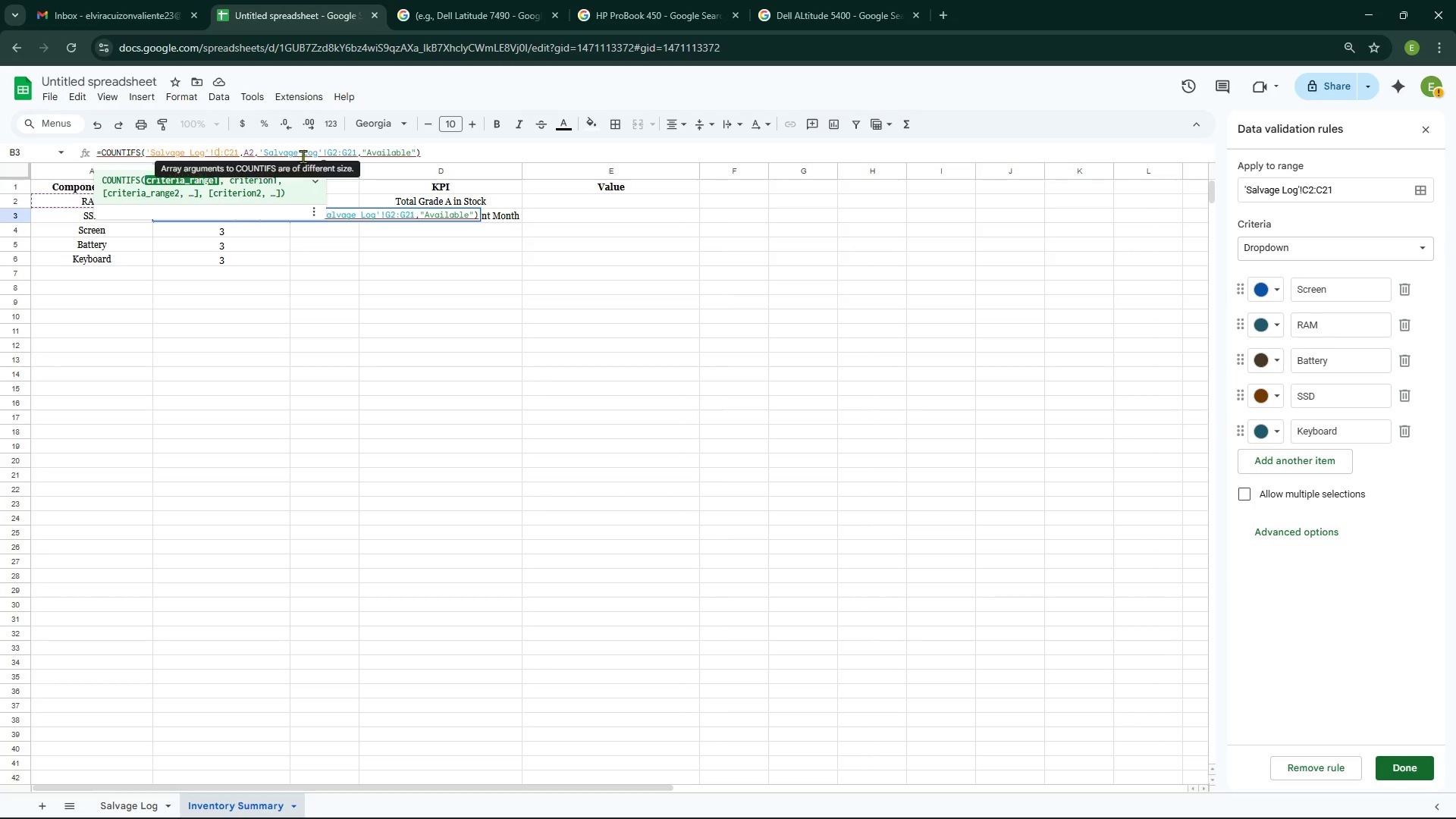 
key(3)
 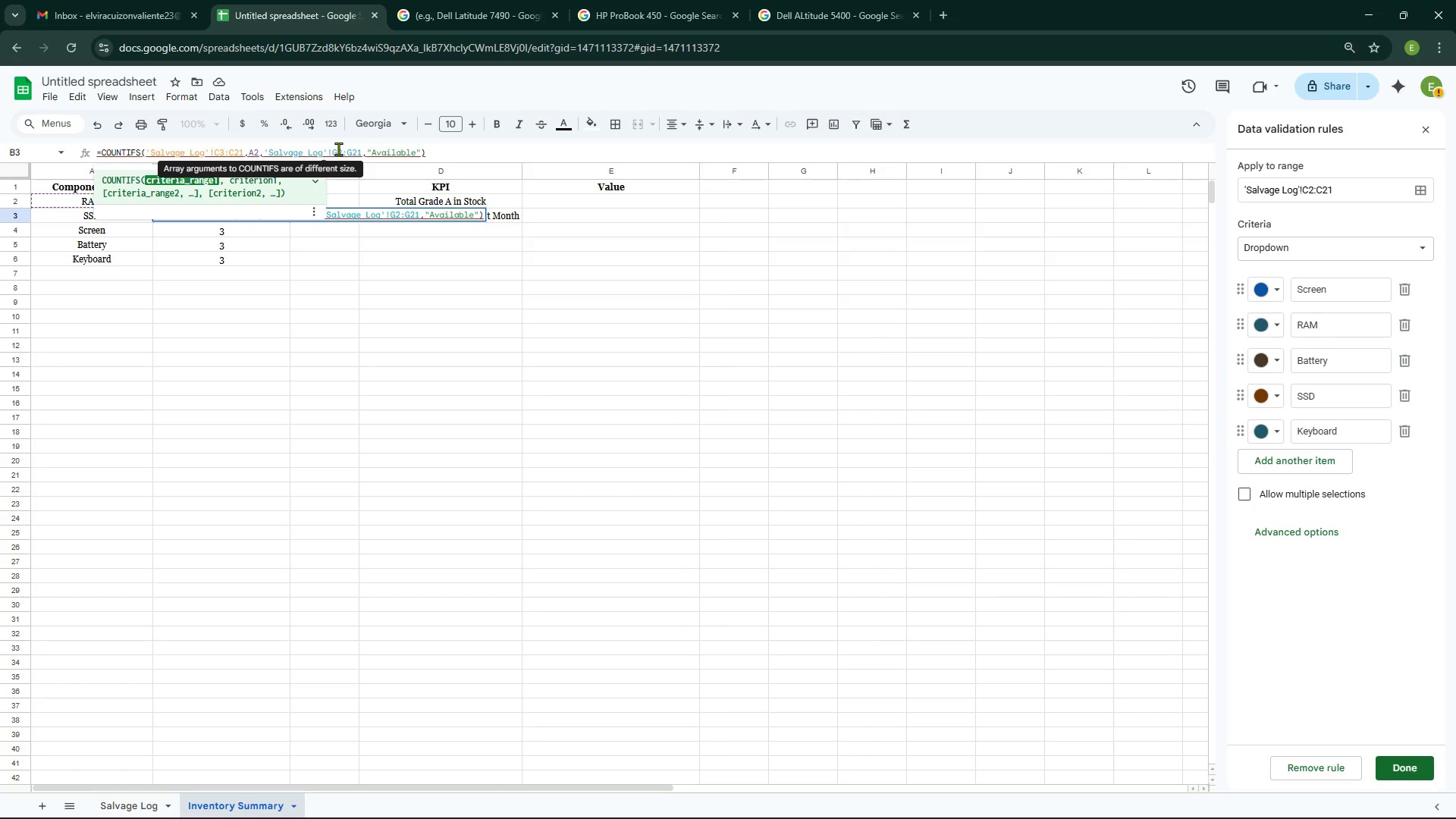 
left_click([341, 149])
 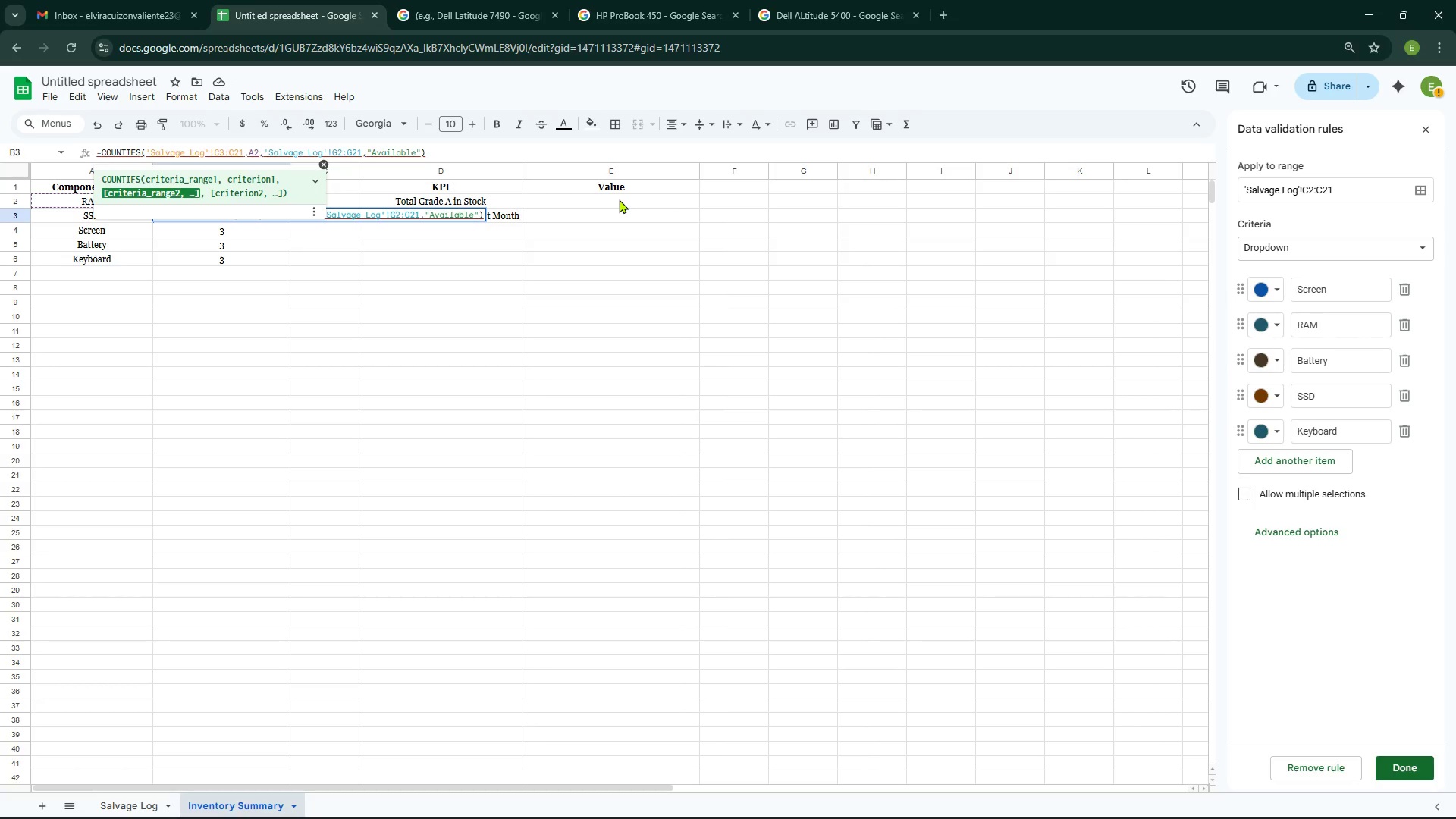 
key(Backspace)
 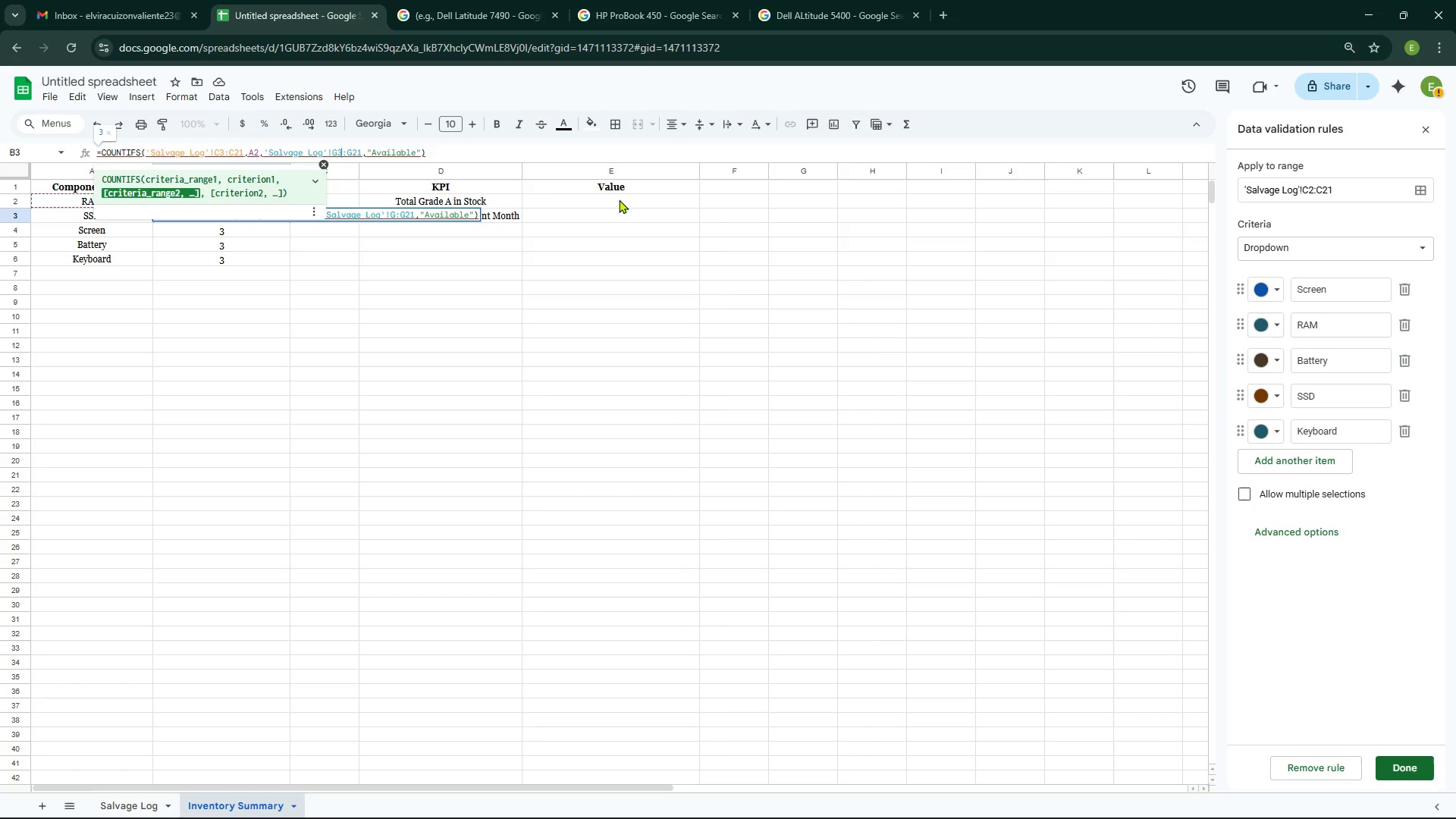 
key(3)
 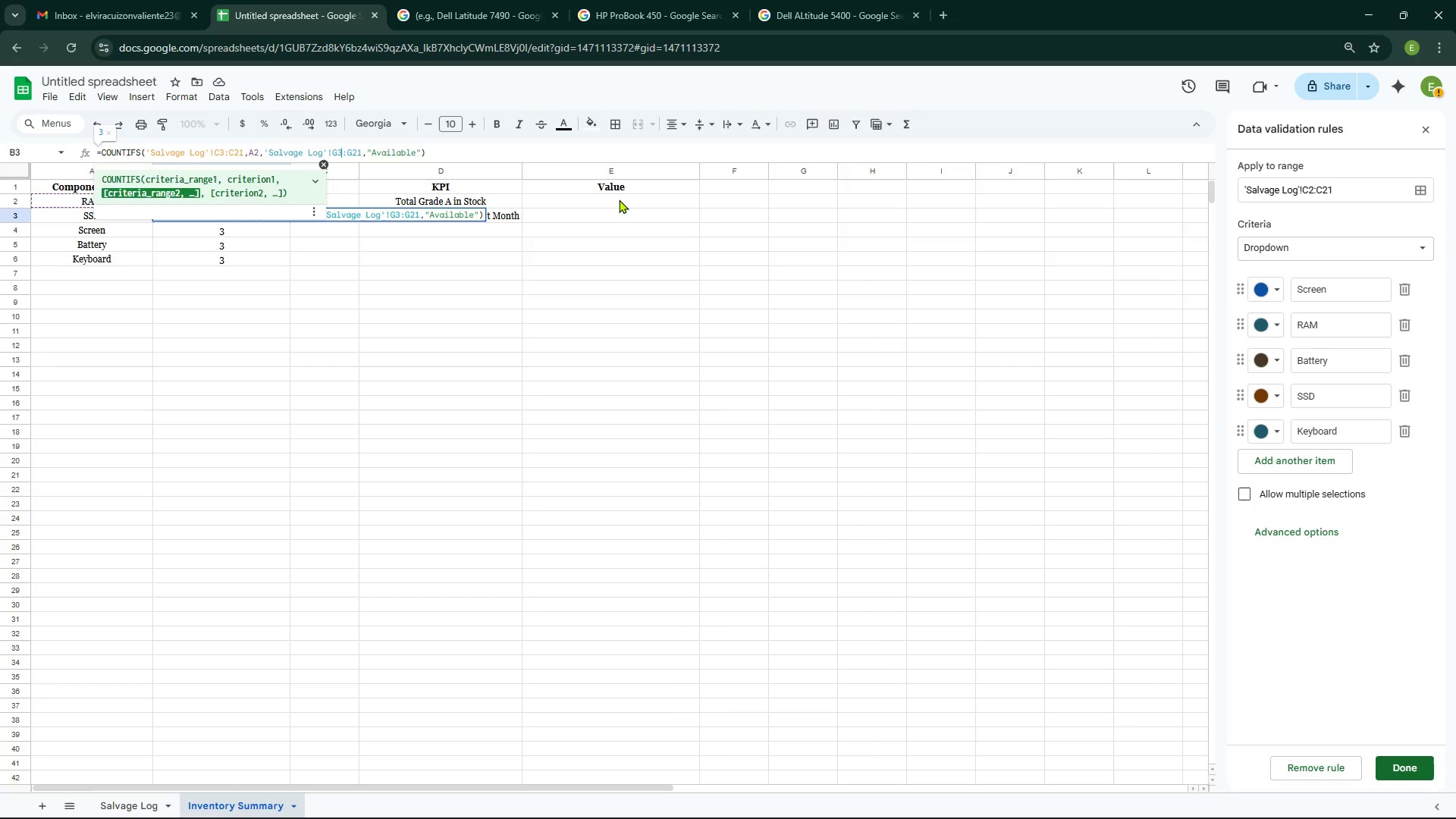 
key(Enter)
 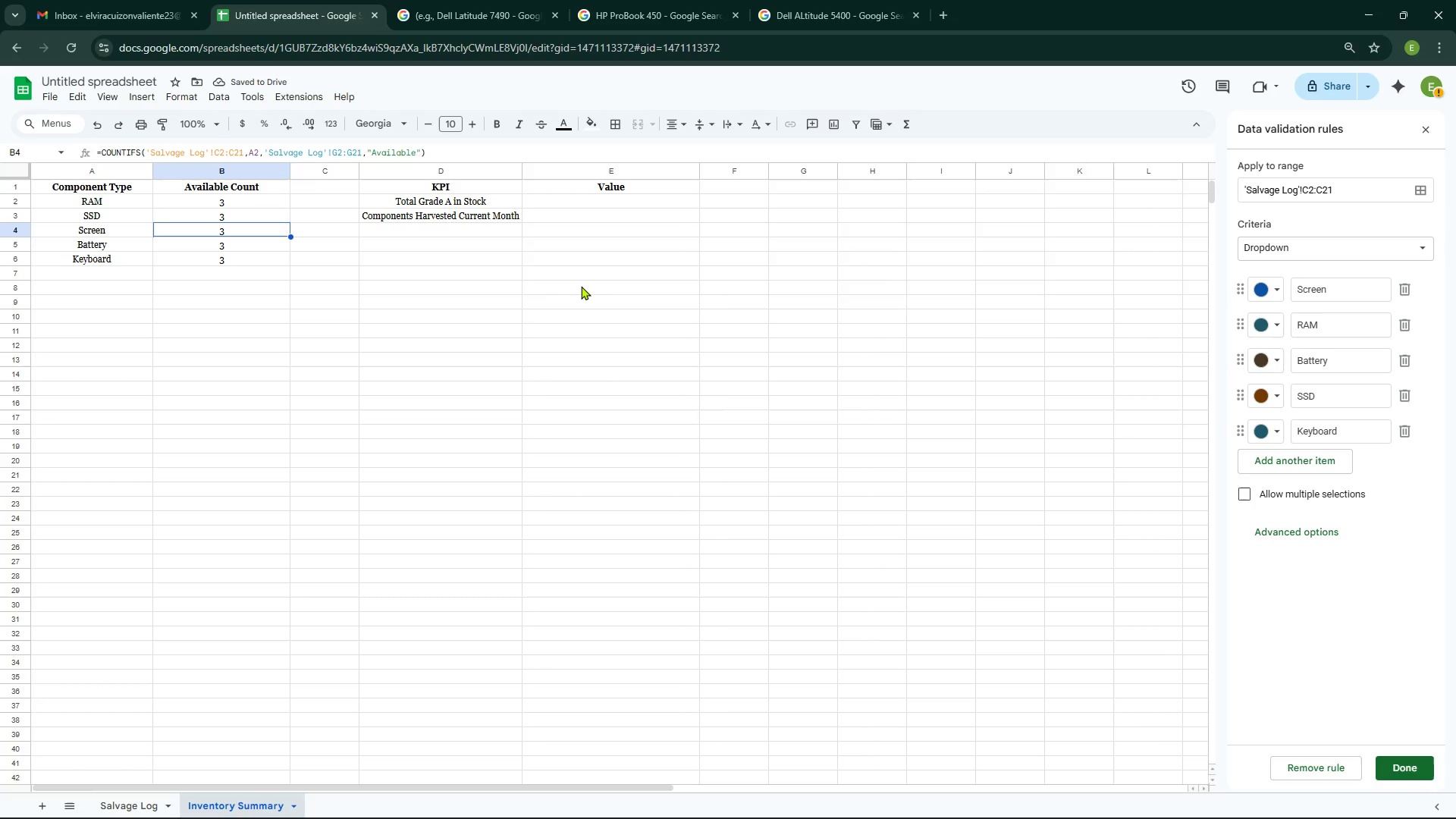 
left_click_drag(start_coordinate=[249, 253], to_coordinate=[237, 219])
 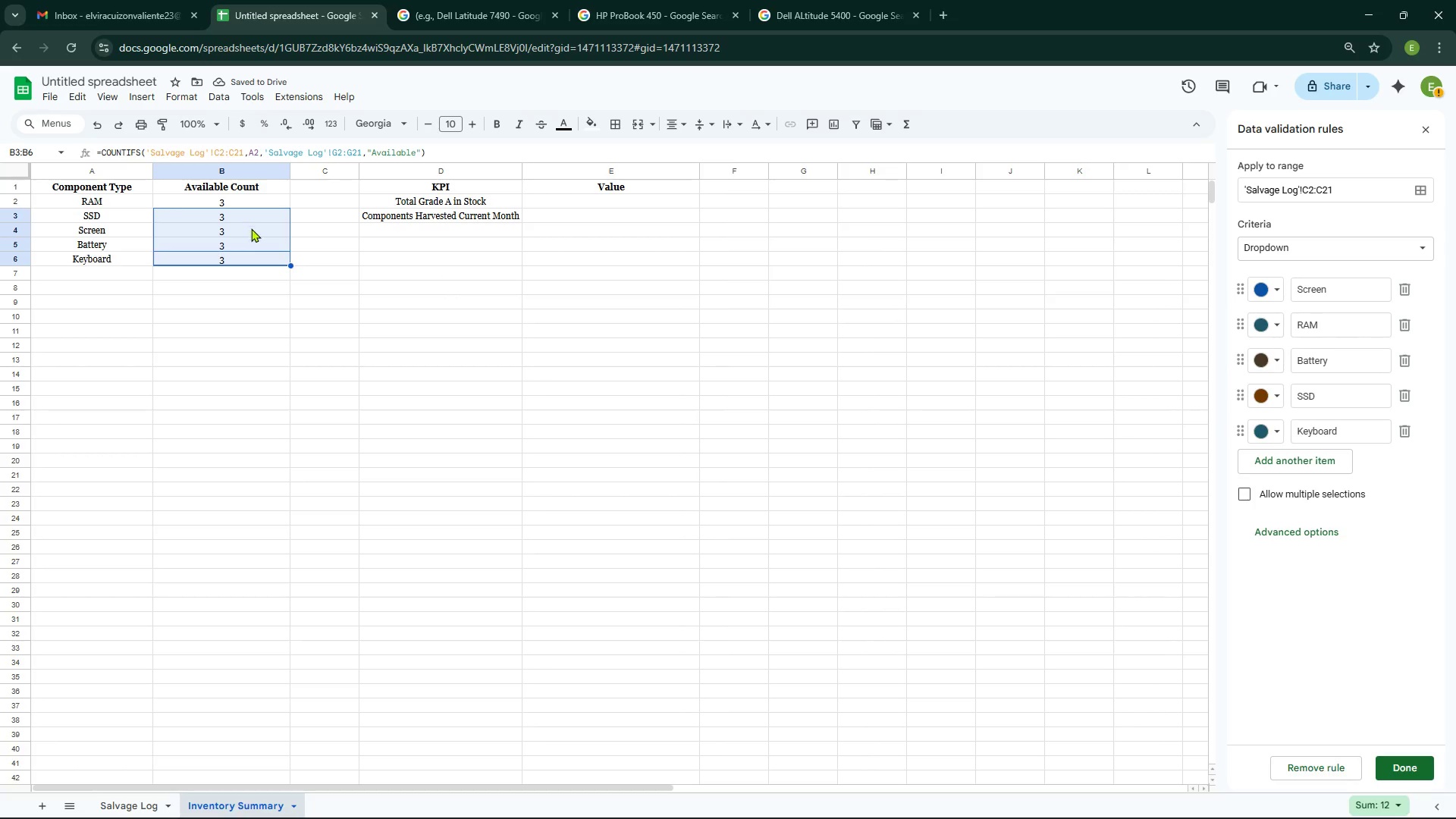 
key(Backspace)
 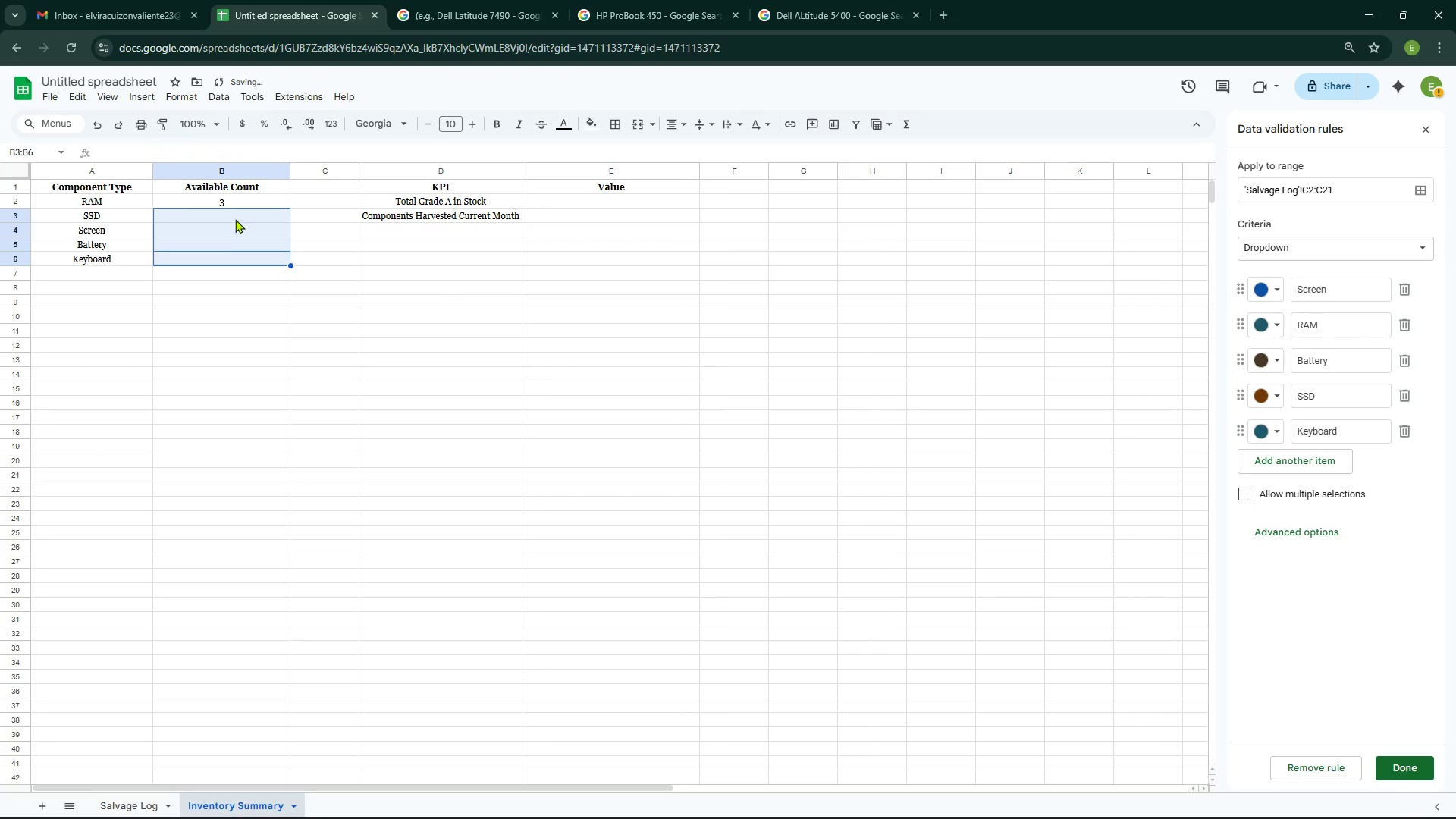 
left_click([235, 218])
 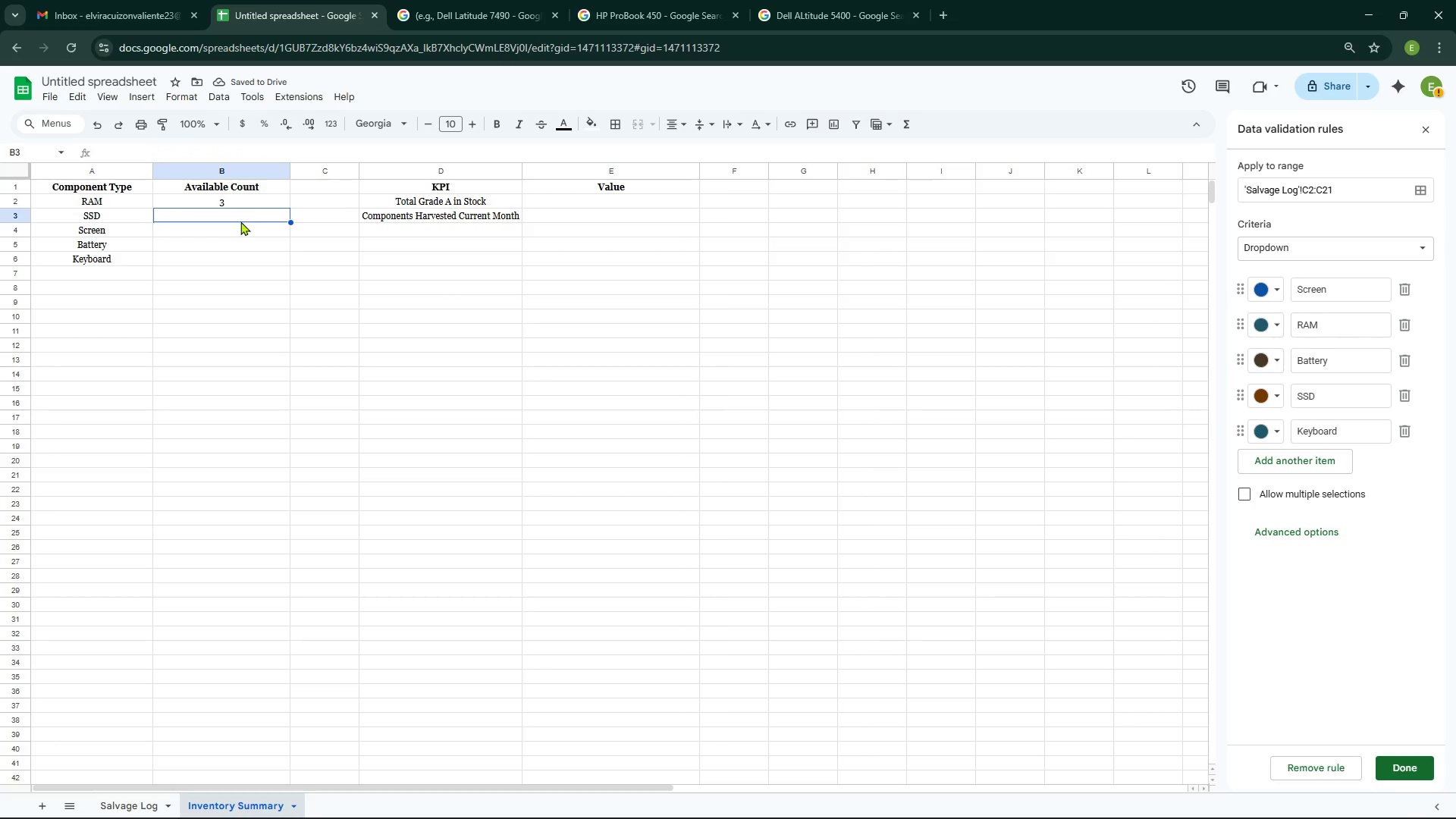 
type(=countifs)
 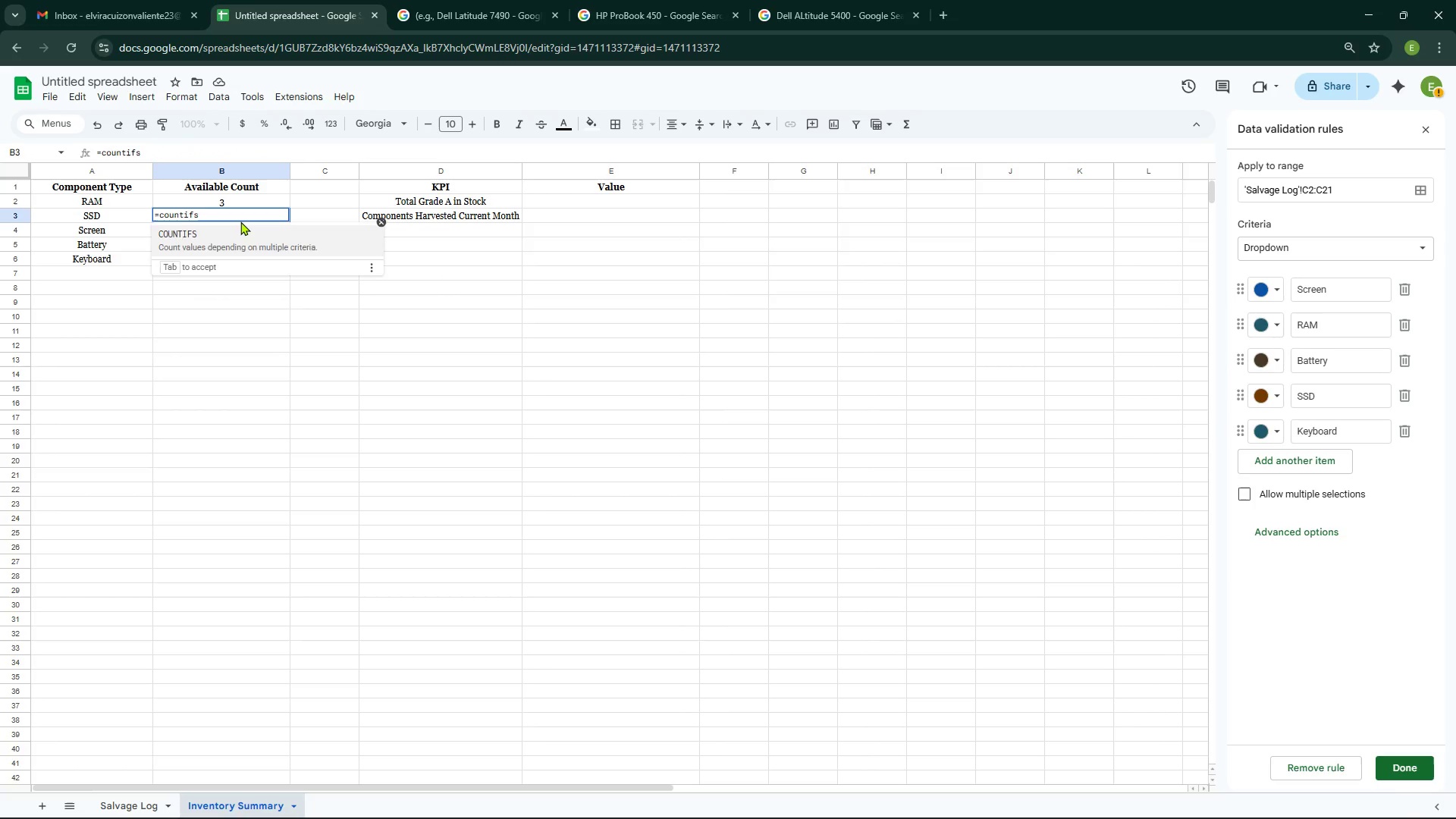 
key(Enter)
 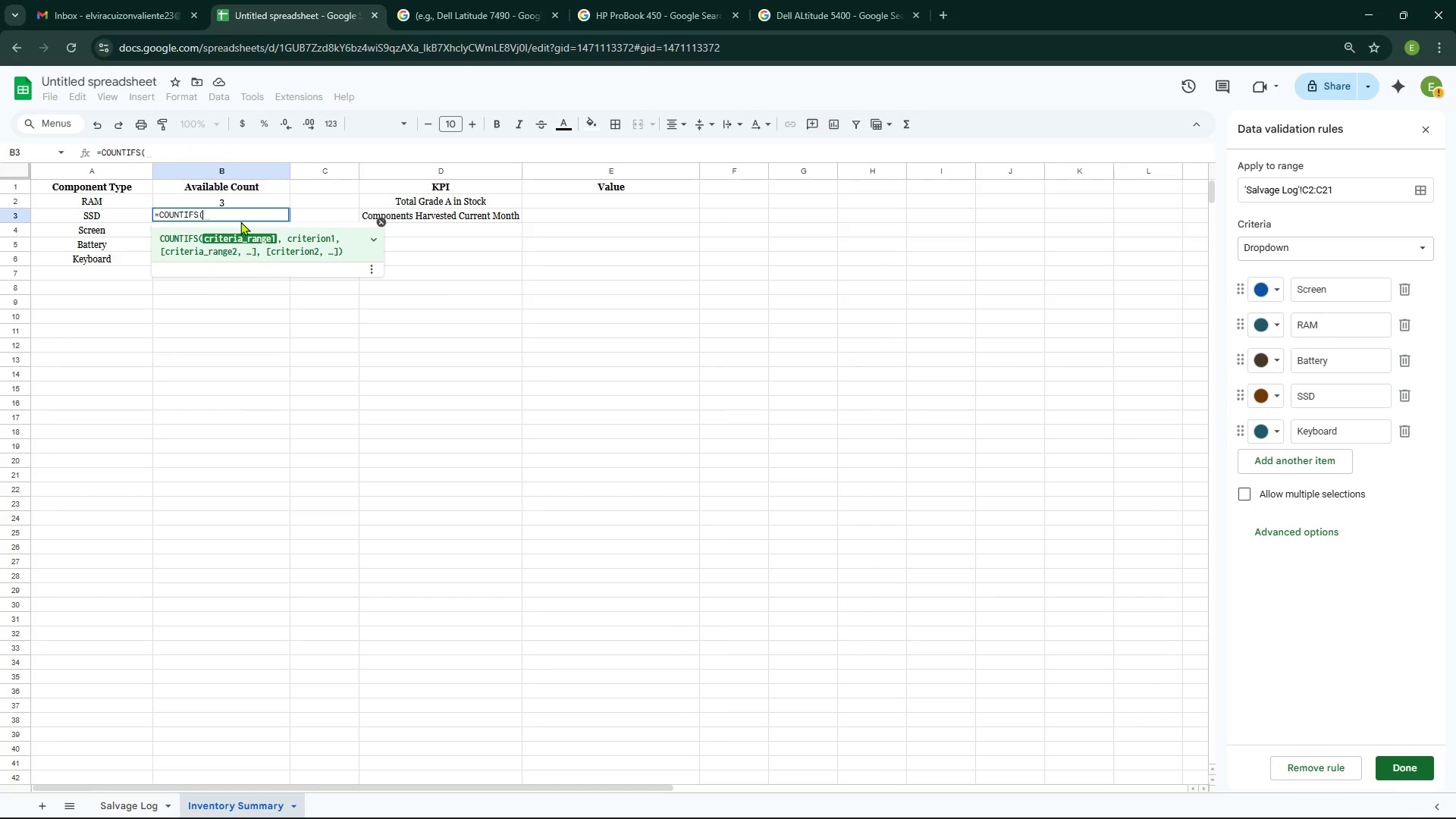 
key(Control+V)
 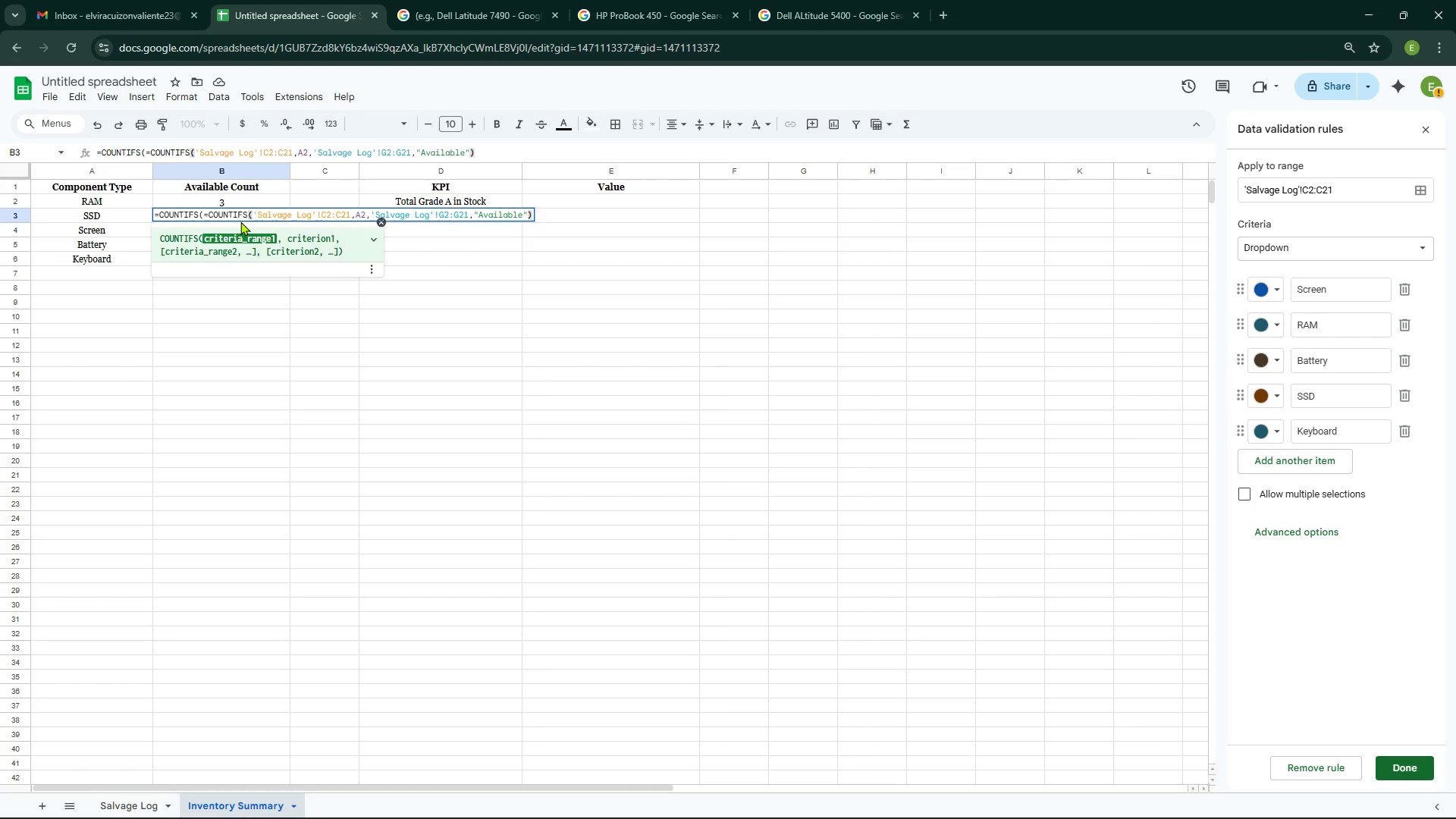 
key(Control+Z)
 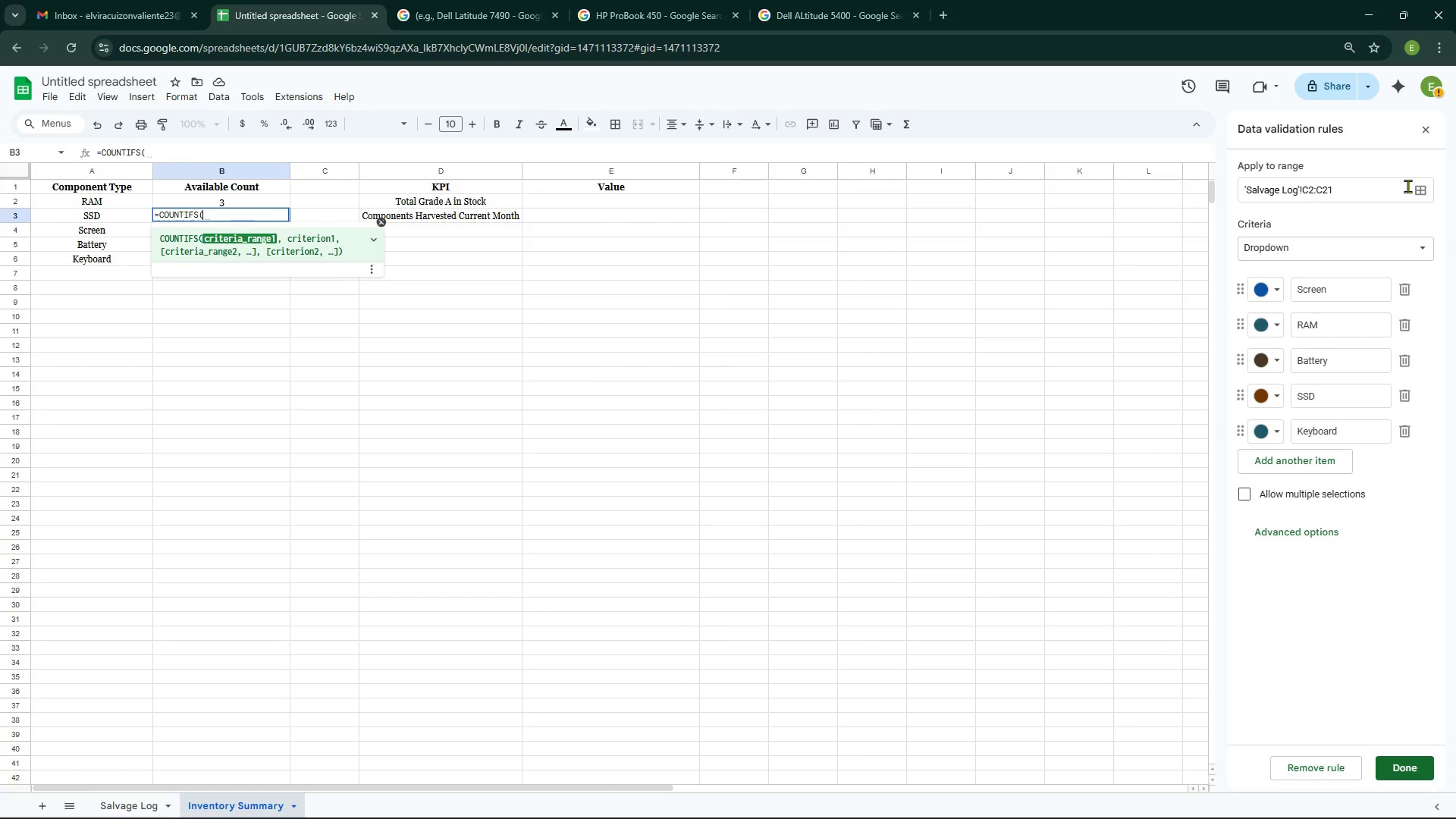 
left_click_drag(start_coordinate=[1375, 193], to_coordinate=[1222, 189])
 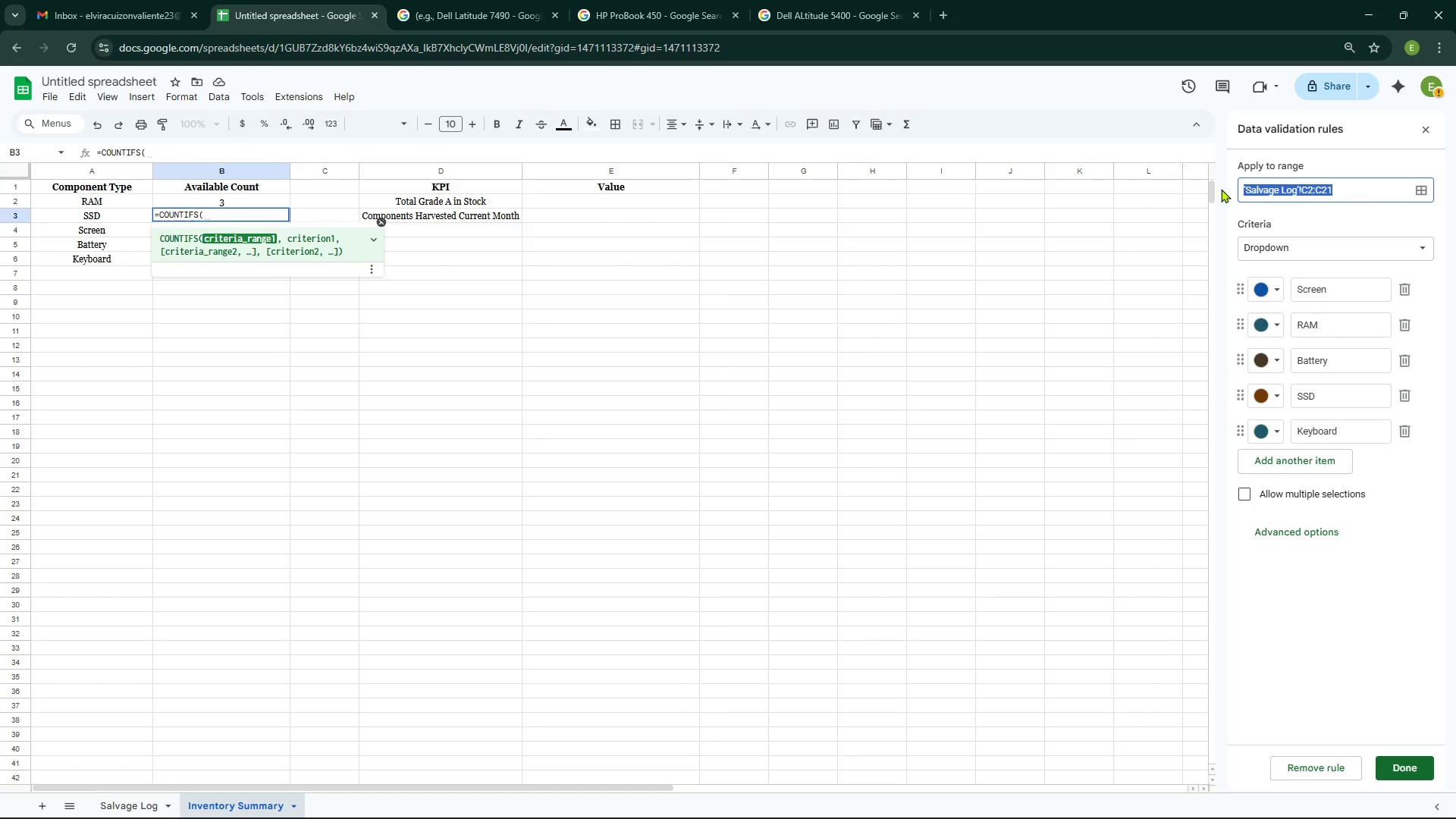 
key(Control+C)
 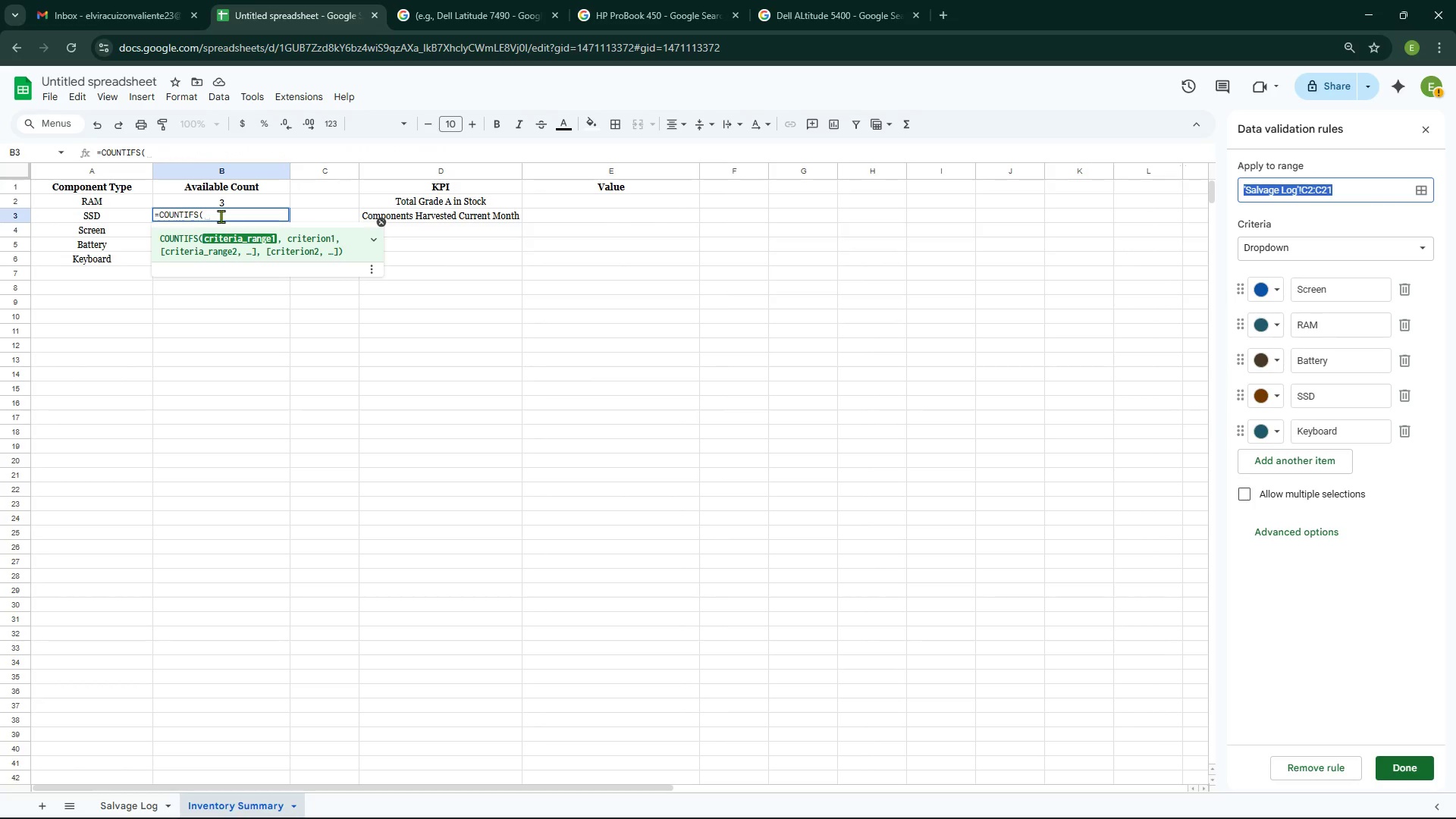 
left_click([221, 215])
 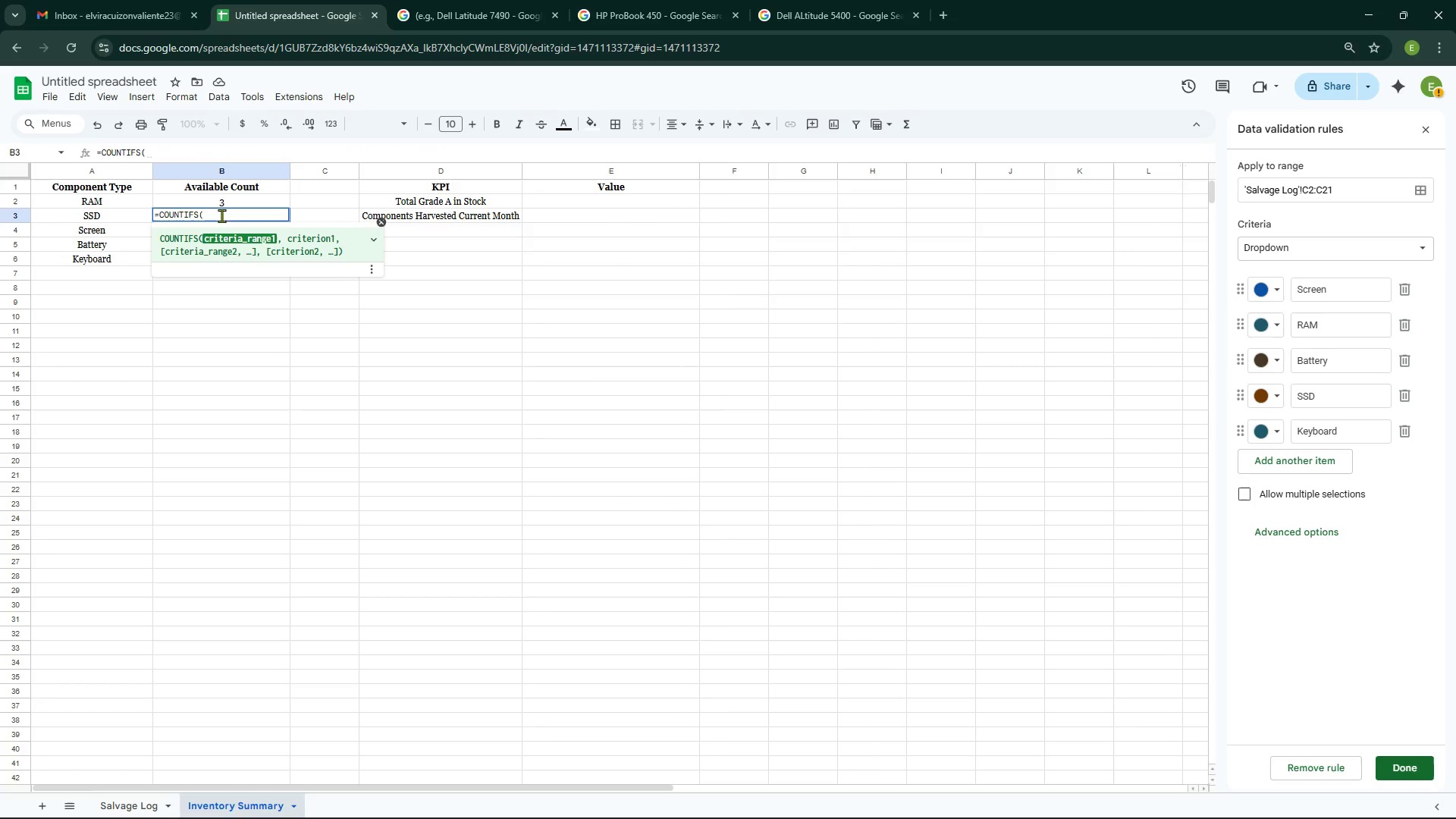 
key(Control+V)
 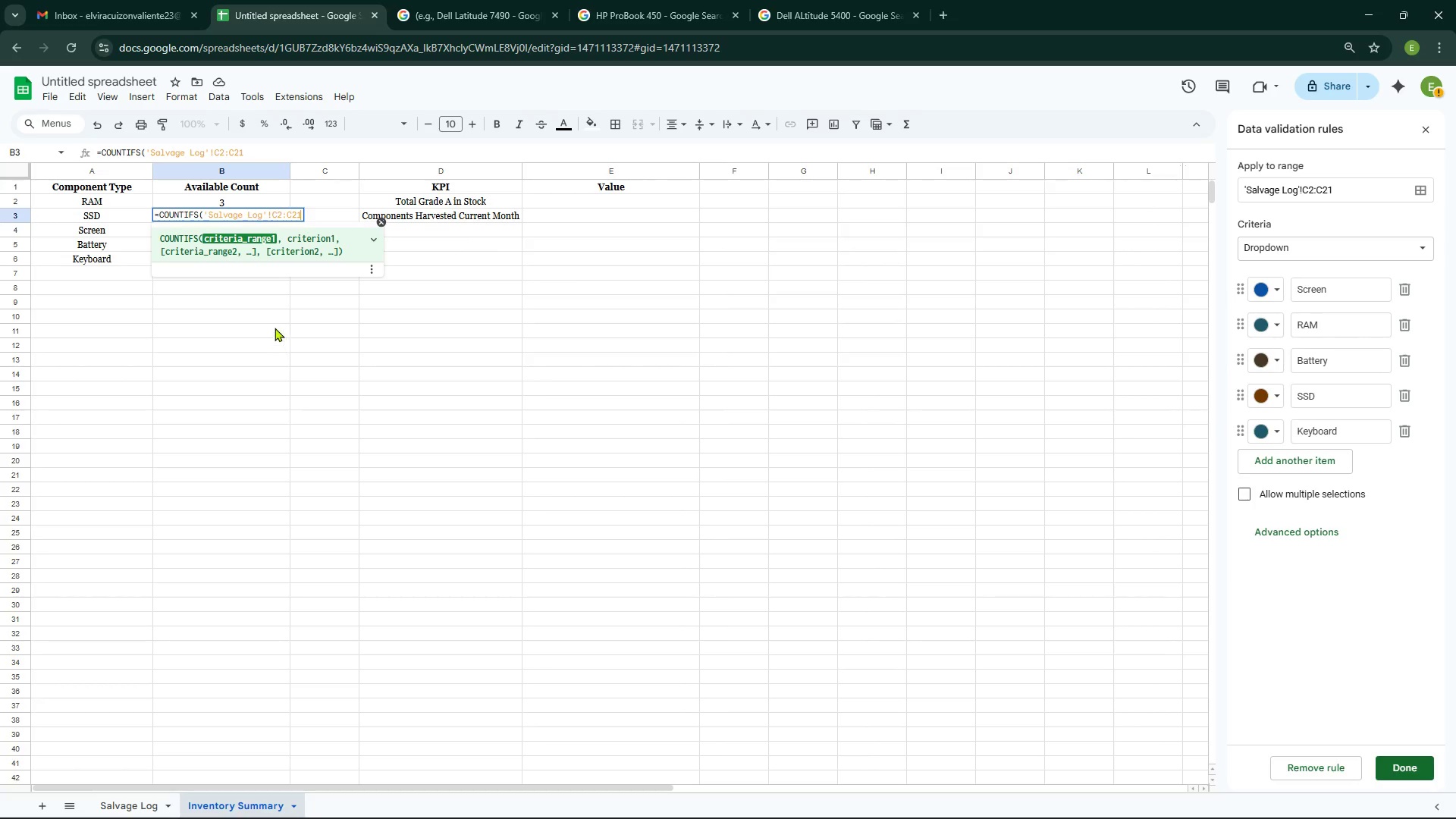 
left_click([281, 213])
 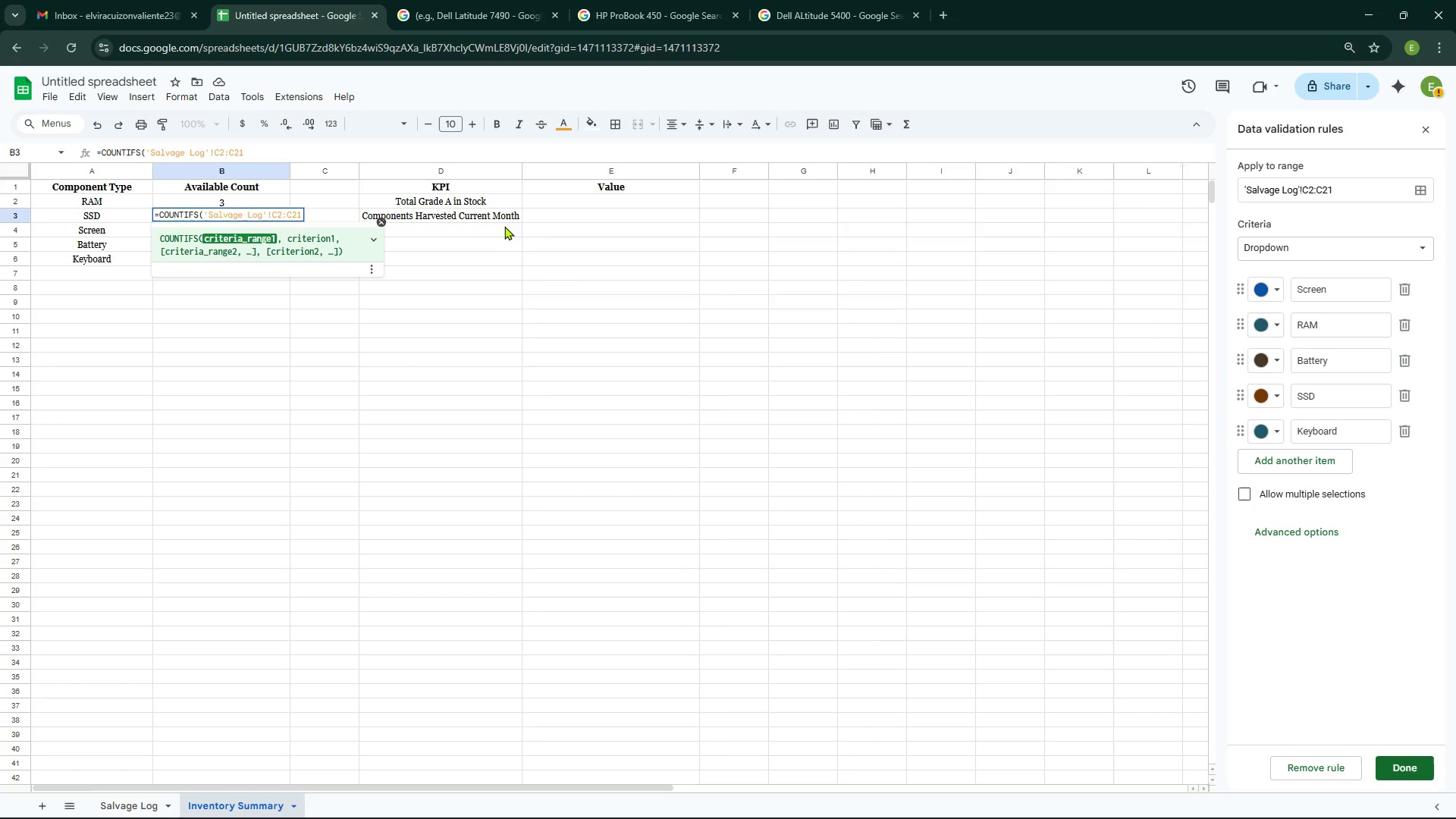 
key(Backspace)
 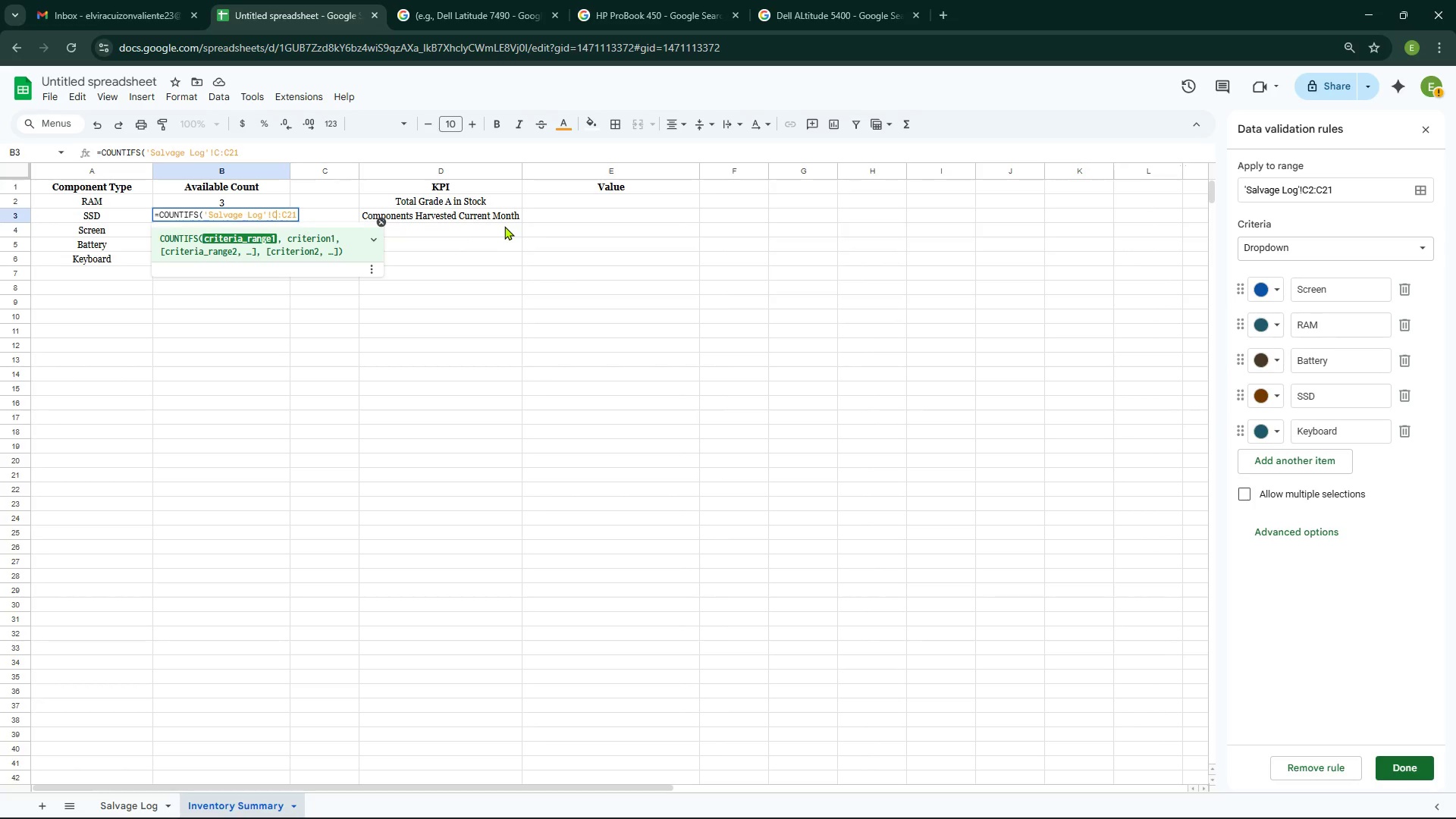 
key(3)
 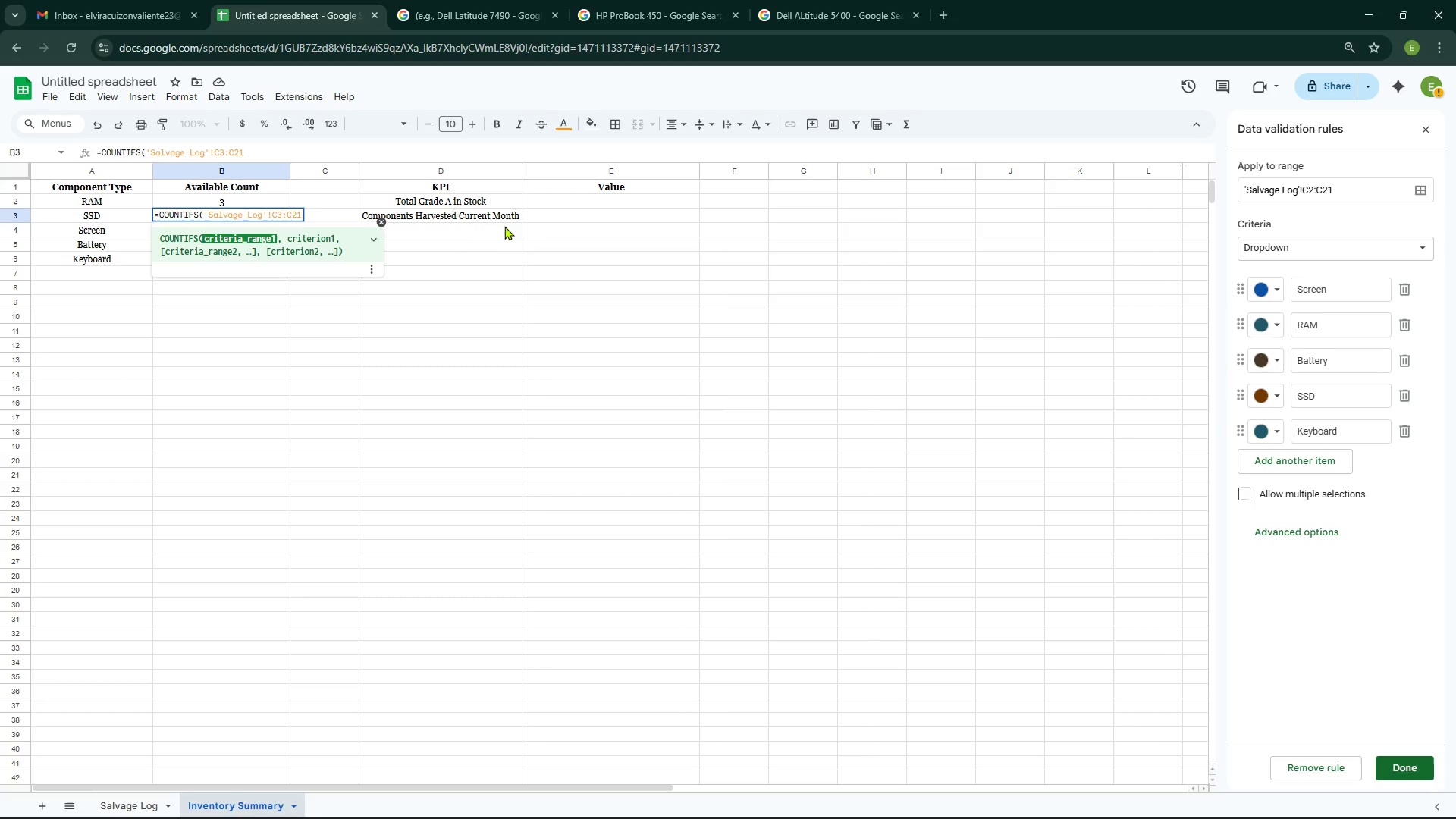 
key(ArrowRight)
 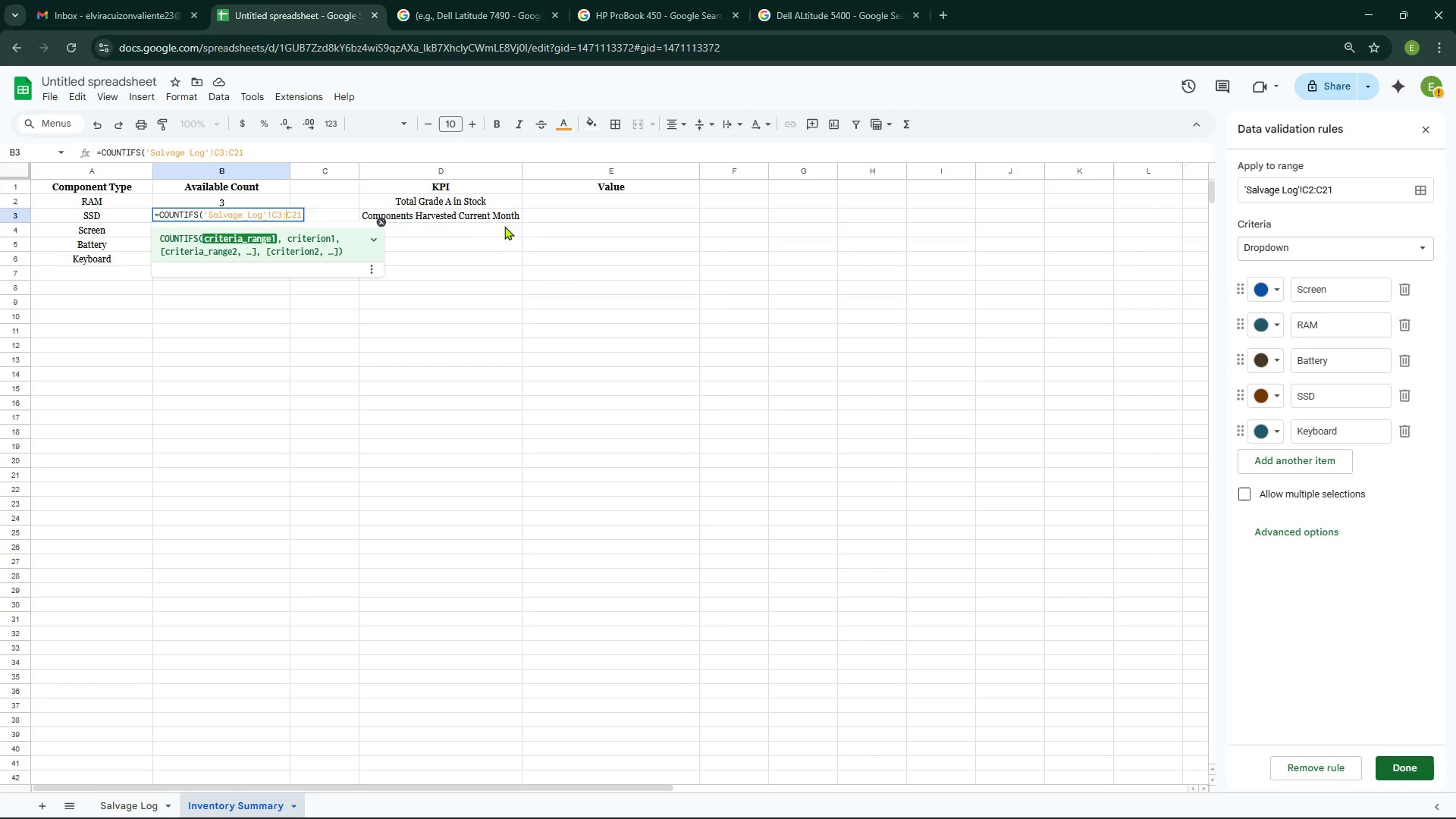 
key(ArrowRight)
 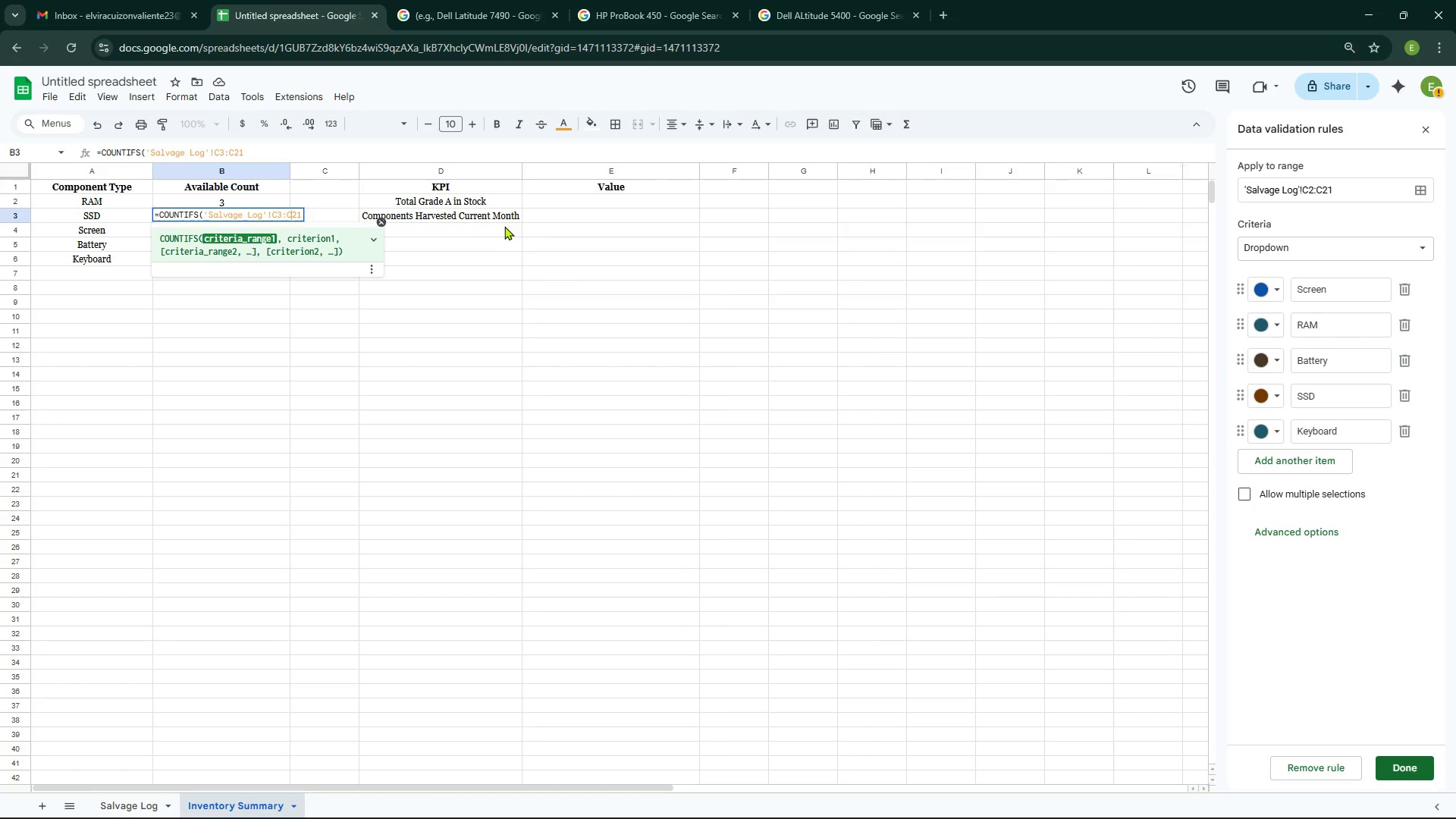 
key(ArrowRight)
 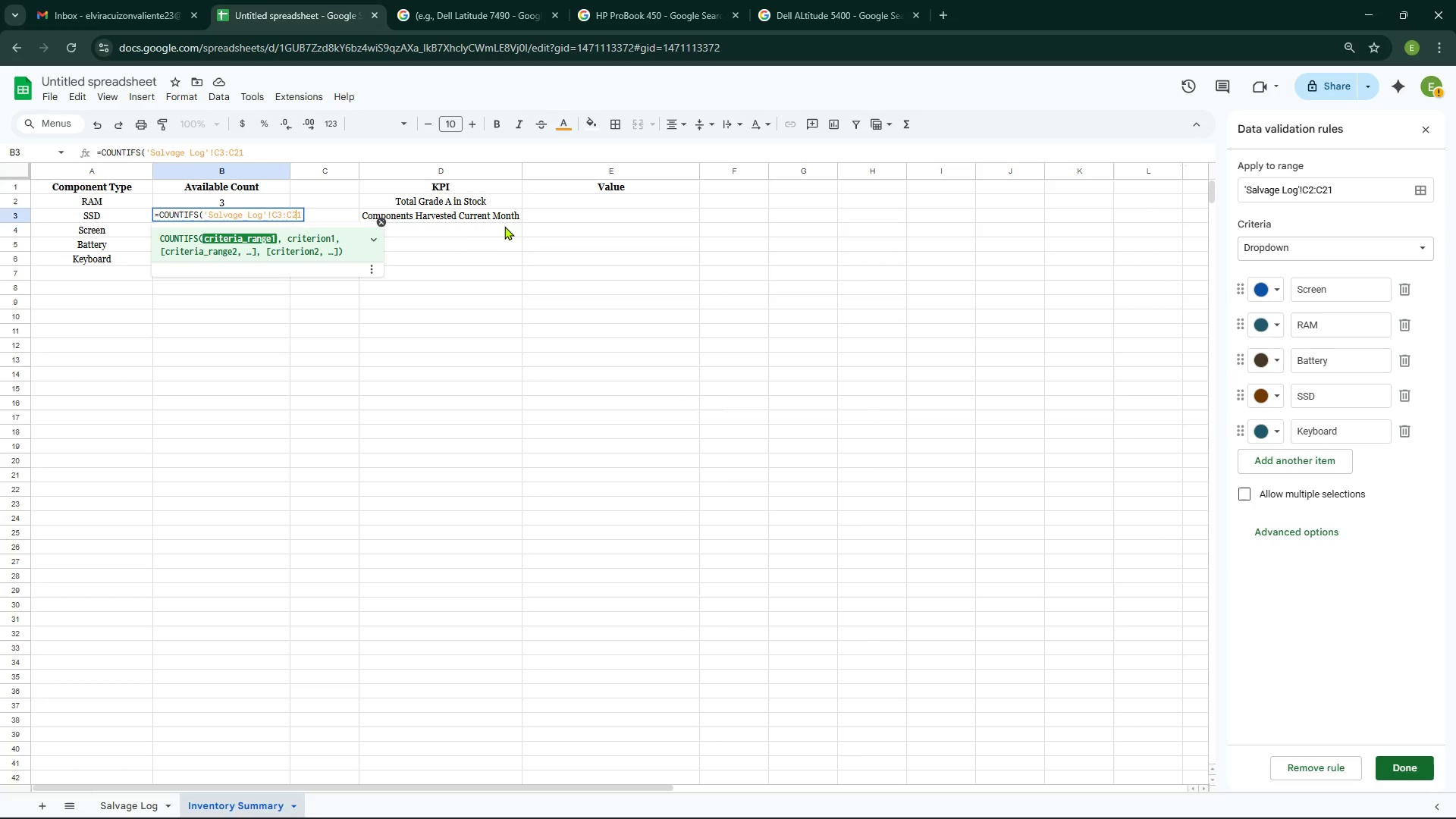 
key(ArrowRight)
 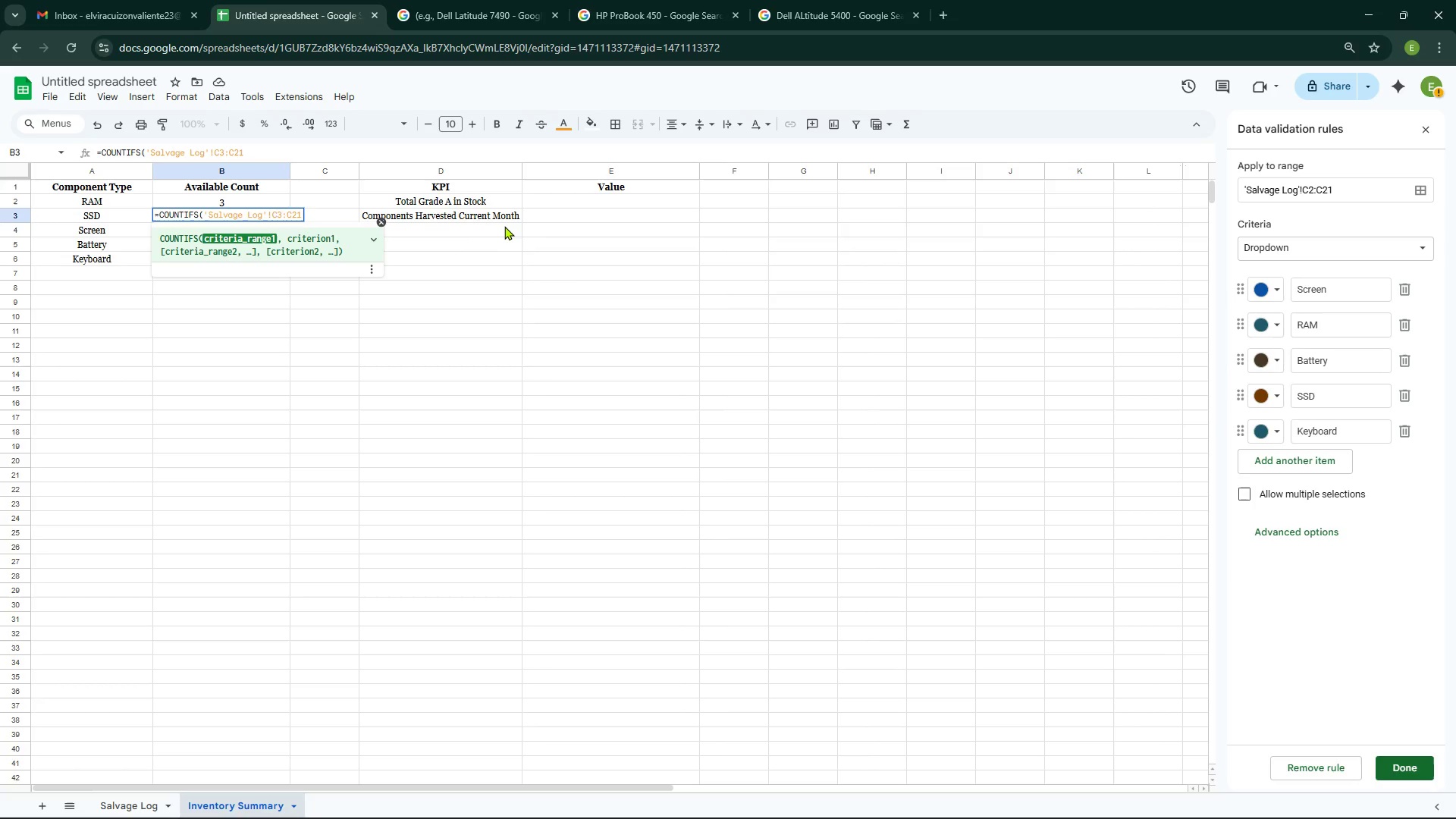 
type(,A3,)
 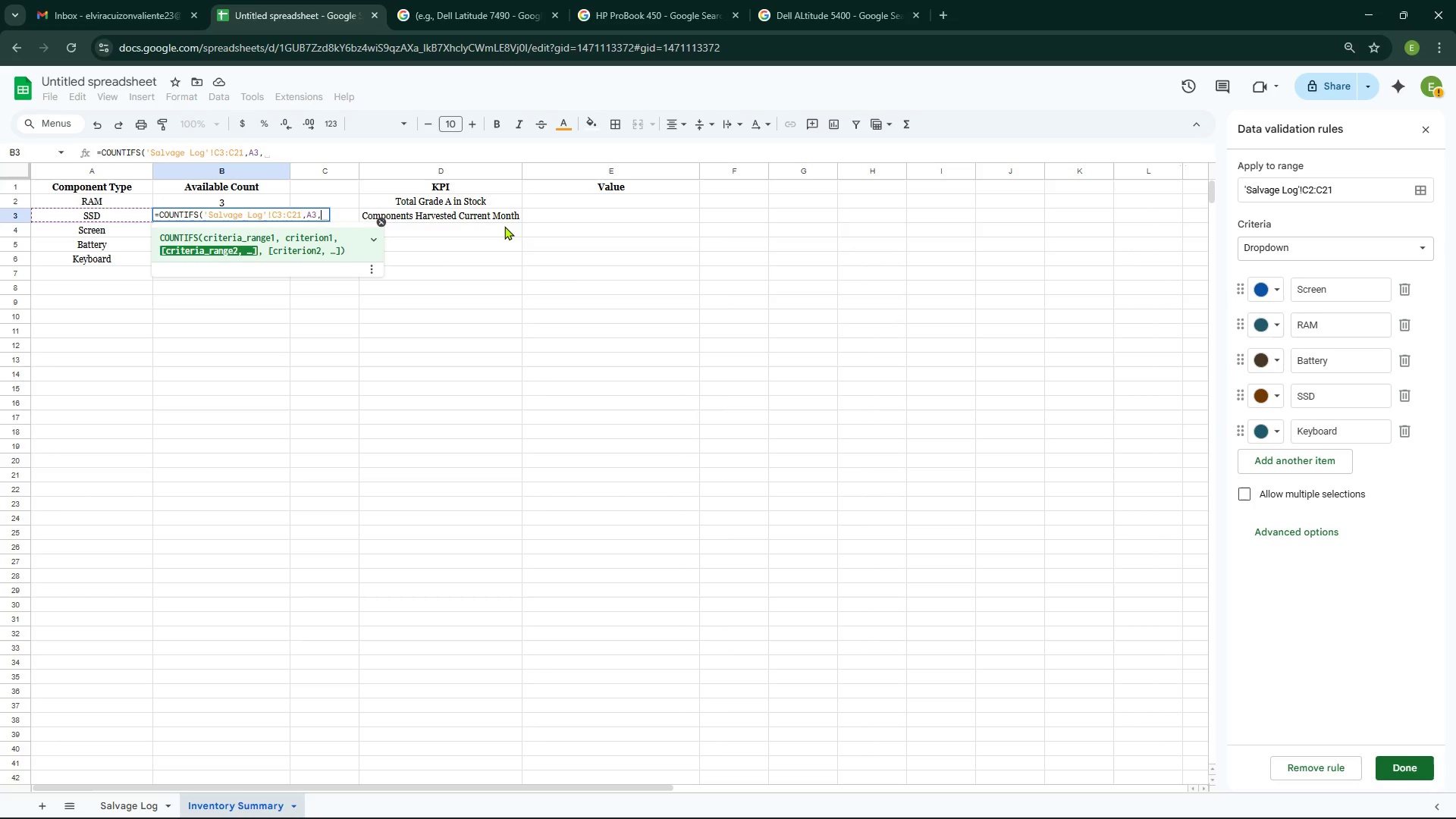 
hold_key(key=ShiftRight, duration=0.42)
 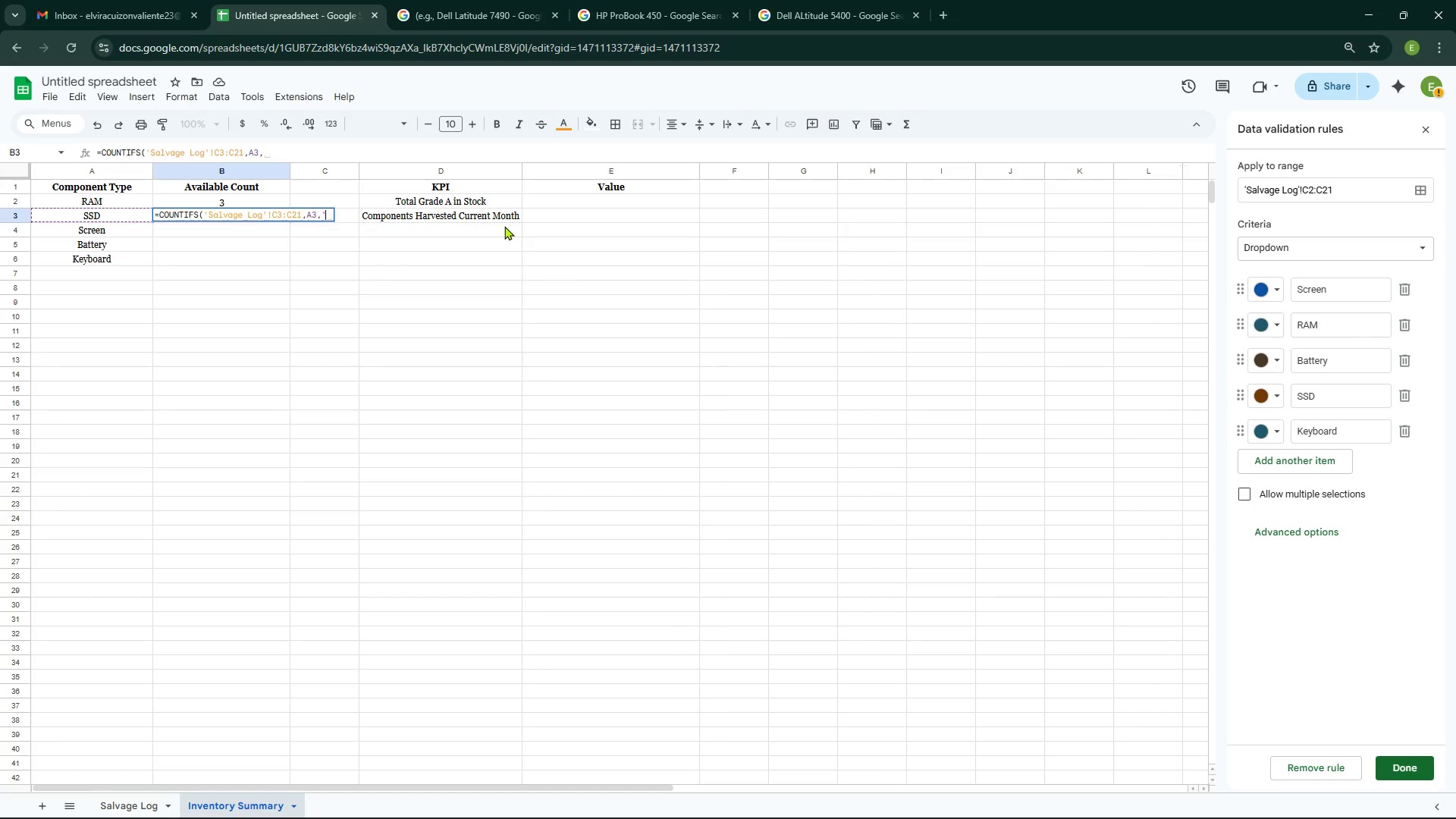 
type('sala)
key(Backspace)
key(Backspace)
key(Backspace)
key(Backspace)
type(Salvage Log')
 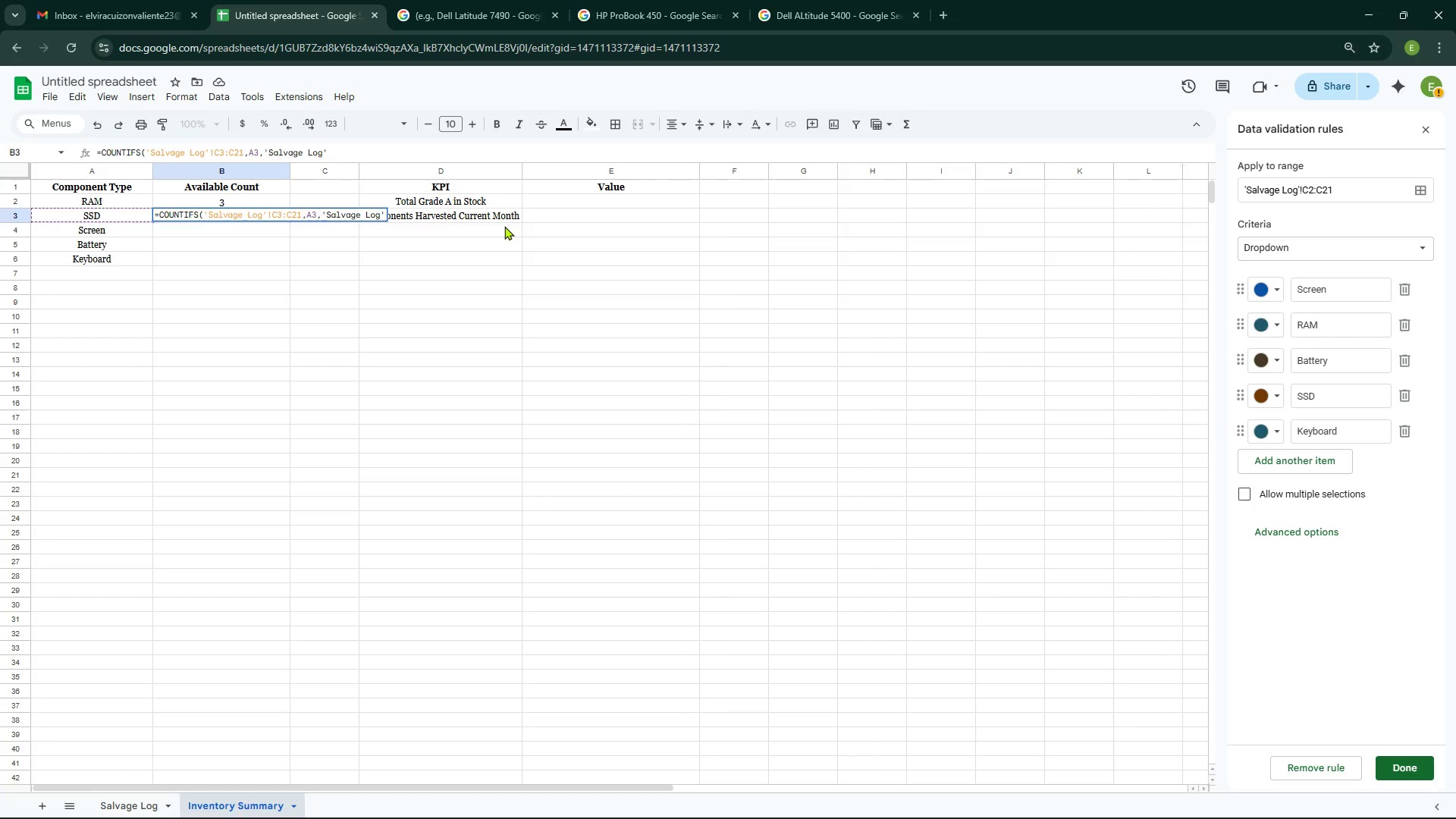 
key(Shift+1)
 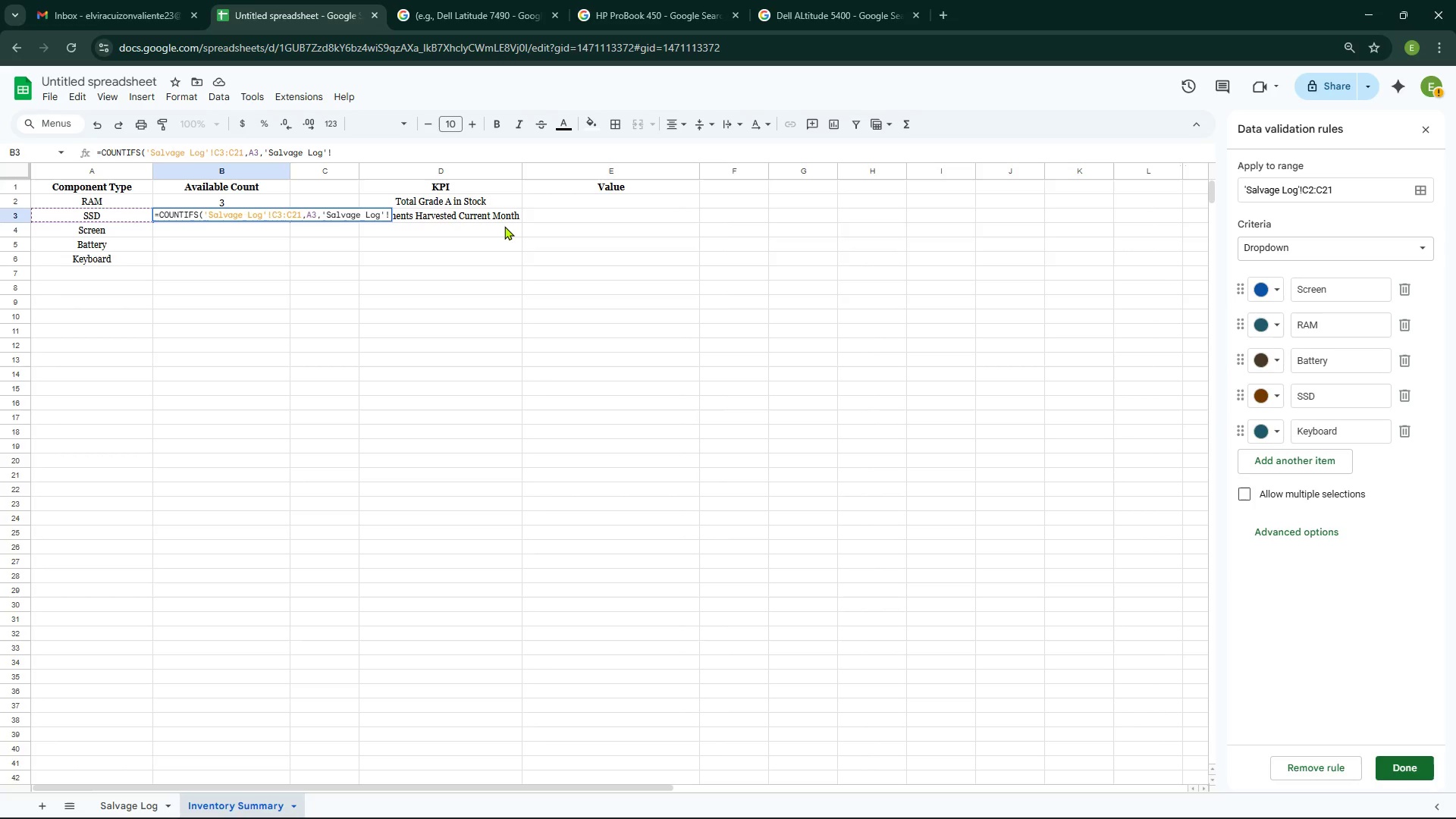 
type(G3:G21,"Available"))
 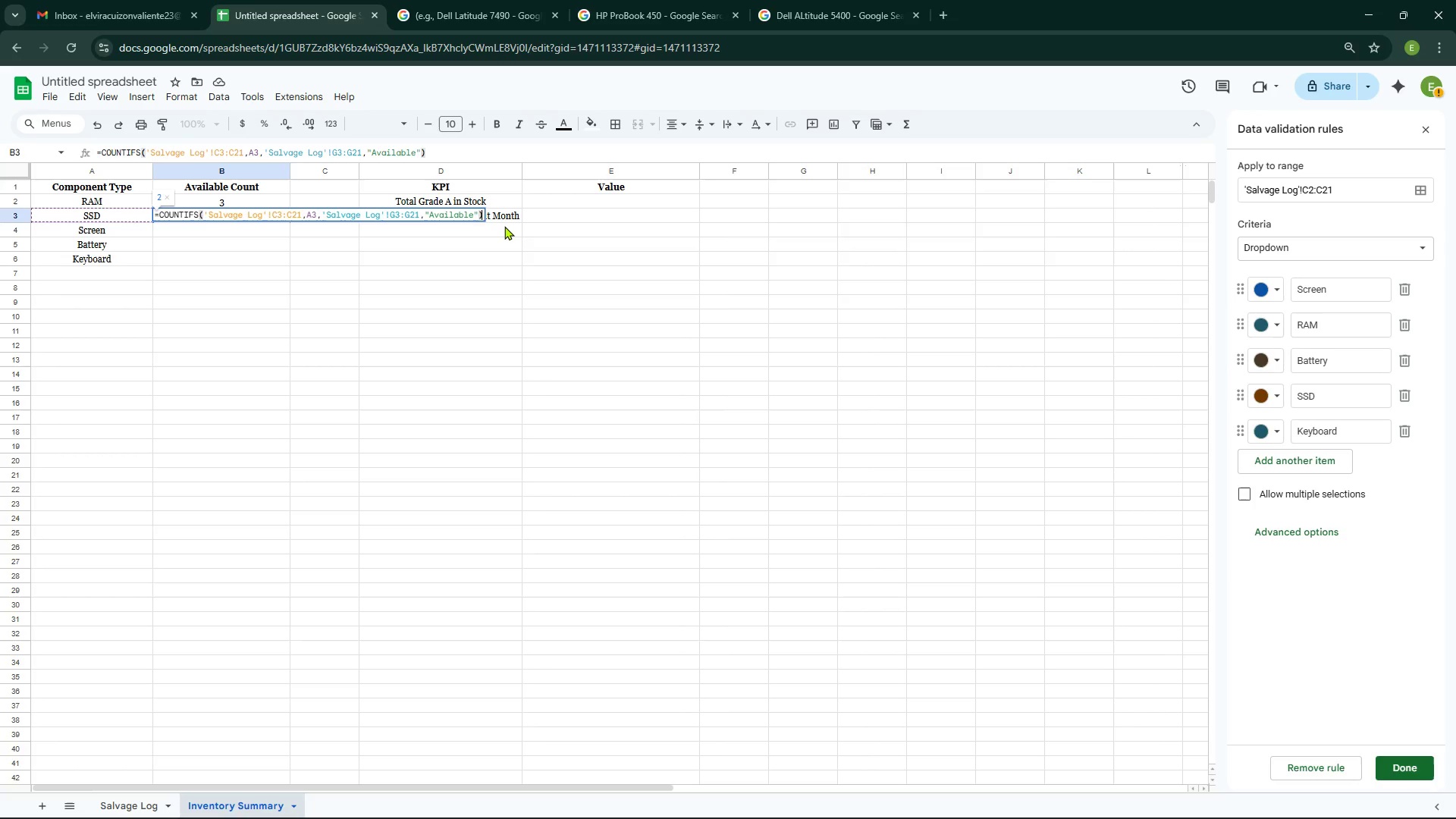 
key(Enter)
 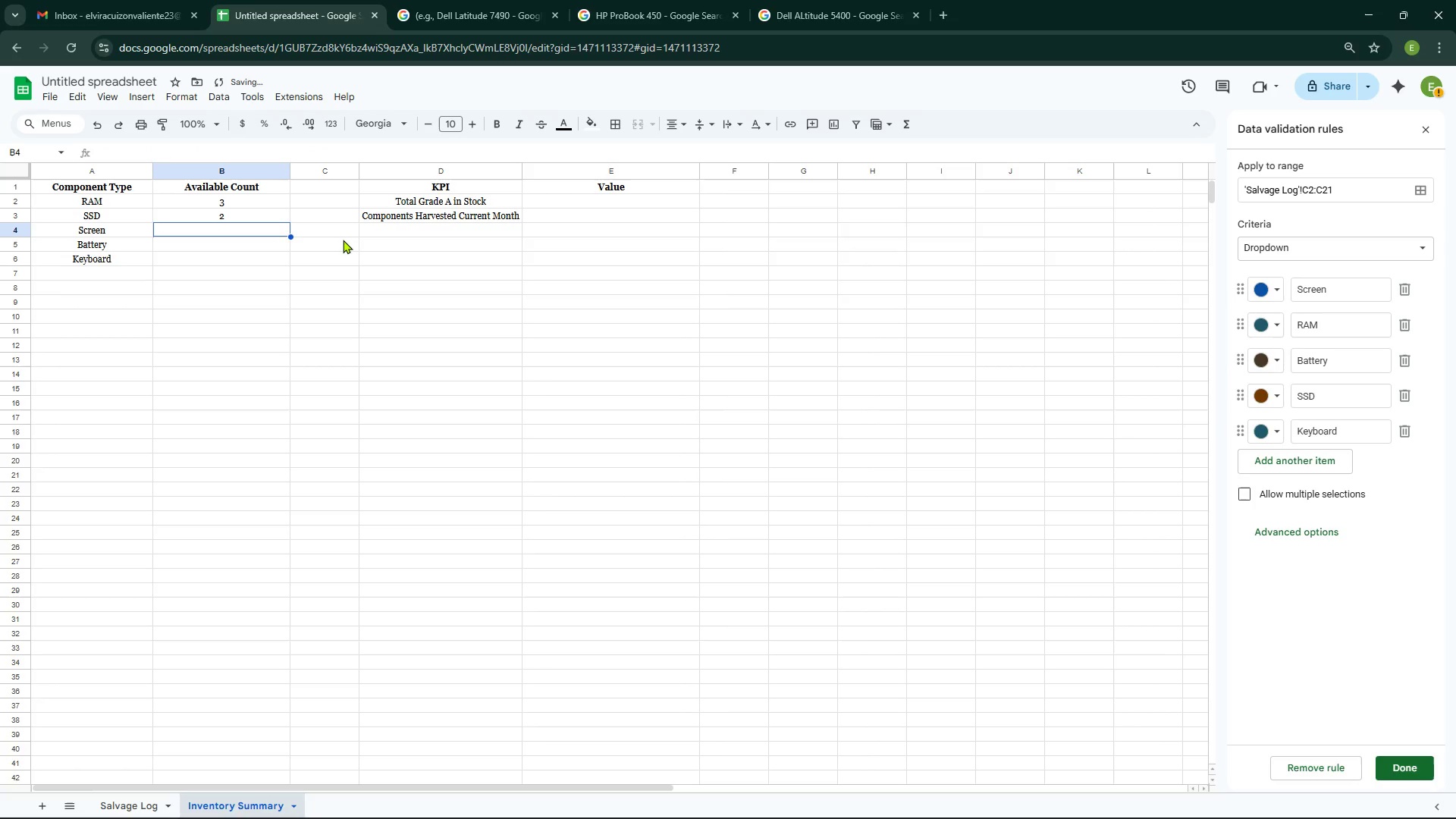 
key(Equal)
 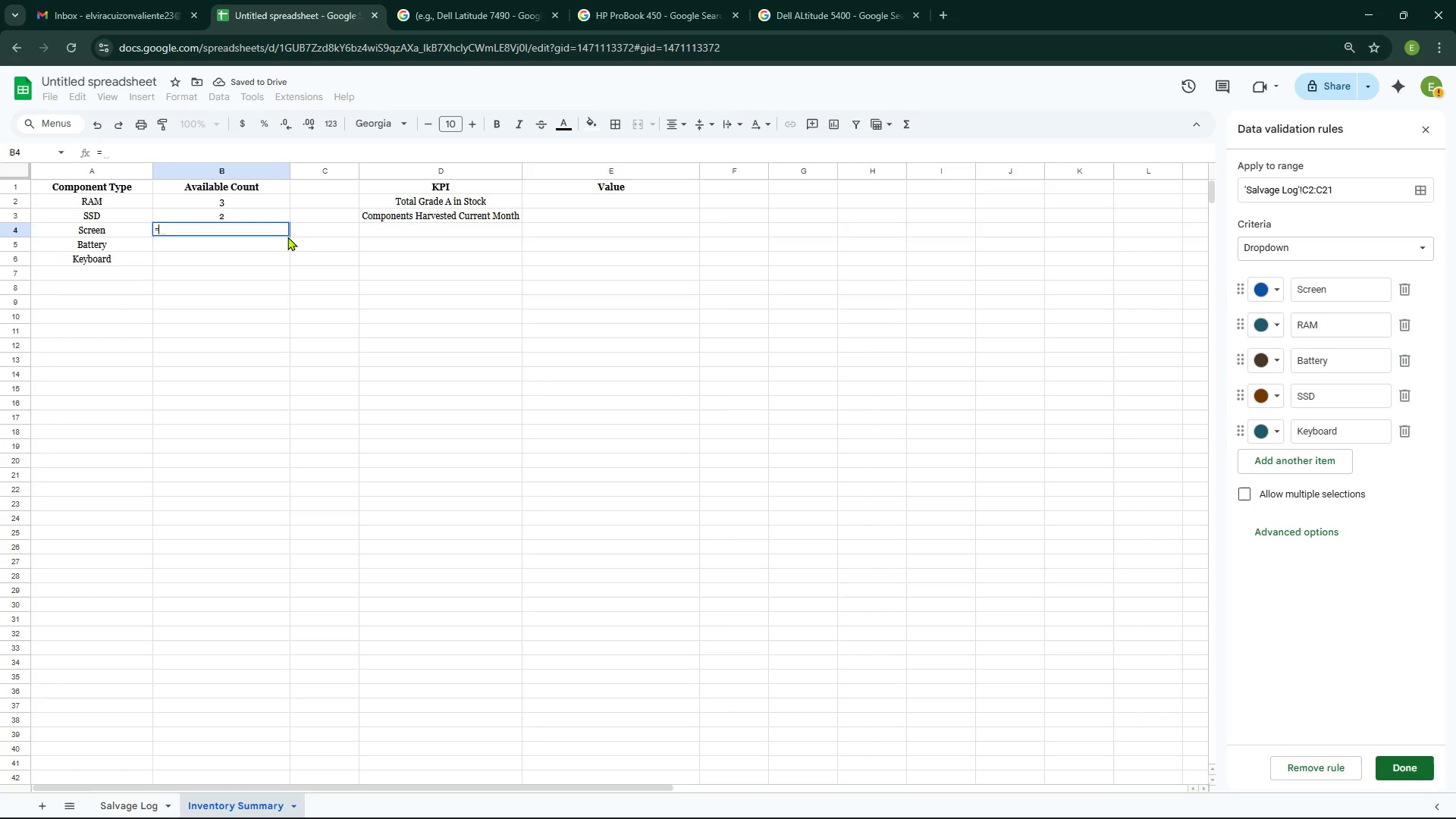 
type(countifs)
 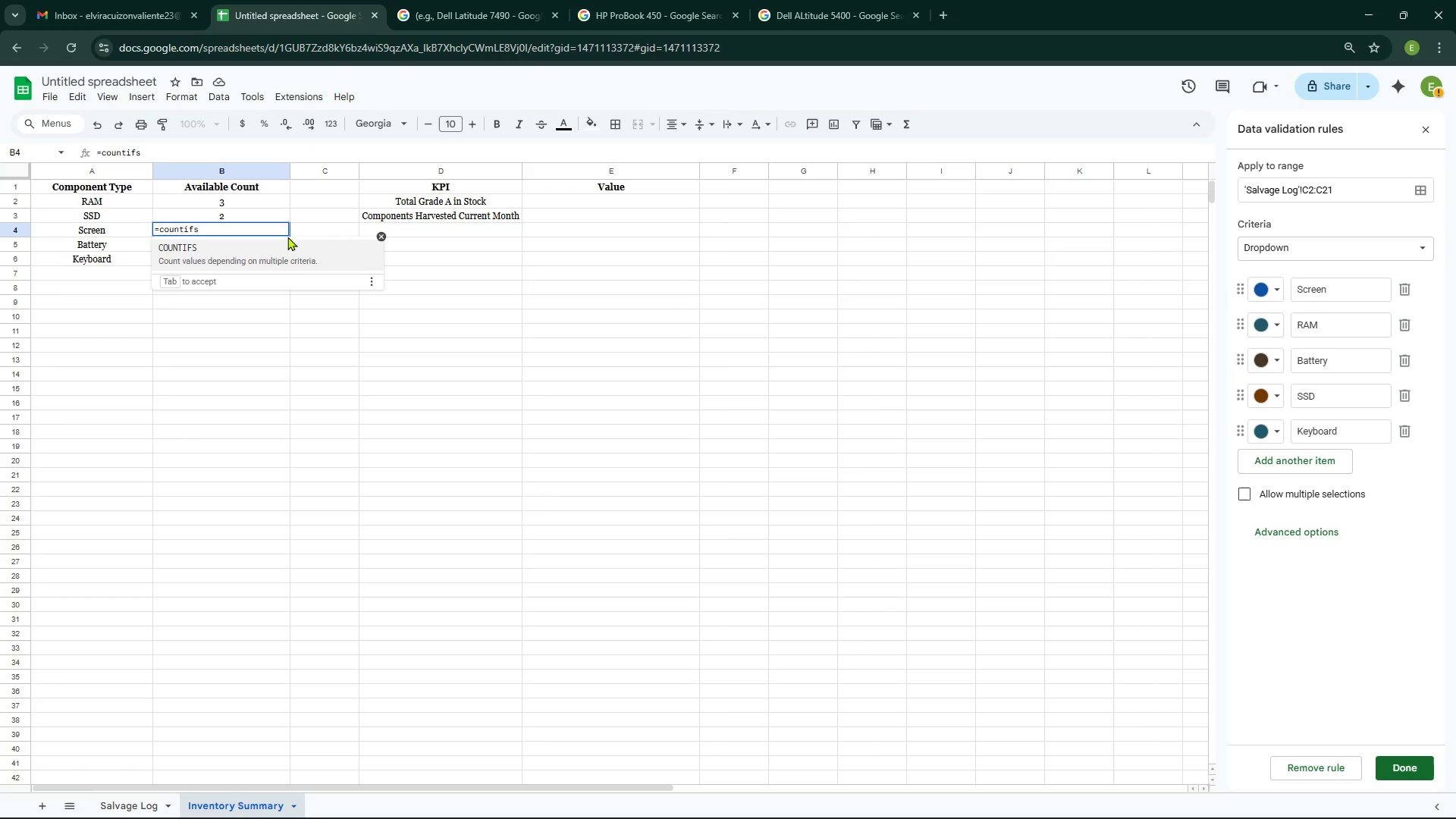 
key(Enter)
 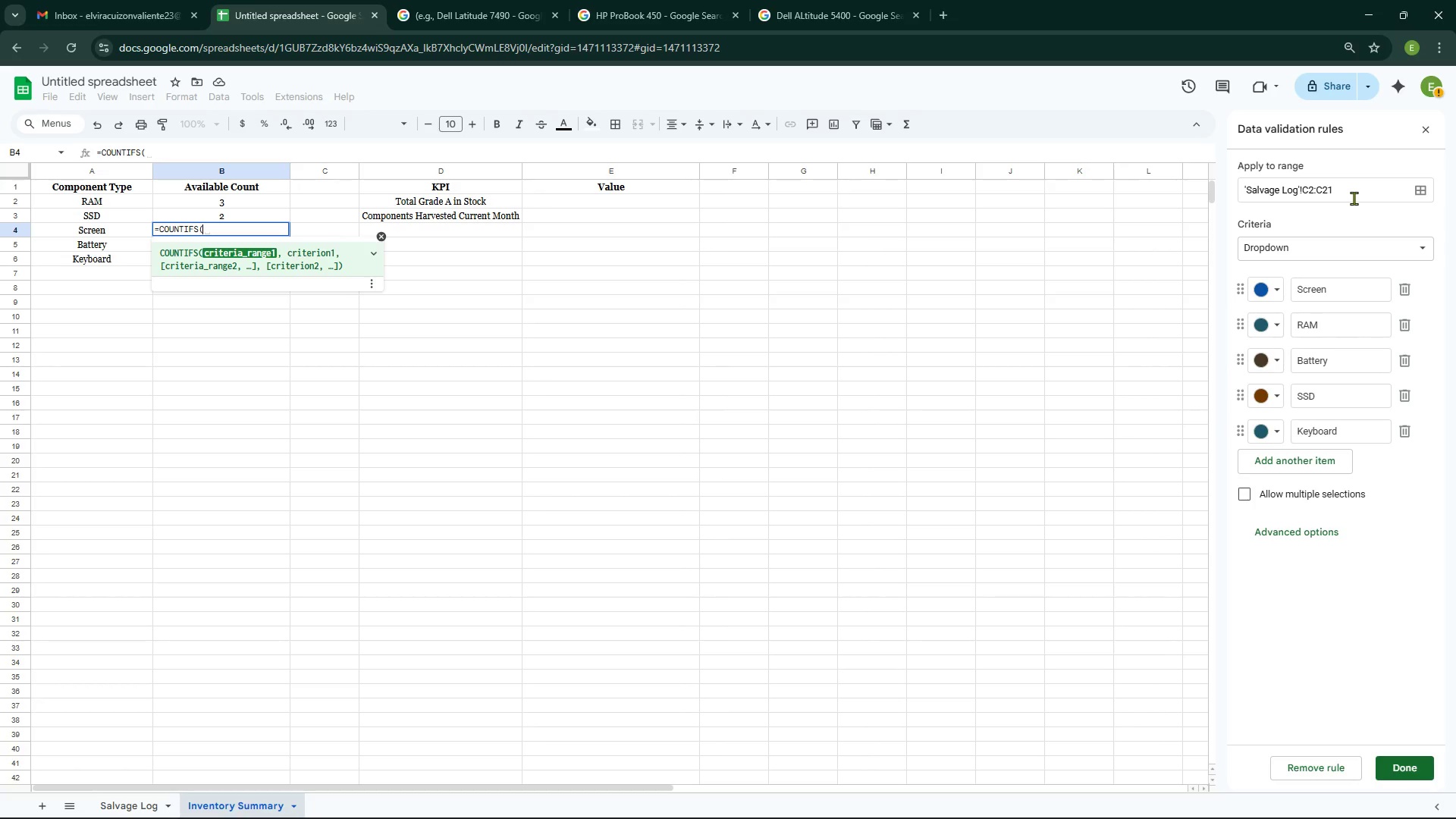 
type('Sala)
key(Backspace)
type(vage LOg)
key(Backspace)
key(Backspace)
type(iog)
key(Backspace)
key(Backspace)
key(Backspace)
type(og'!C4)
 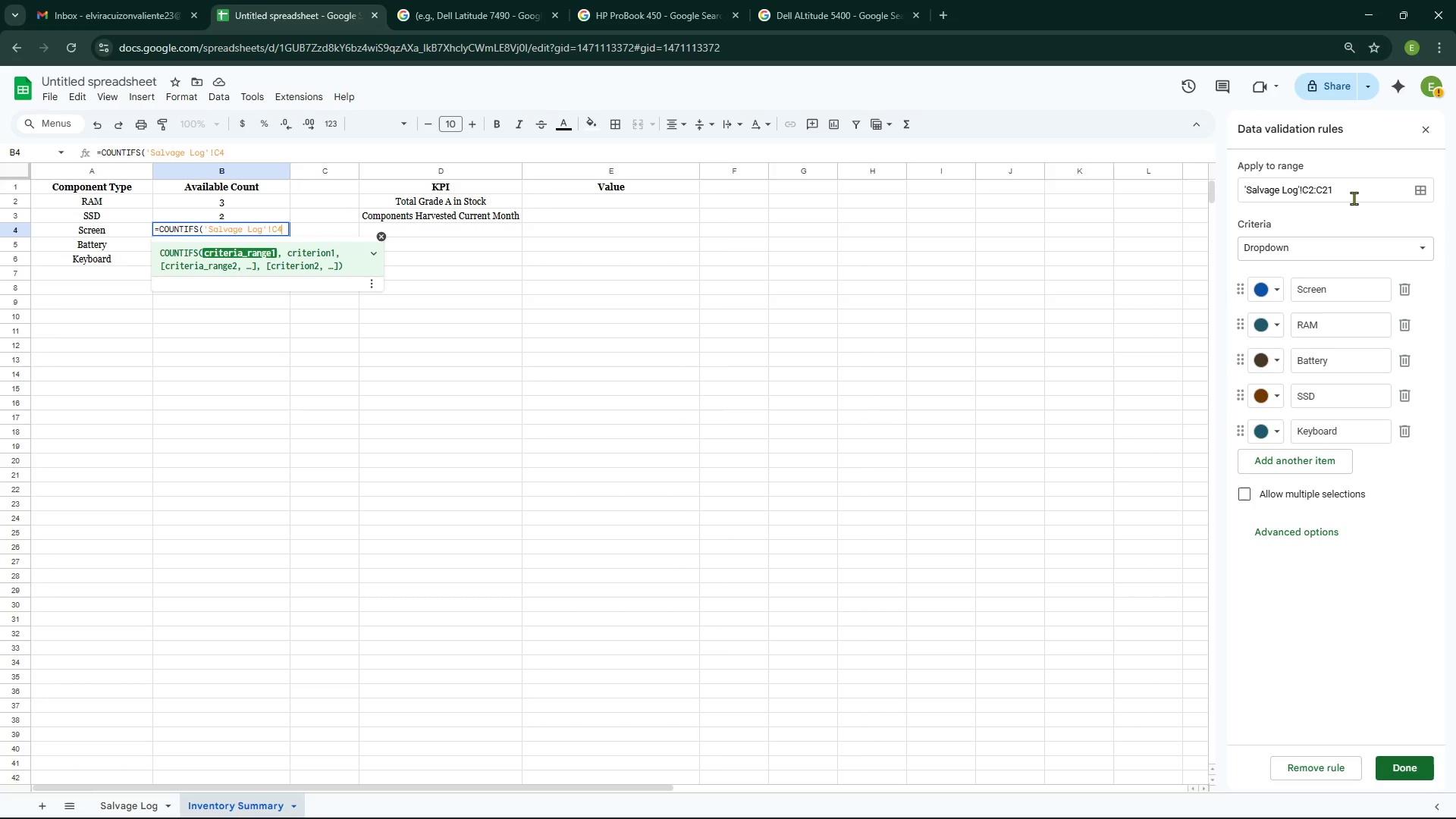 
type(:C21,A4)
 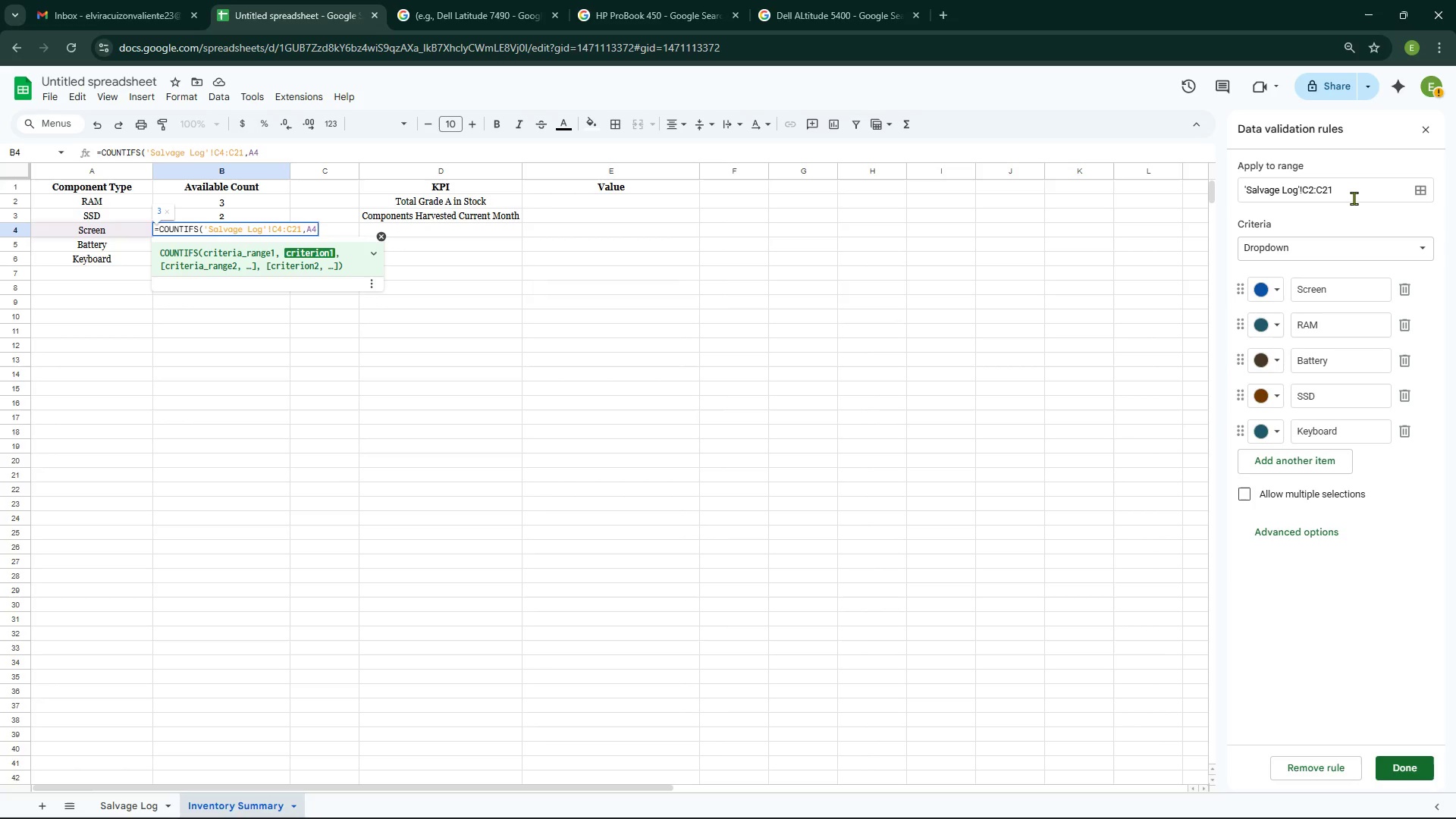 
type(,'Salava)
key(Backspace)
key(Backspace)
key(Backspace)
type(vage Log')
 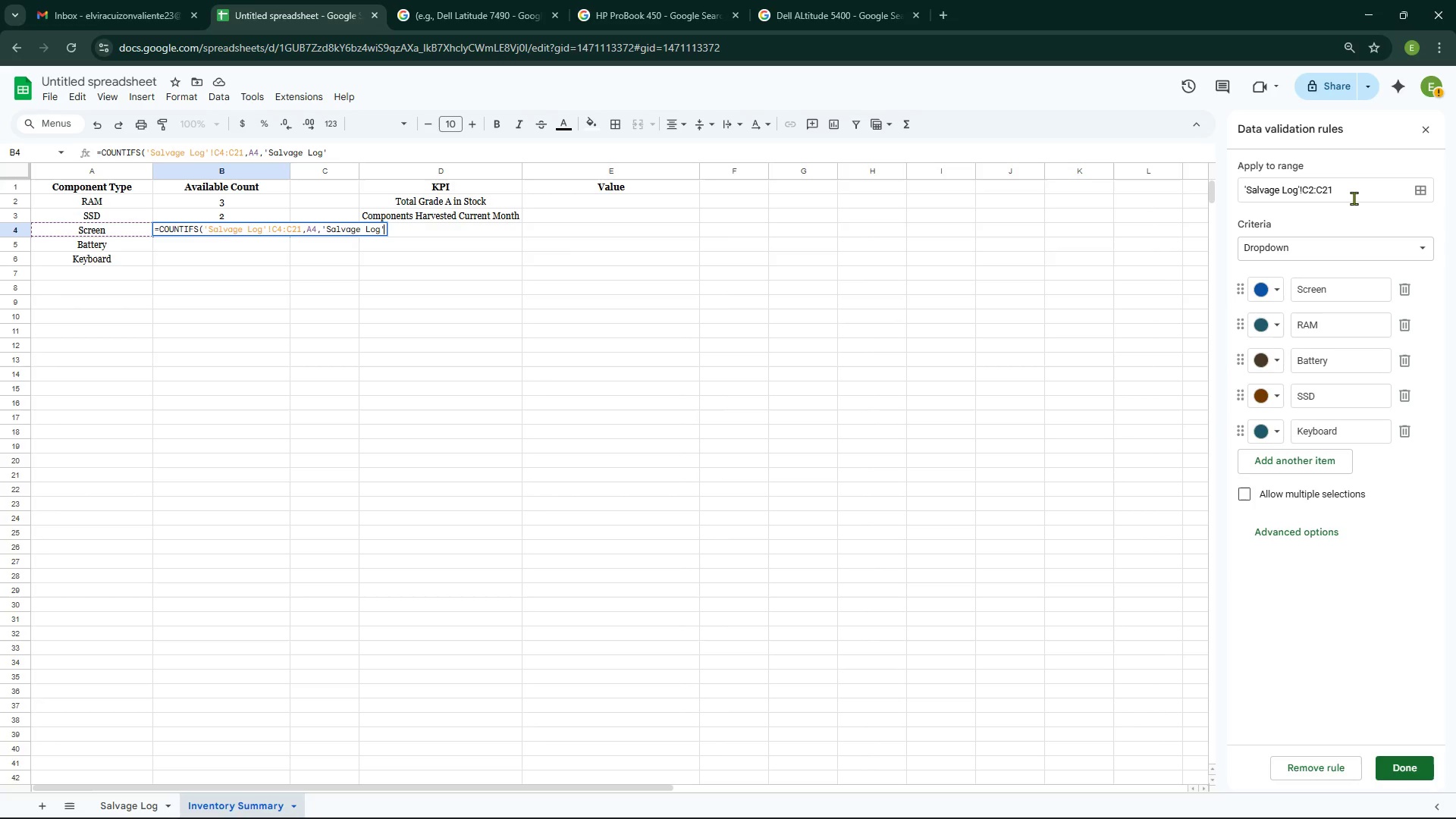 
type(!G)
 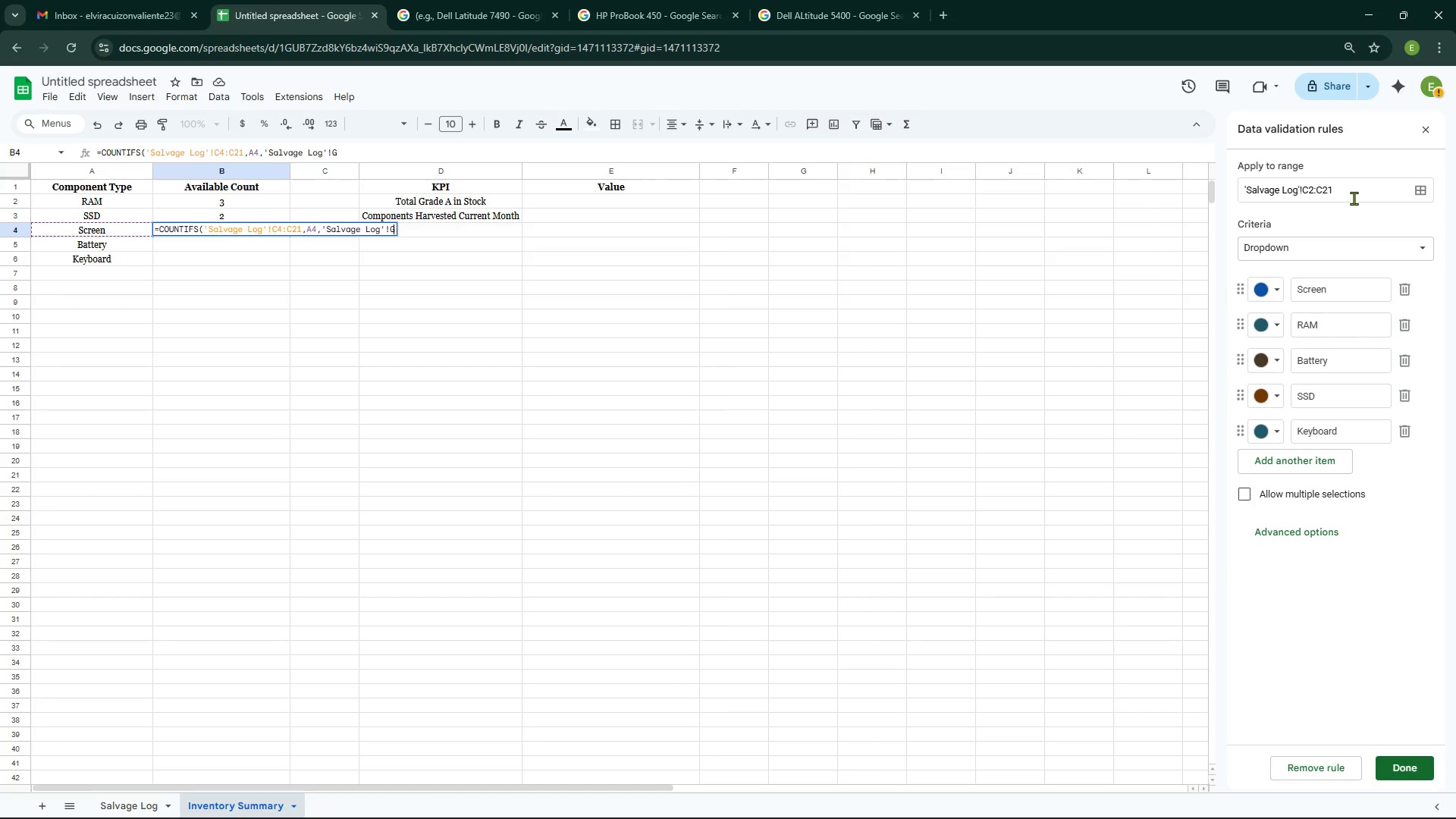 
type(4:G21,"Available")
 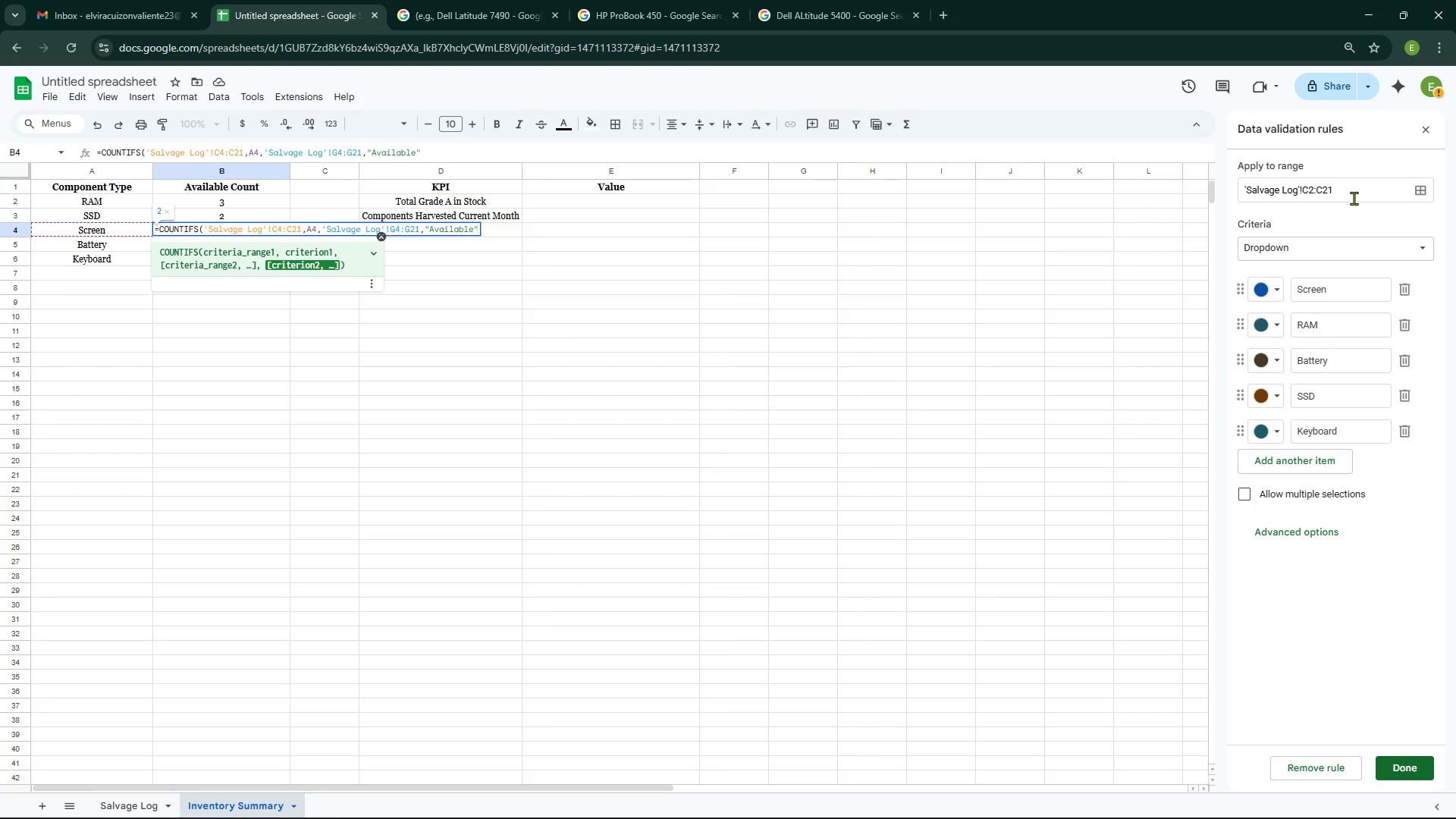 
key(Enter)
 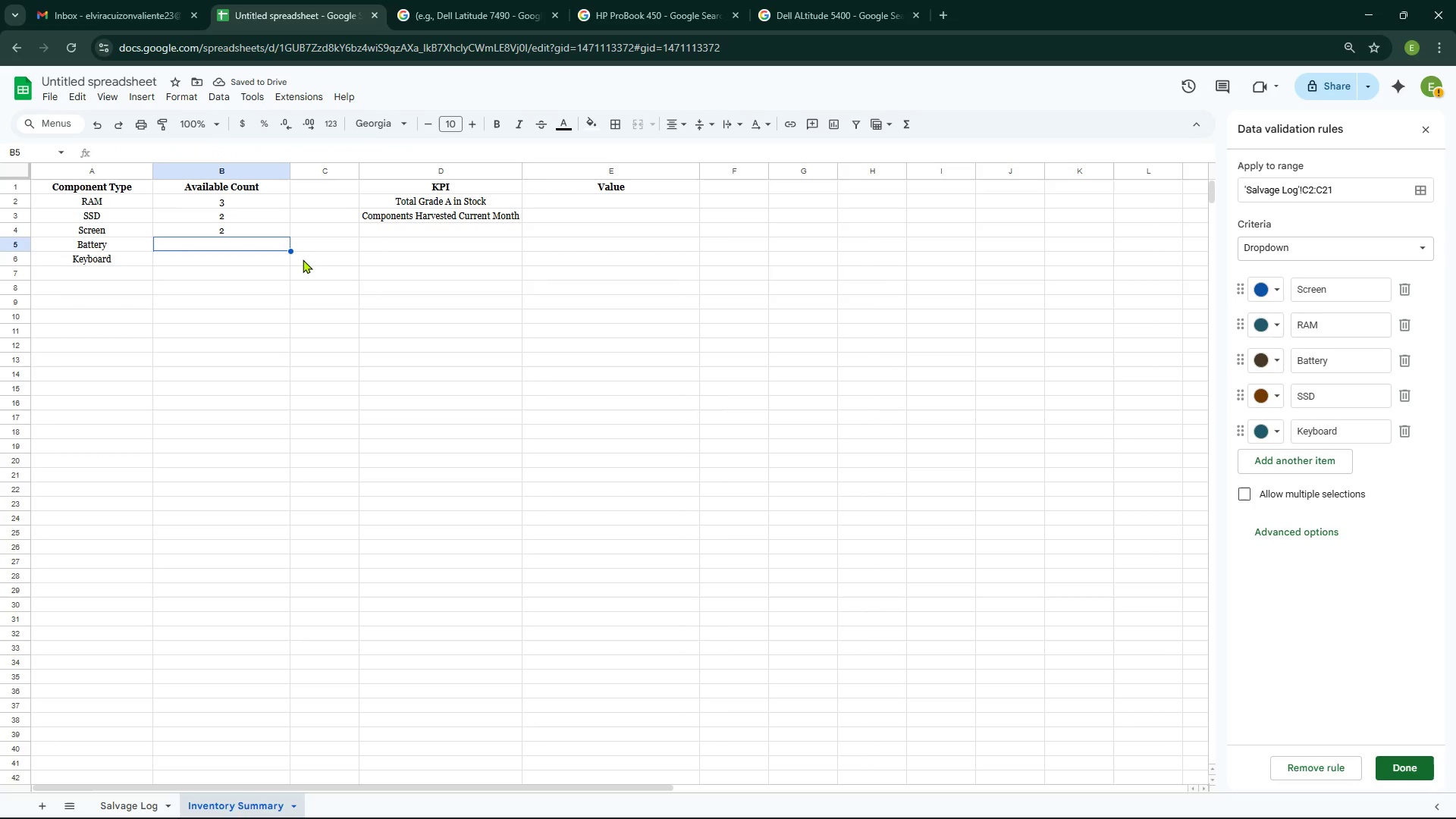 
type(=countifs)
 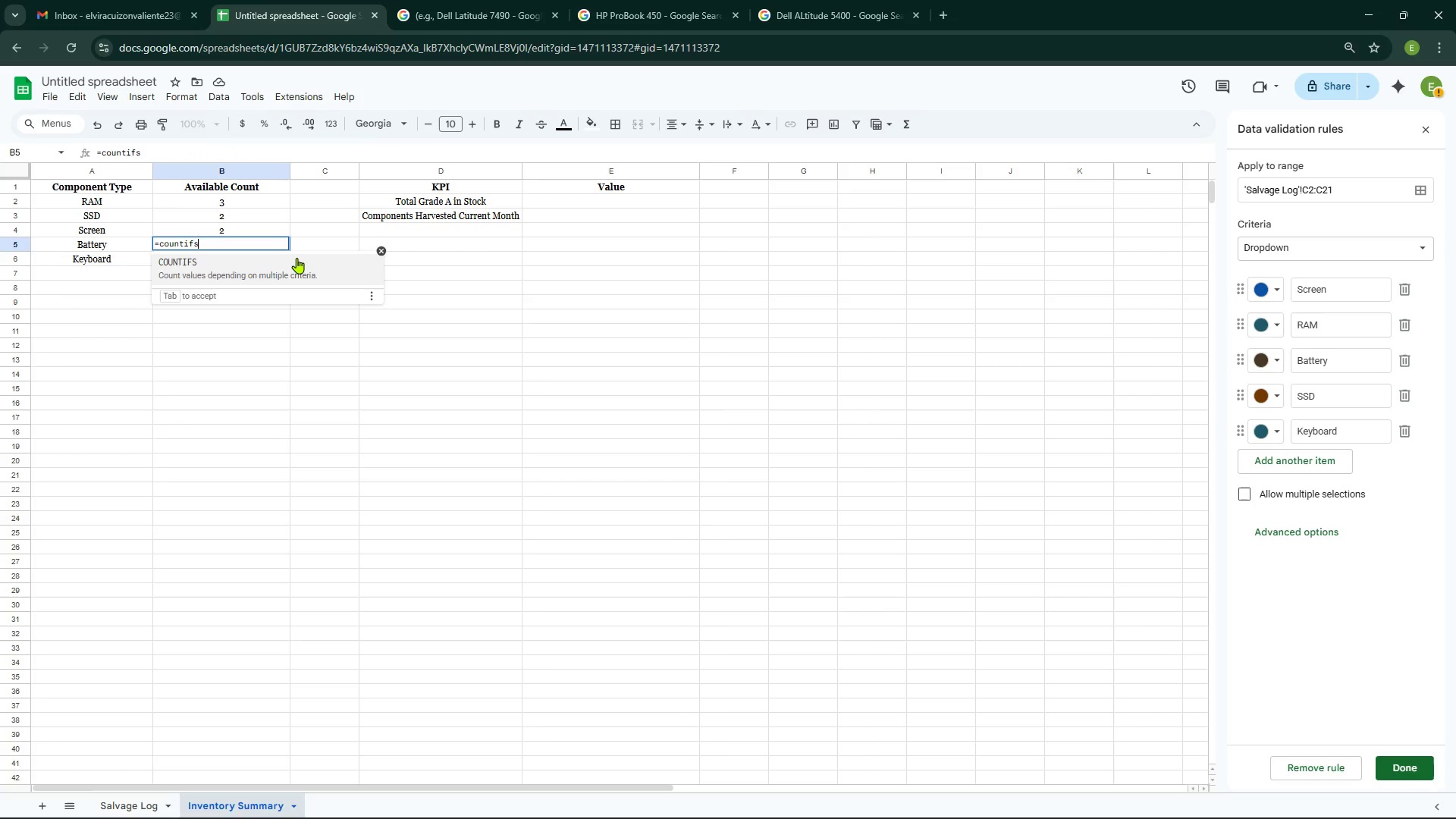 
key(Enter)
 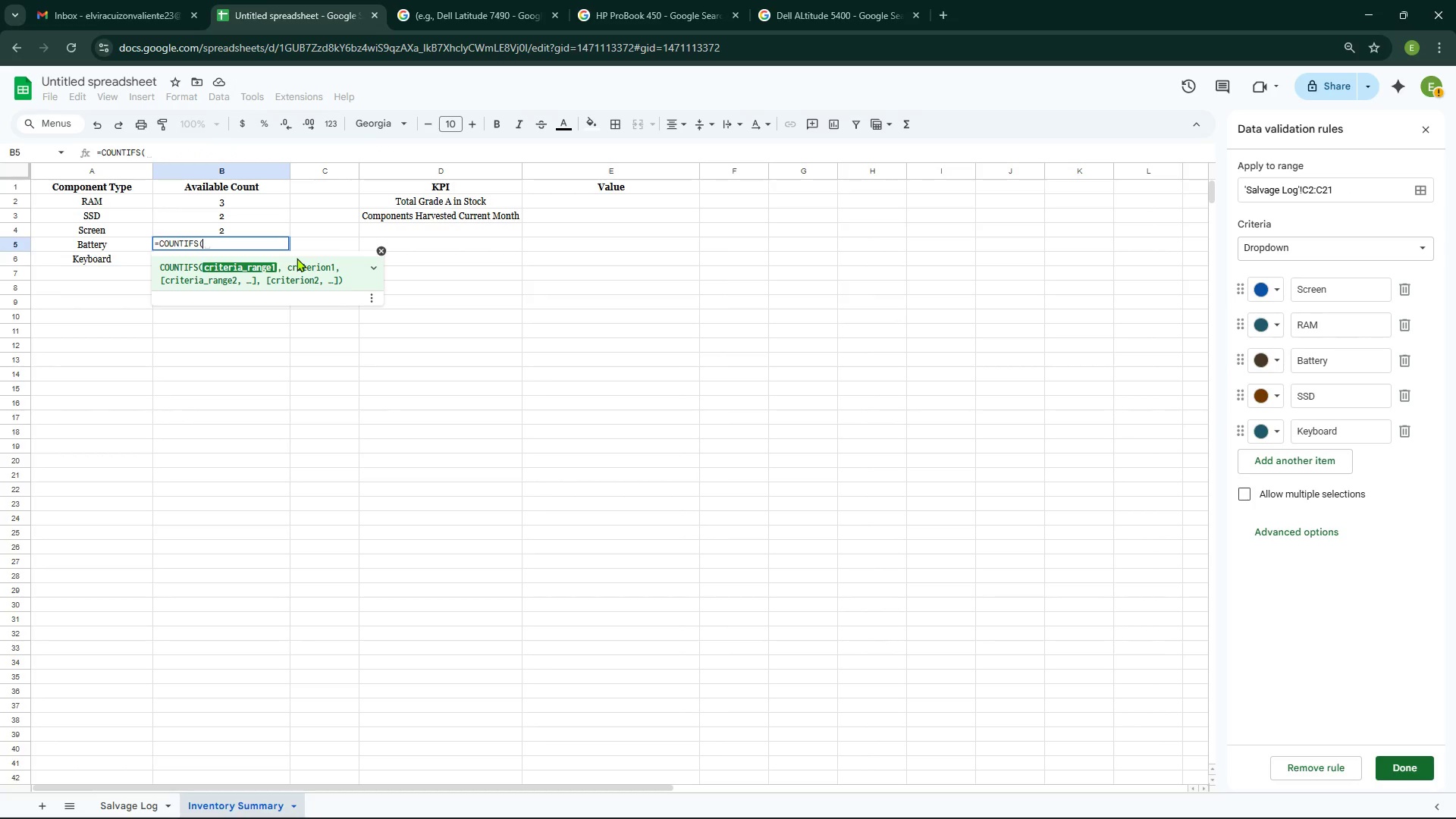 
type(Sa)
key(Backspace)
key(Backspace)
type('Salav)
key(Backspace)
key(Backspace)
type(c)
key(Backspace)
type(vage LO)
key(Backspace)
type(og'!C5:C21,')
key(Backspace)
type(A5,Sa)
key(Backspace)
key(Backspace)
type('Salav)
key(Backspace)
key(Backspace)
type(vage Log'!G5:G21,"Available")
 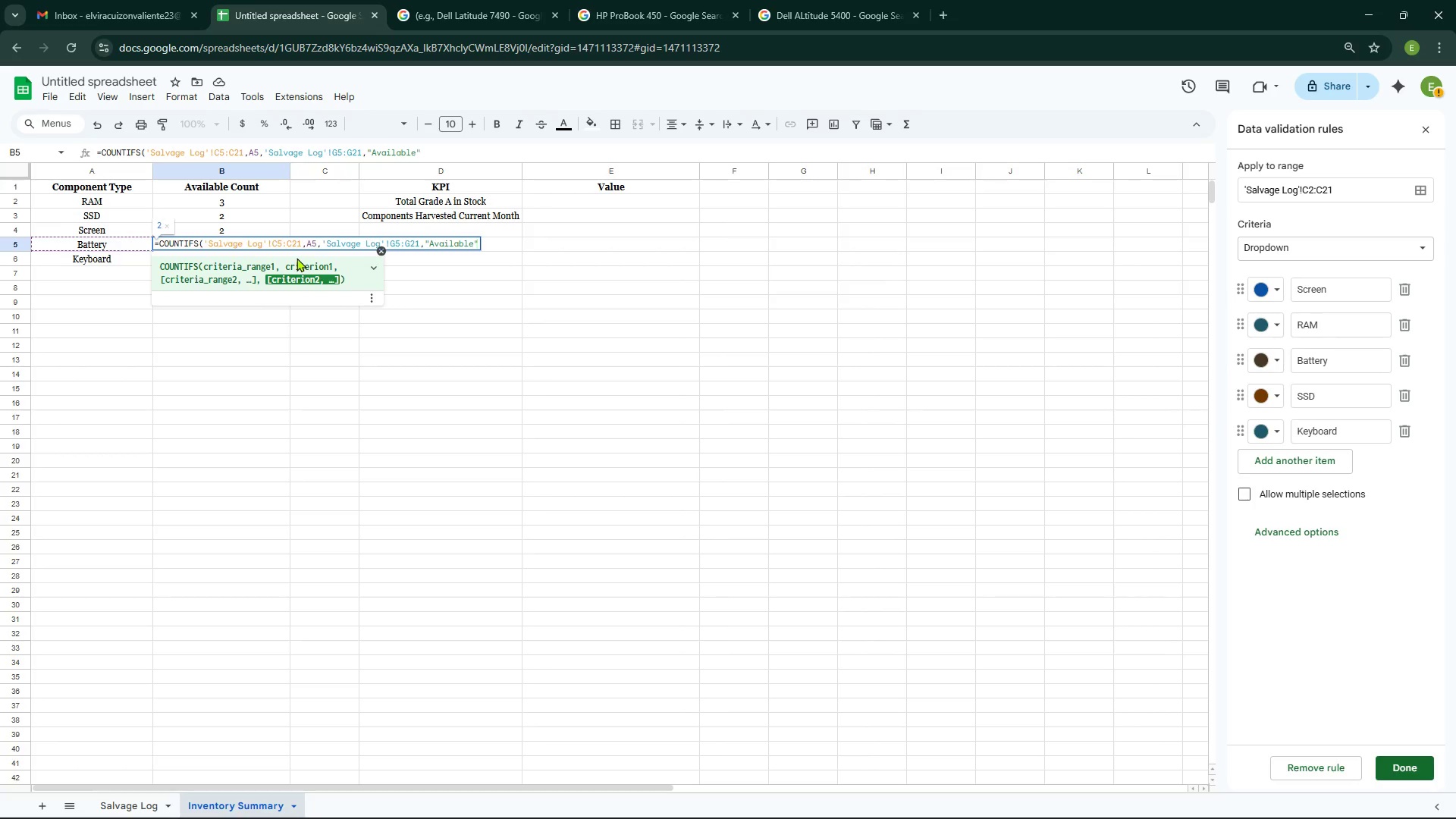 
key(Enter)
 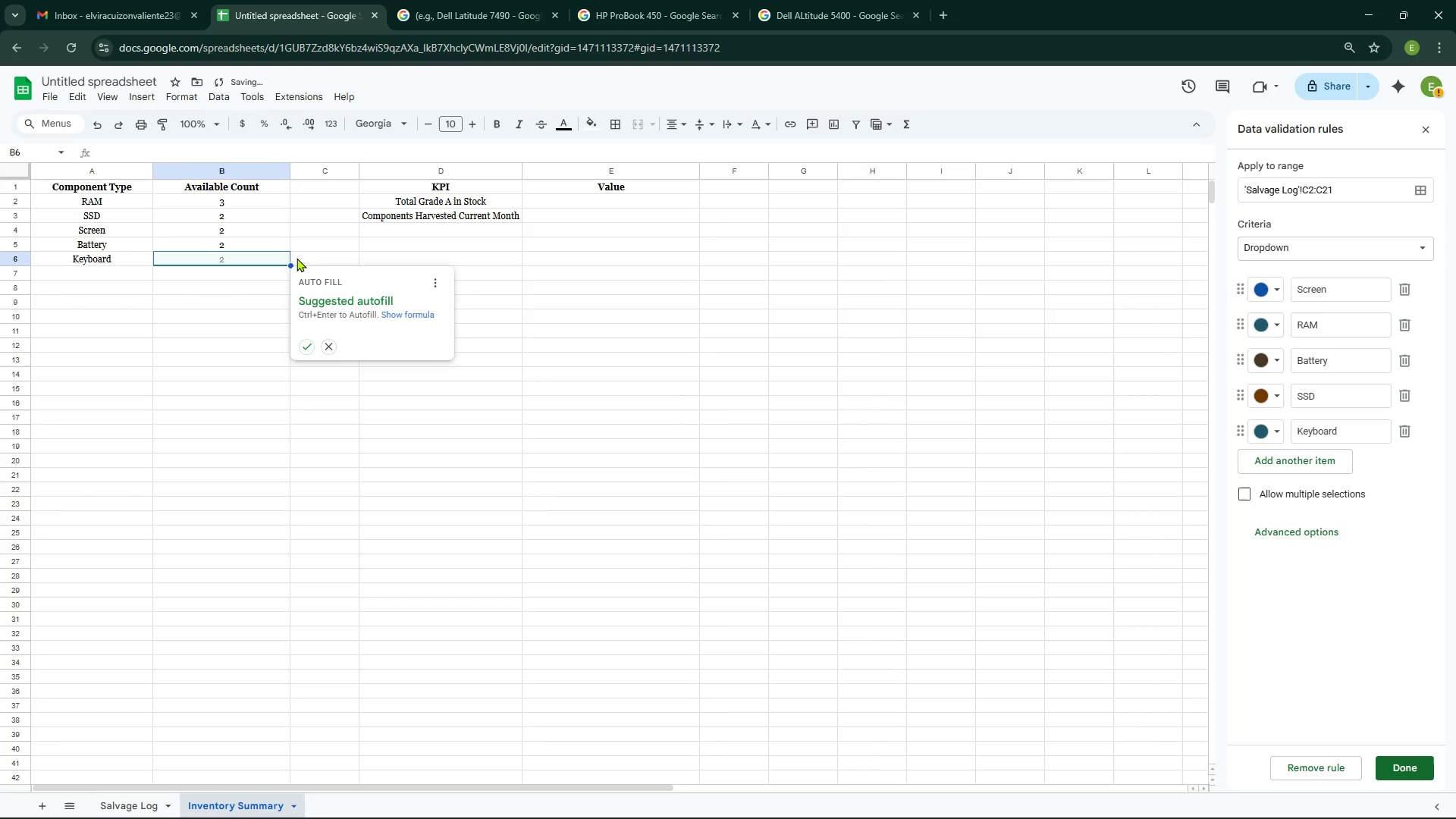 
key(Shift+ShiftRight)
 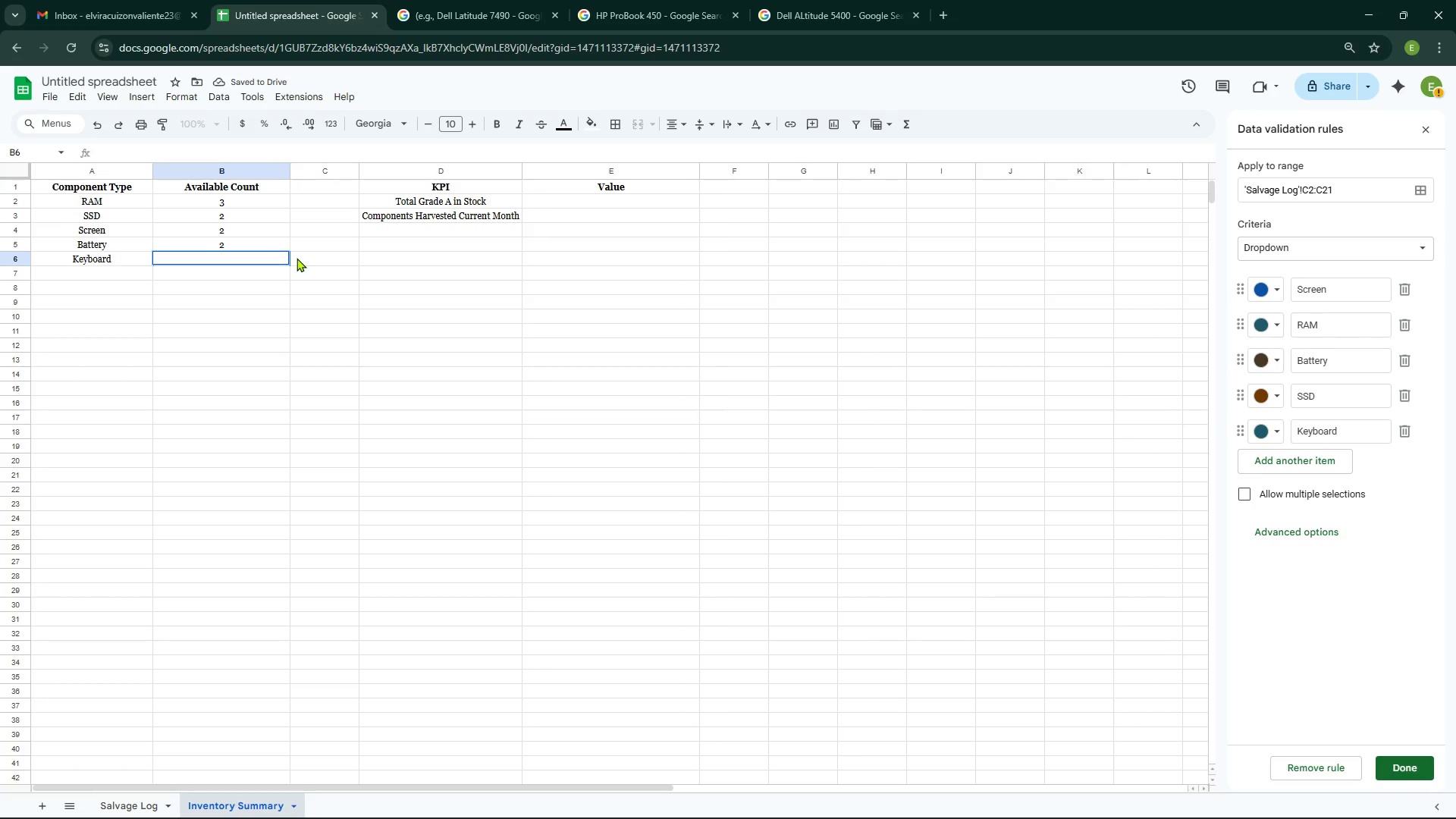 
key(Shift+Enter)
 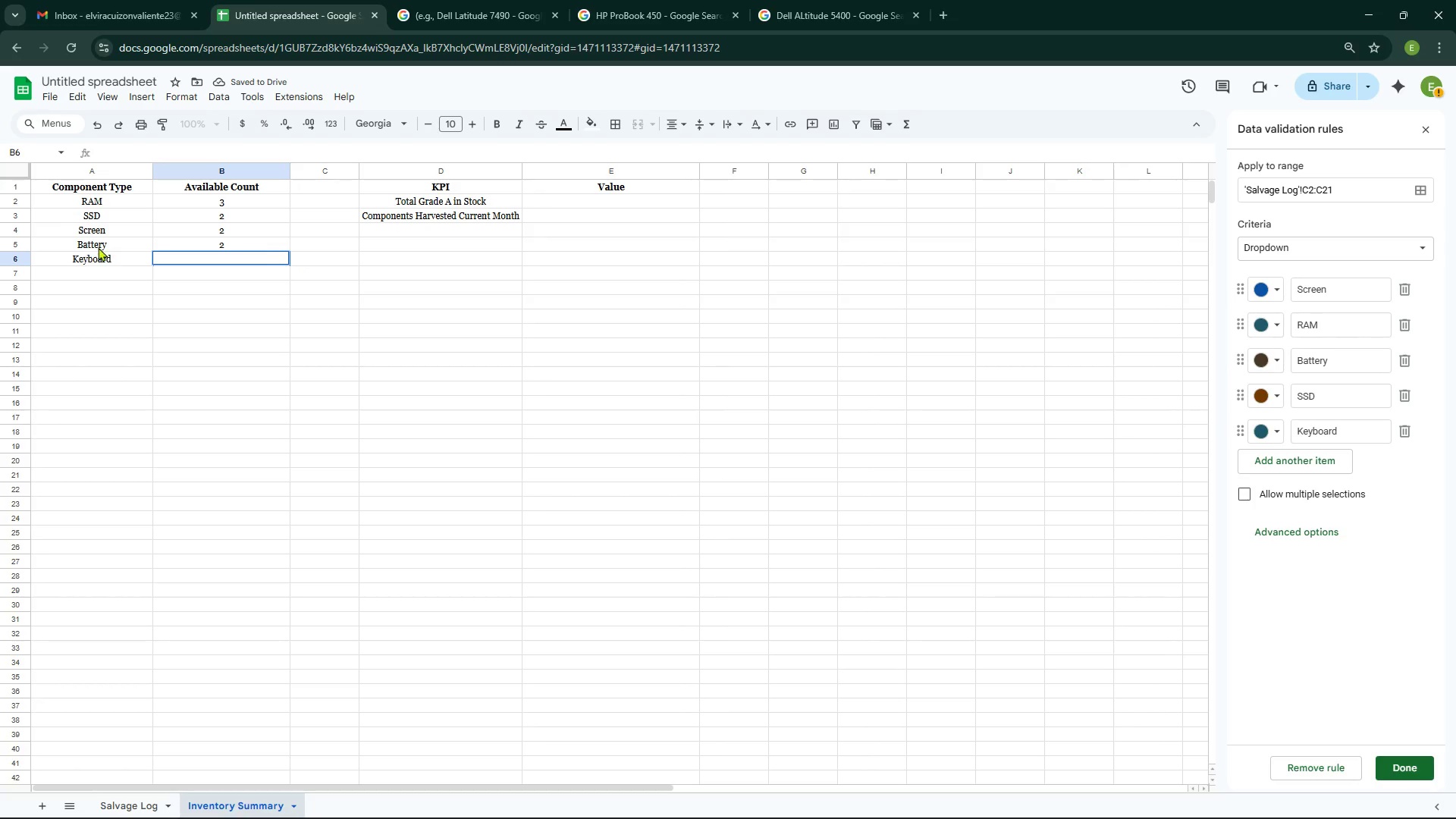 
left_click([180, 243])
 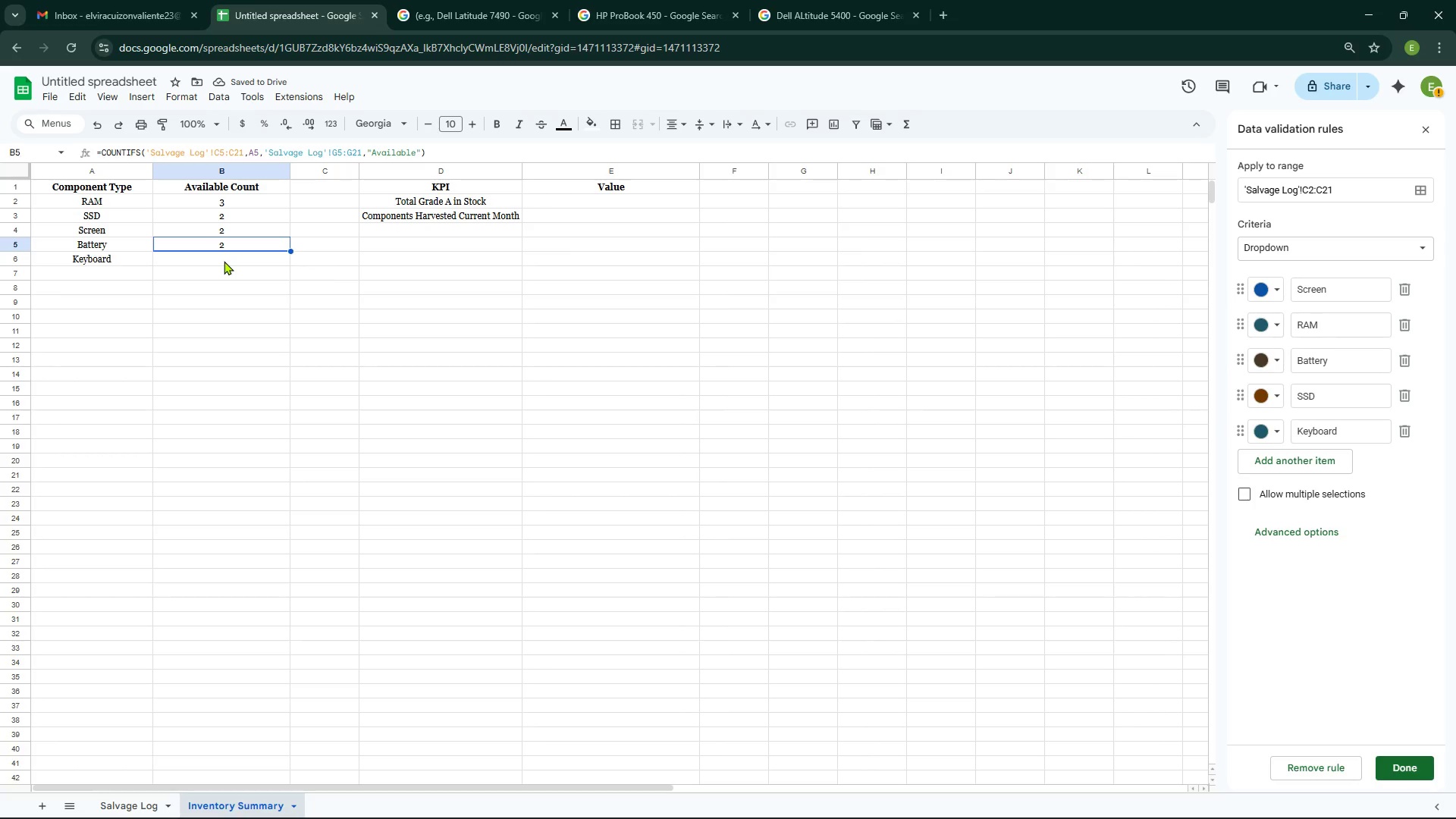 
left_click([224, 261])
 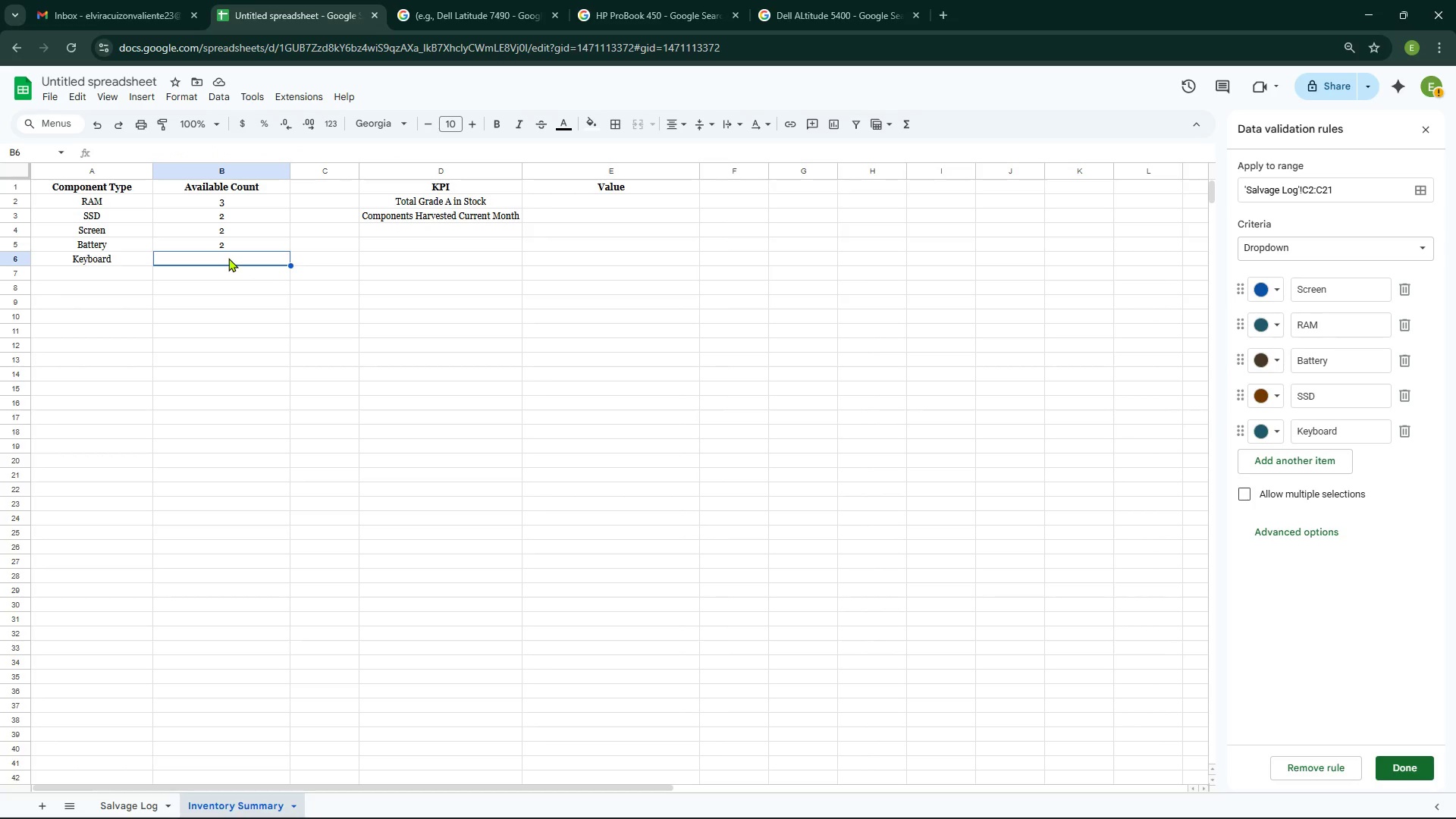 
wait(5.94)
 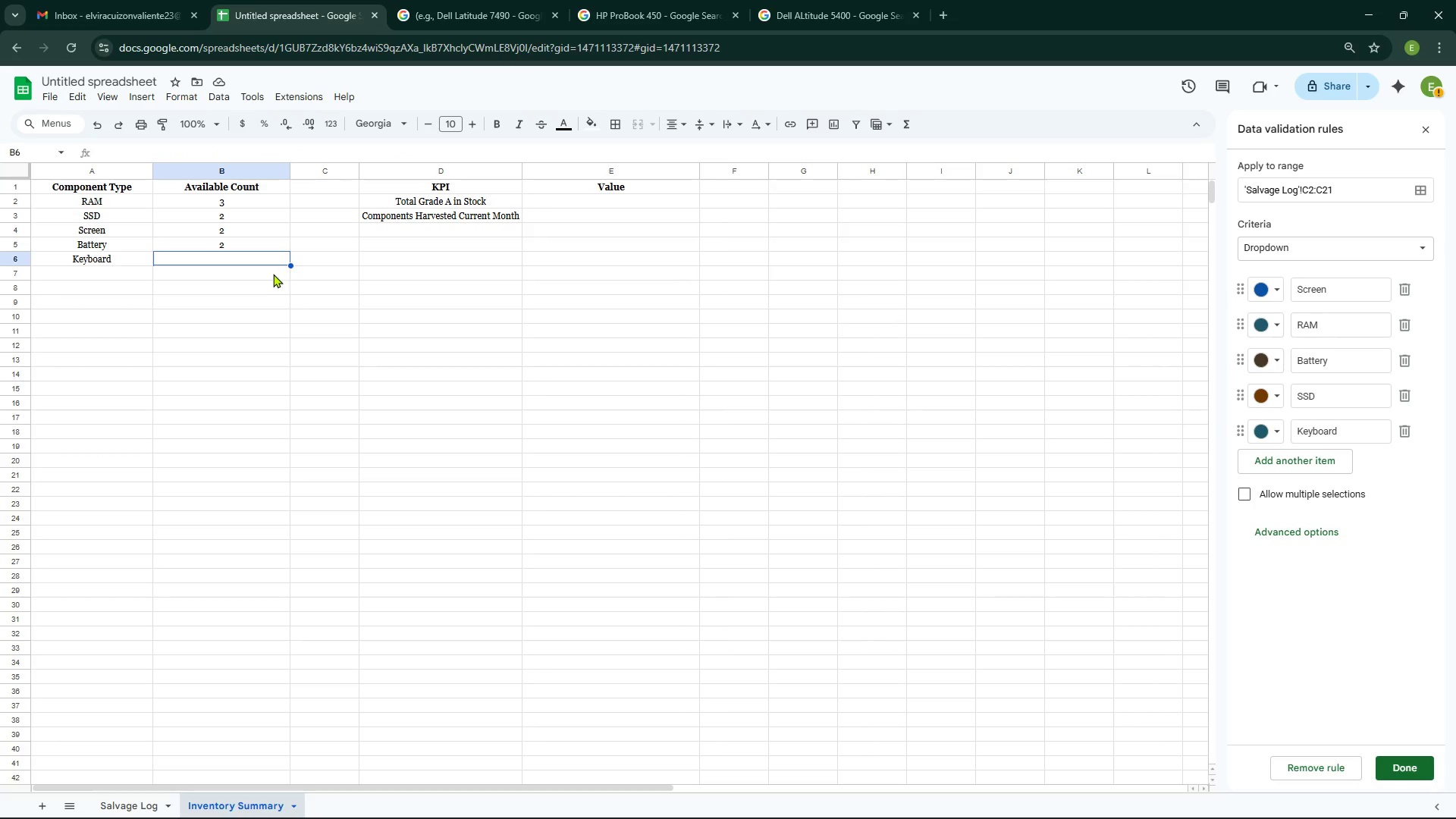 
key(Equal)
 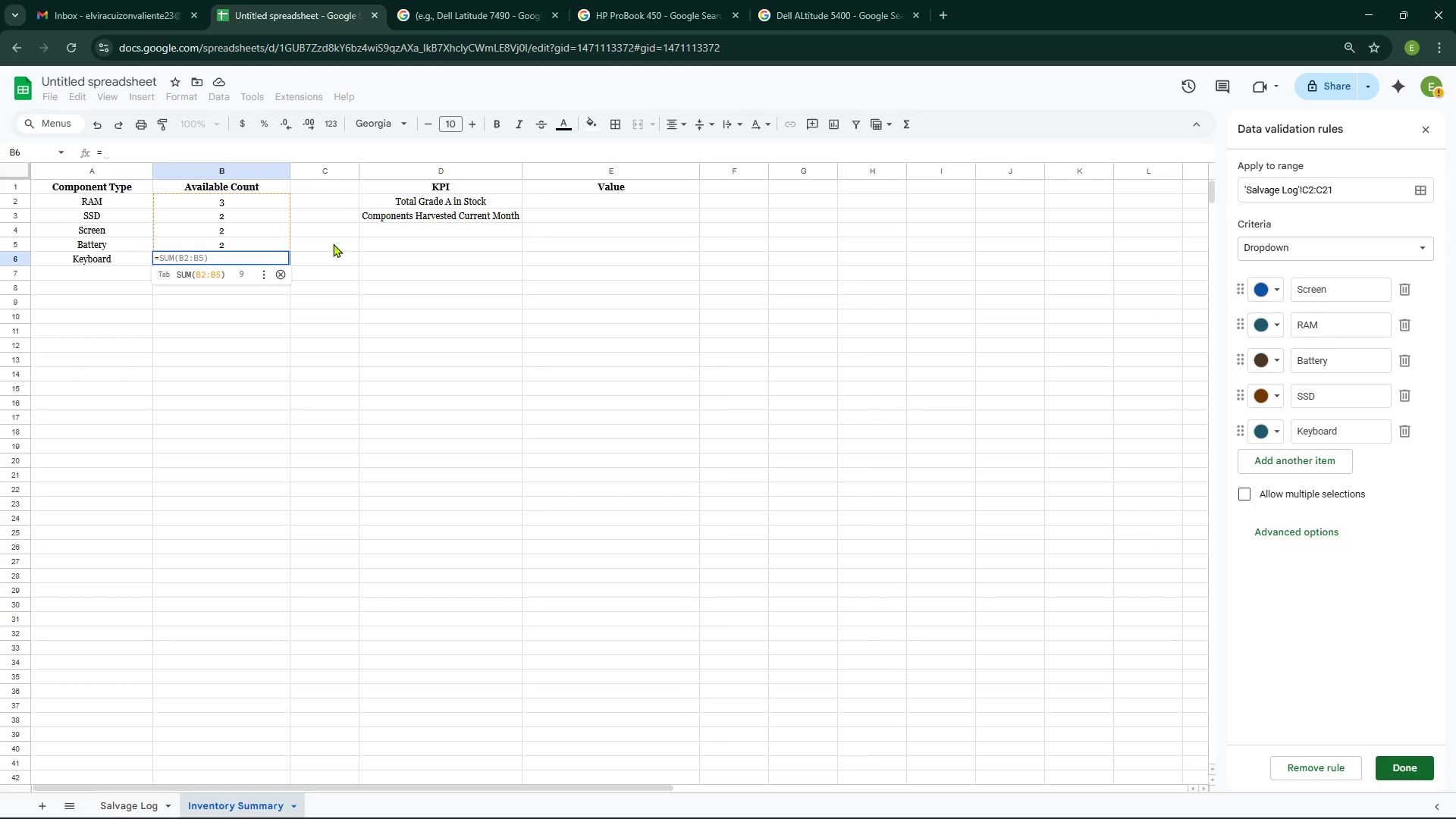 
left_click([211, 245])
 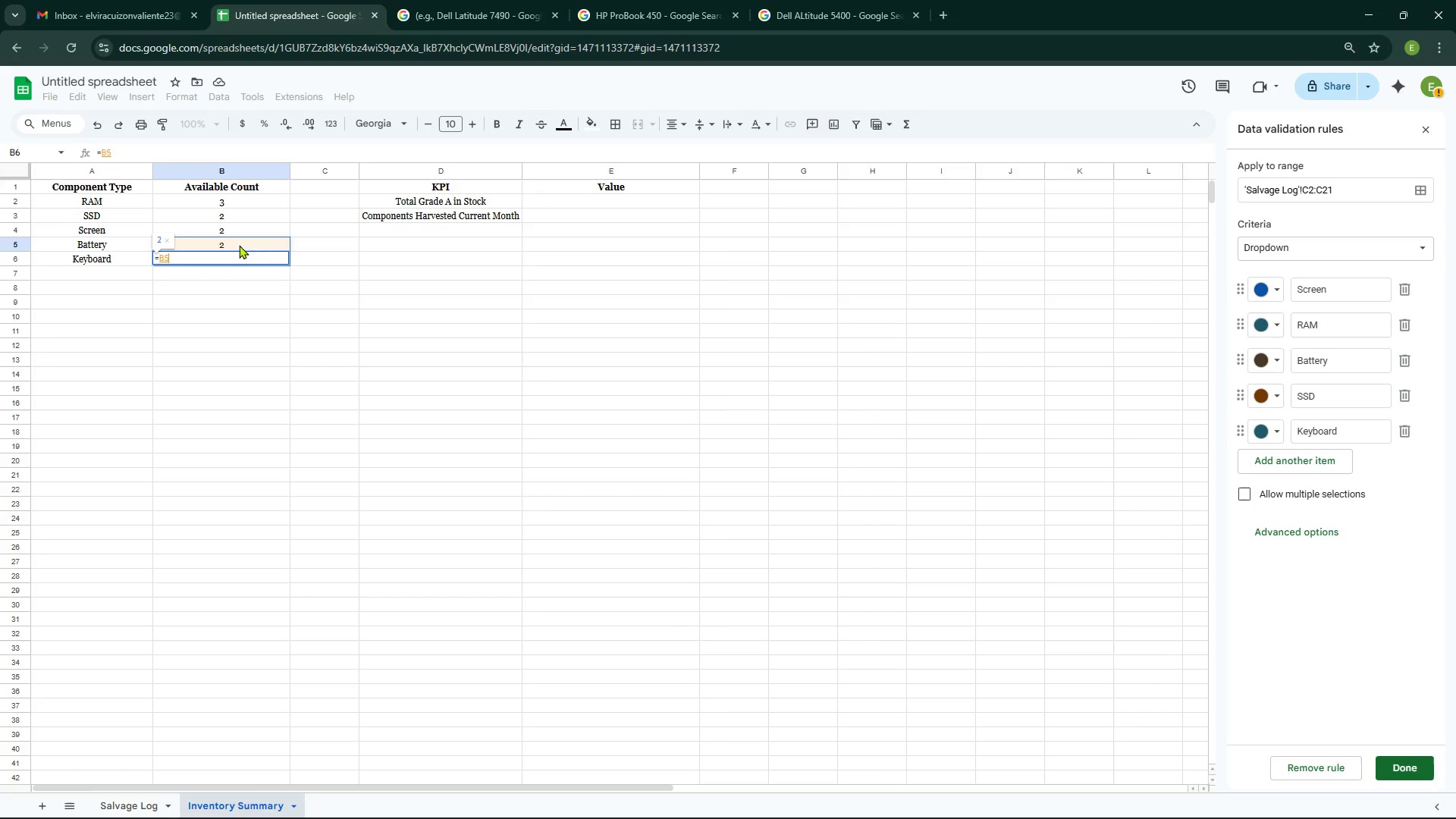 
left_click([295, 300])
 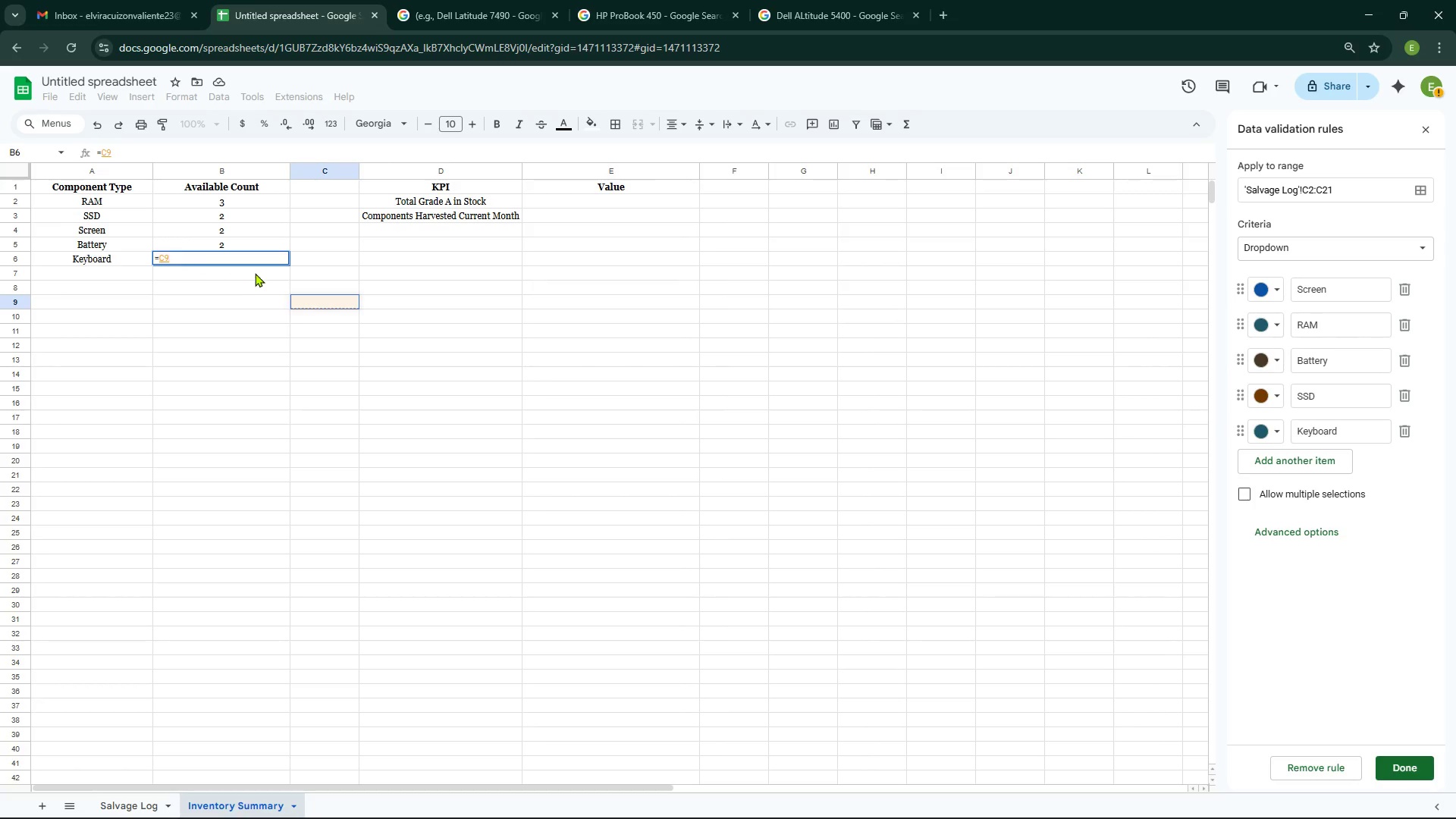 
key(Backspace)
 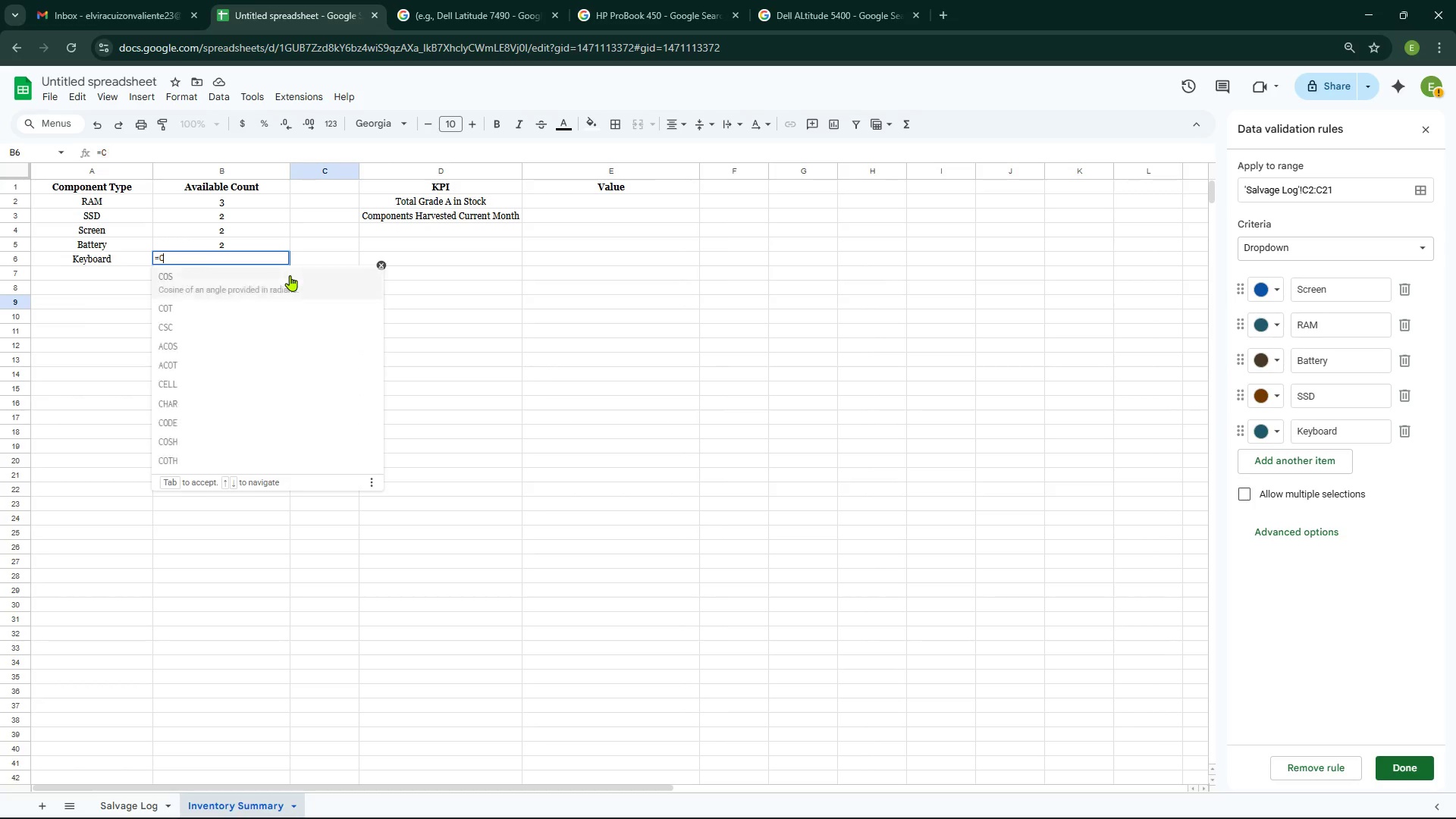 
key(Backspace)
 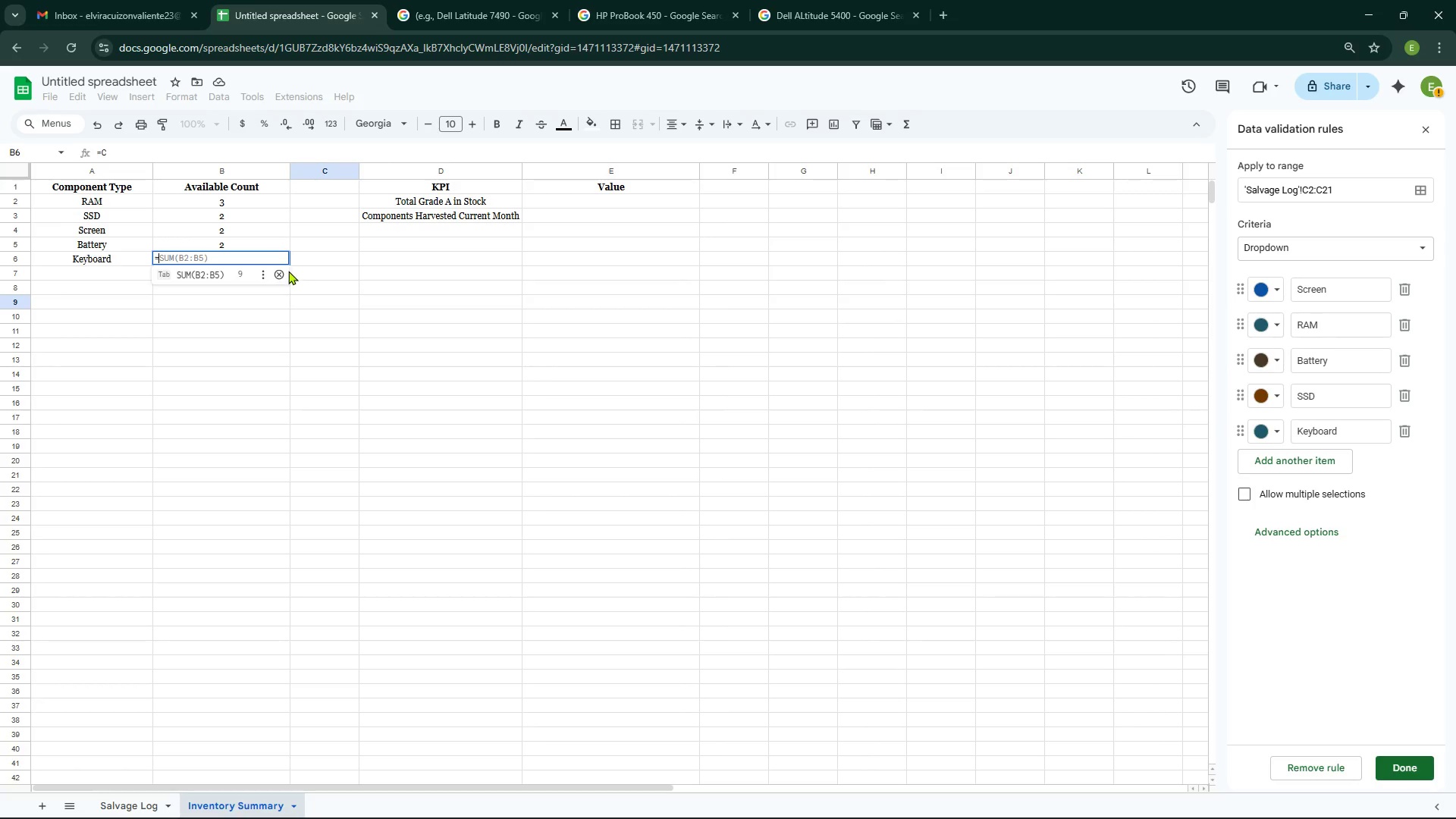 
key(Backspace)
 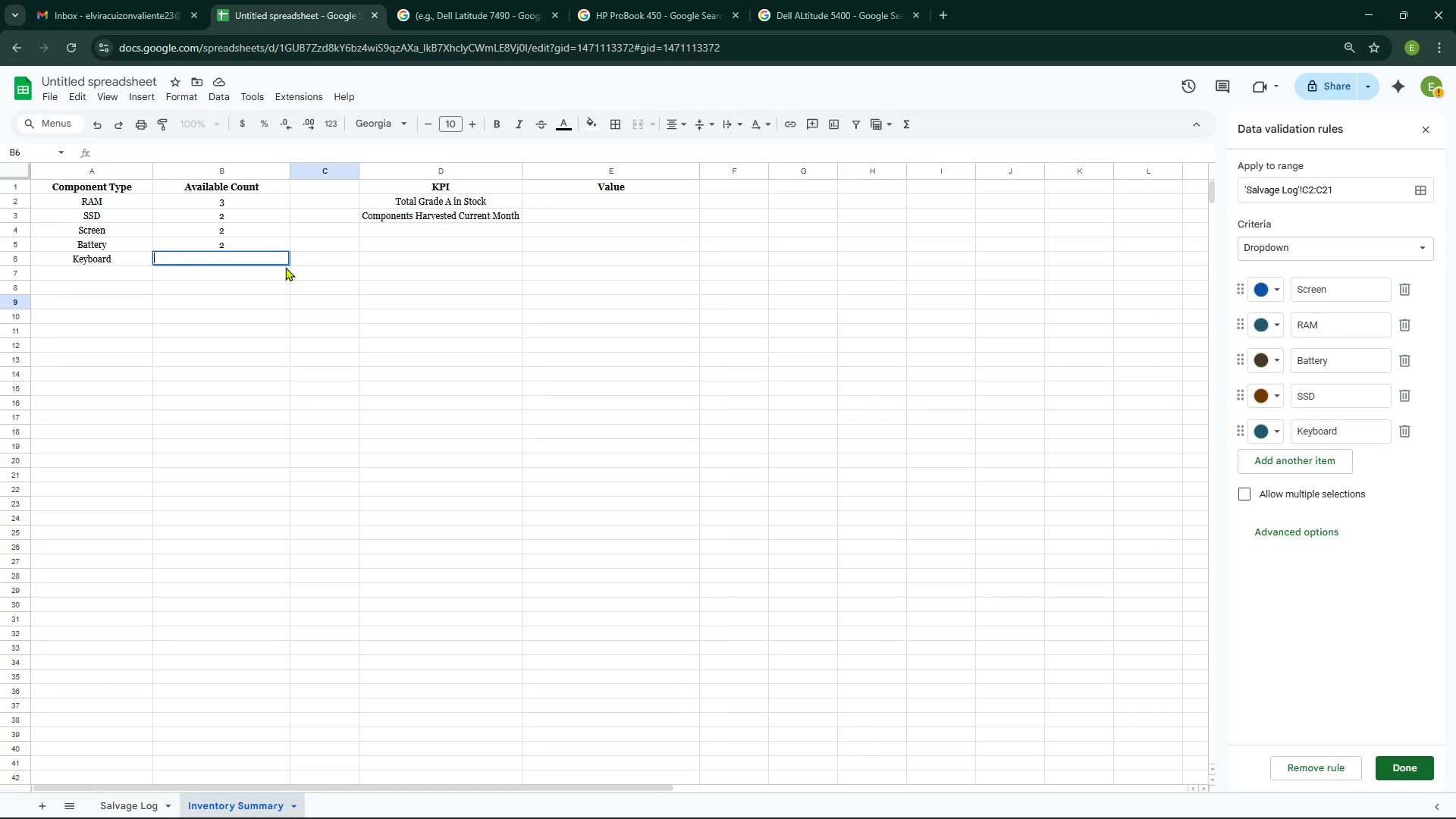 
key(Backspace)
 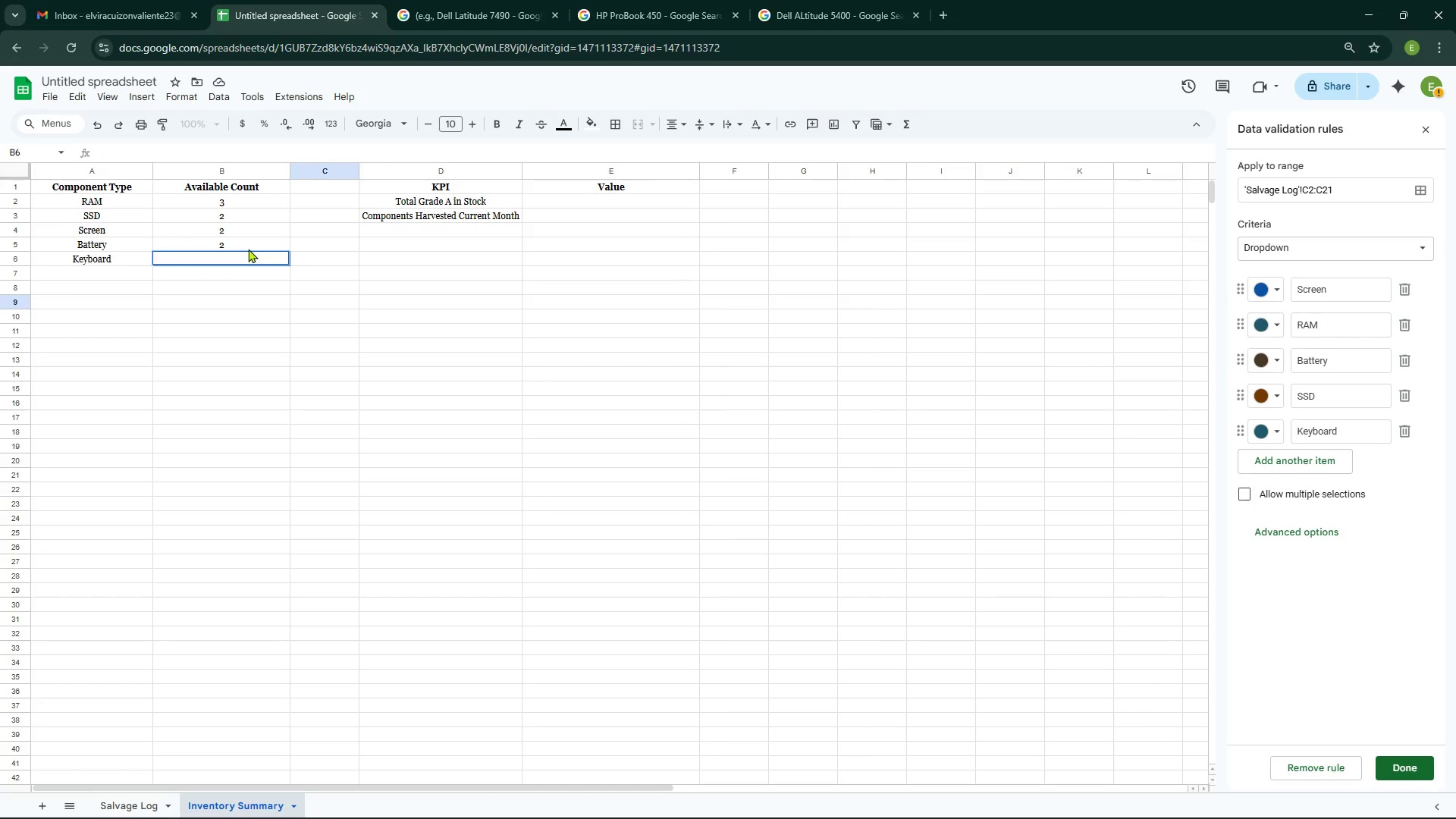 
left_click([248, 248])
 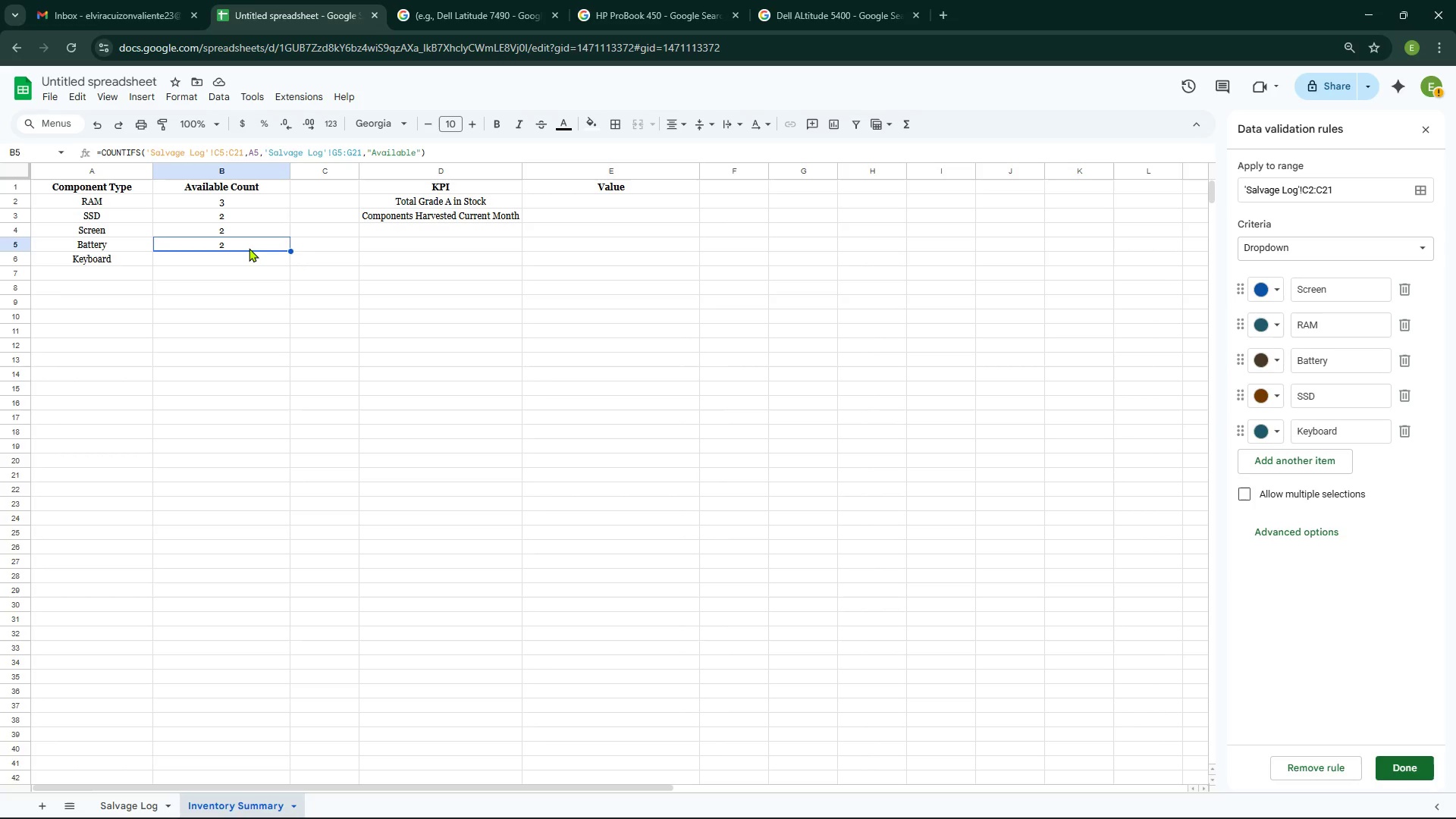 
wait(6.27)
 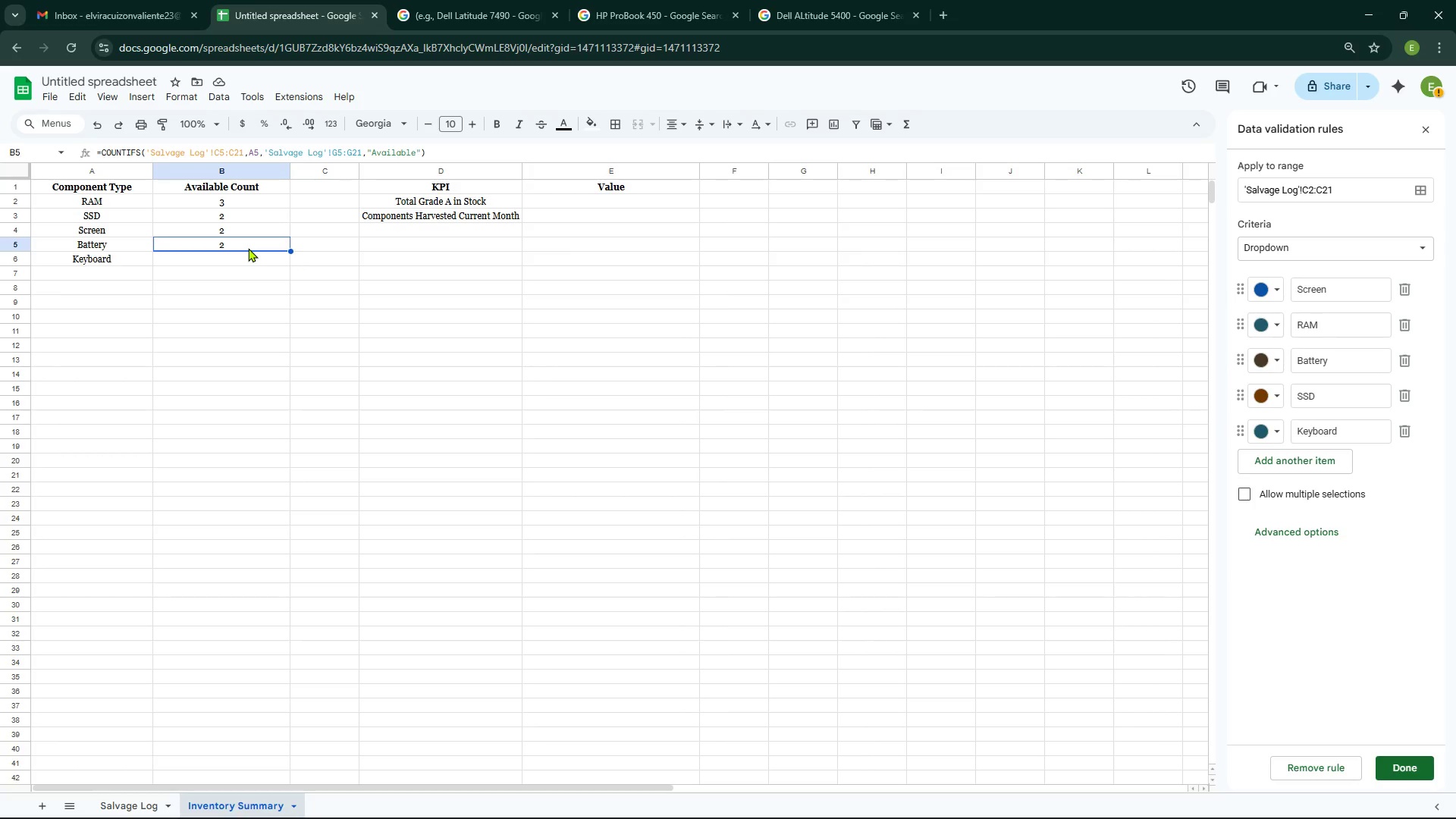 
left_click([258, 265])
 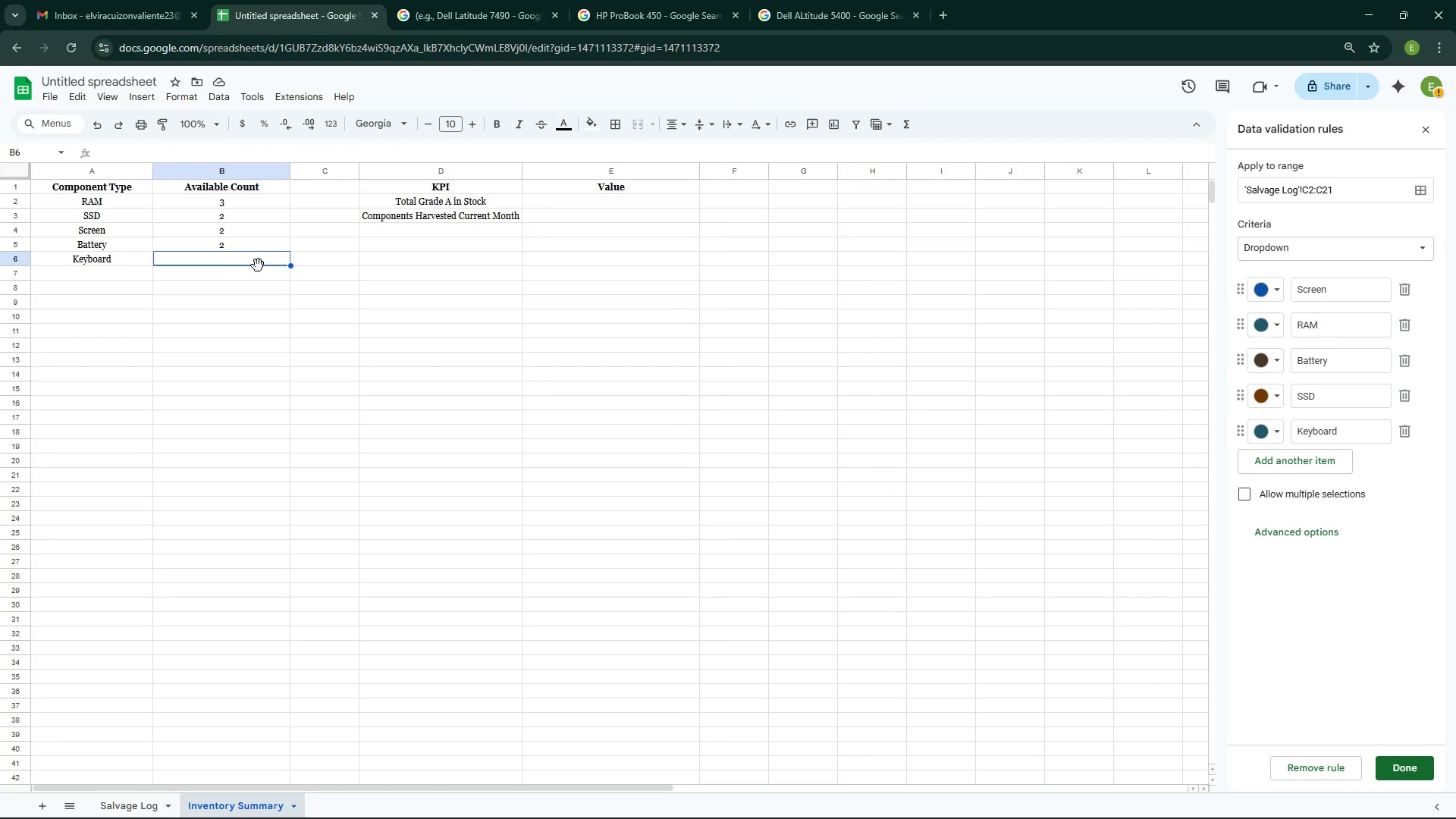 
type(=countifs)
 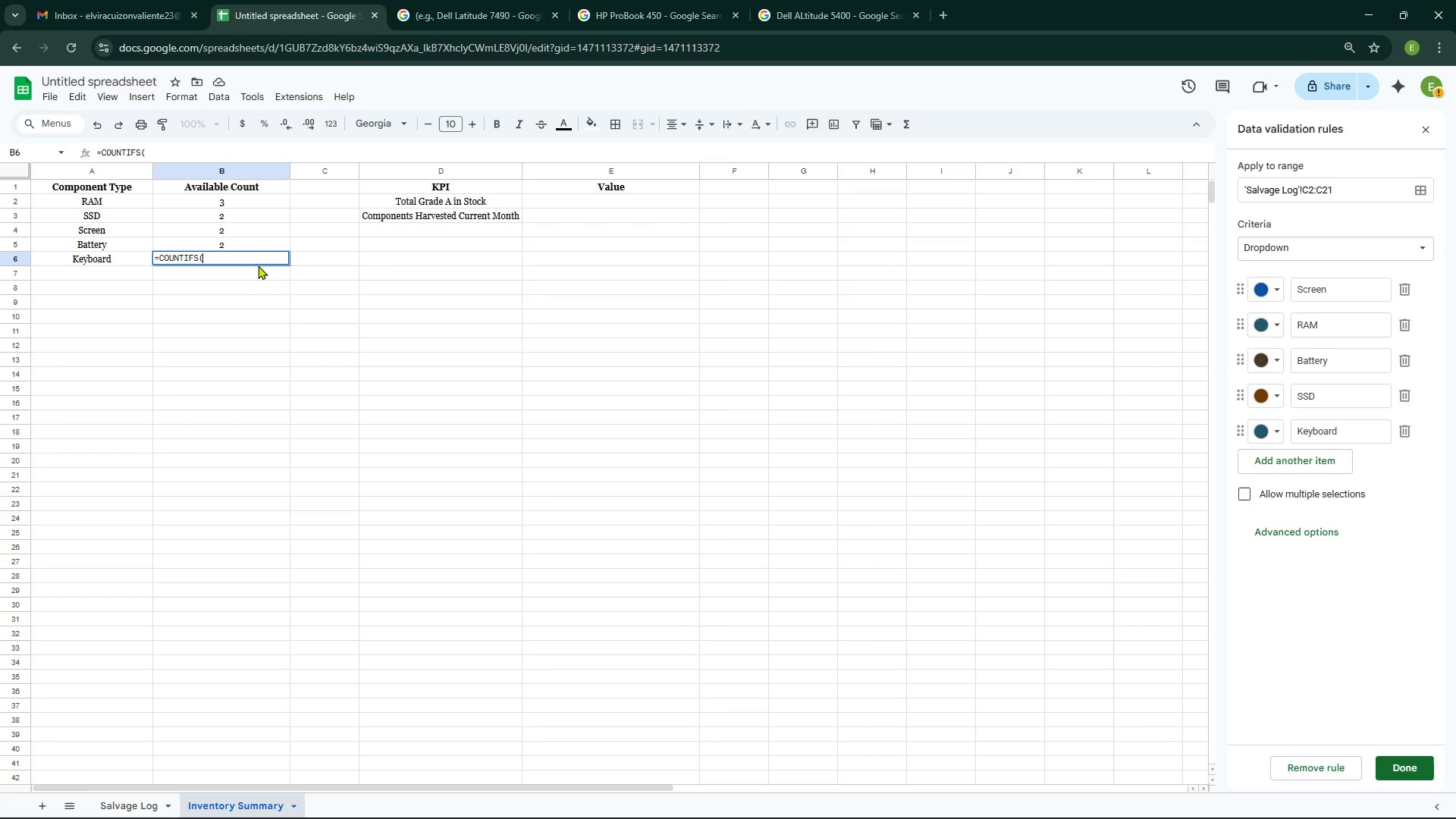 
key(Enter)
 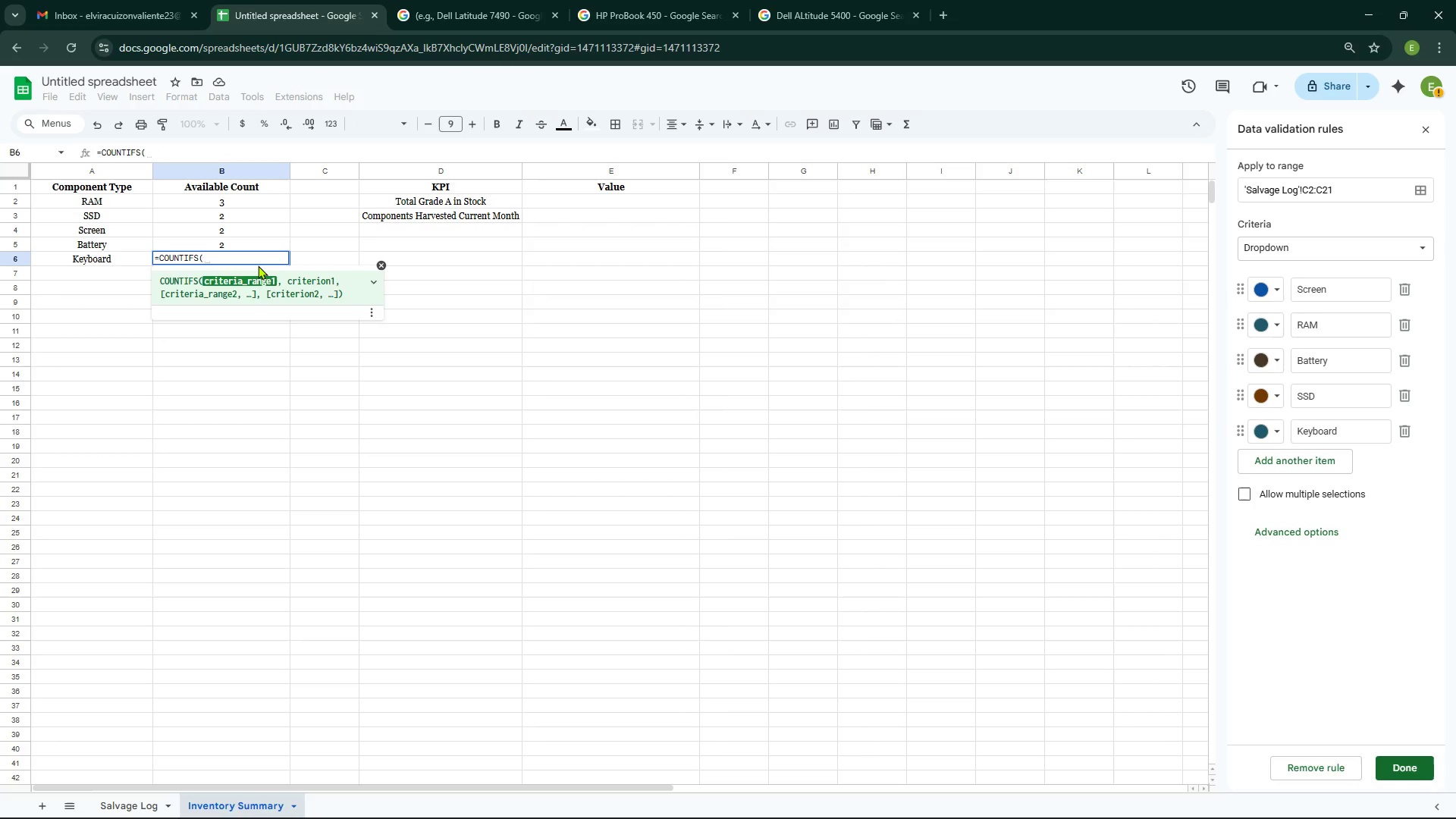 
type('sa)
key(Backspace)
key(Backspace)
type(Salavage)
key(Backspace)
key(Backspace)
key(Backspace)
key(Backspace)
key(Backspace)
type(vage Log'!C6:C21,A6)
 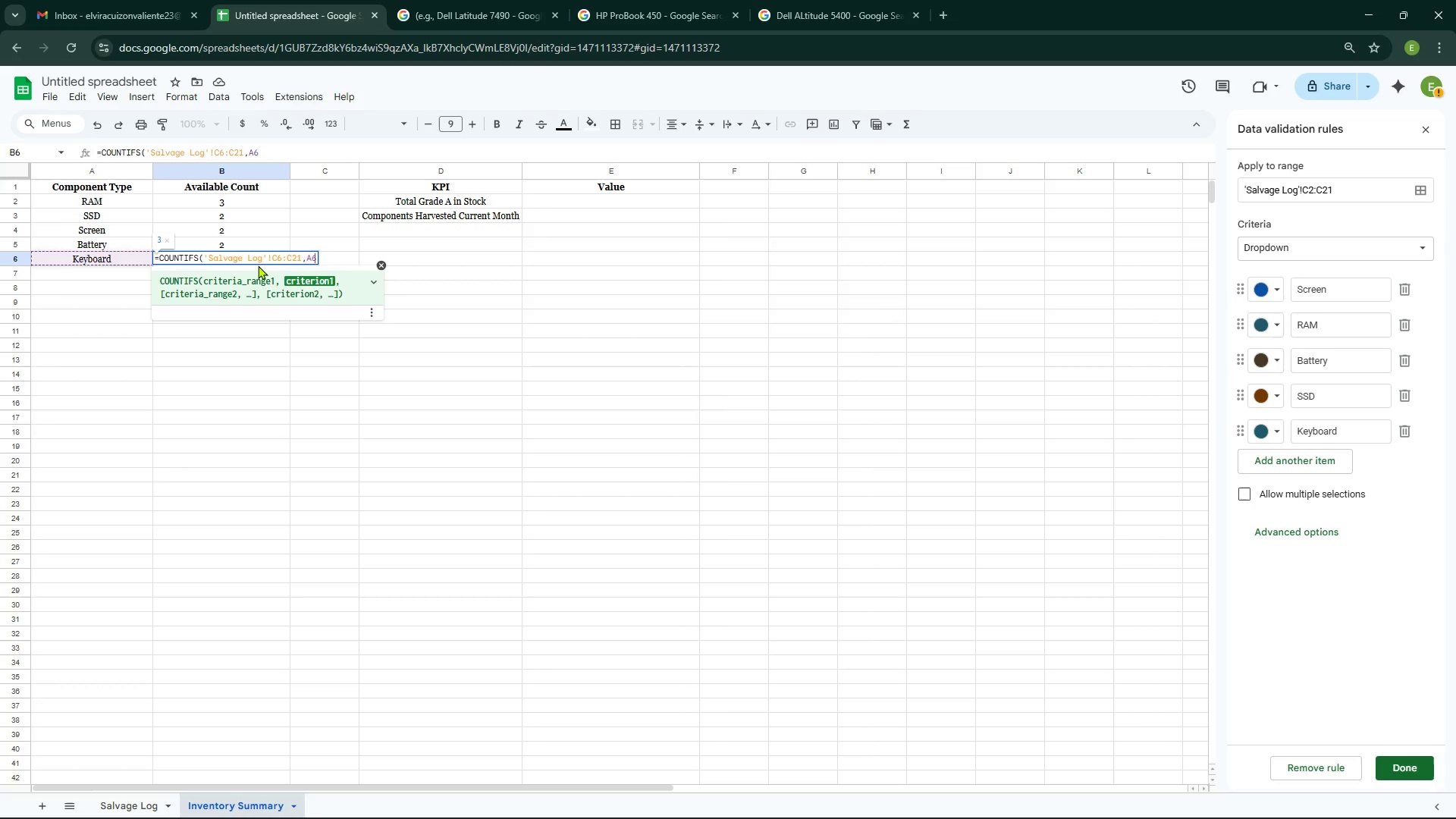 
wait(5.42)
 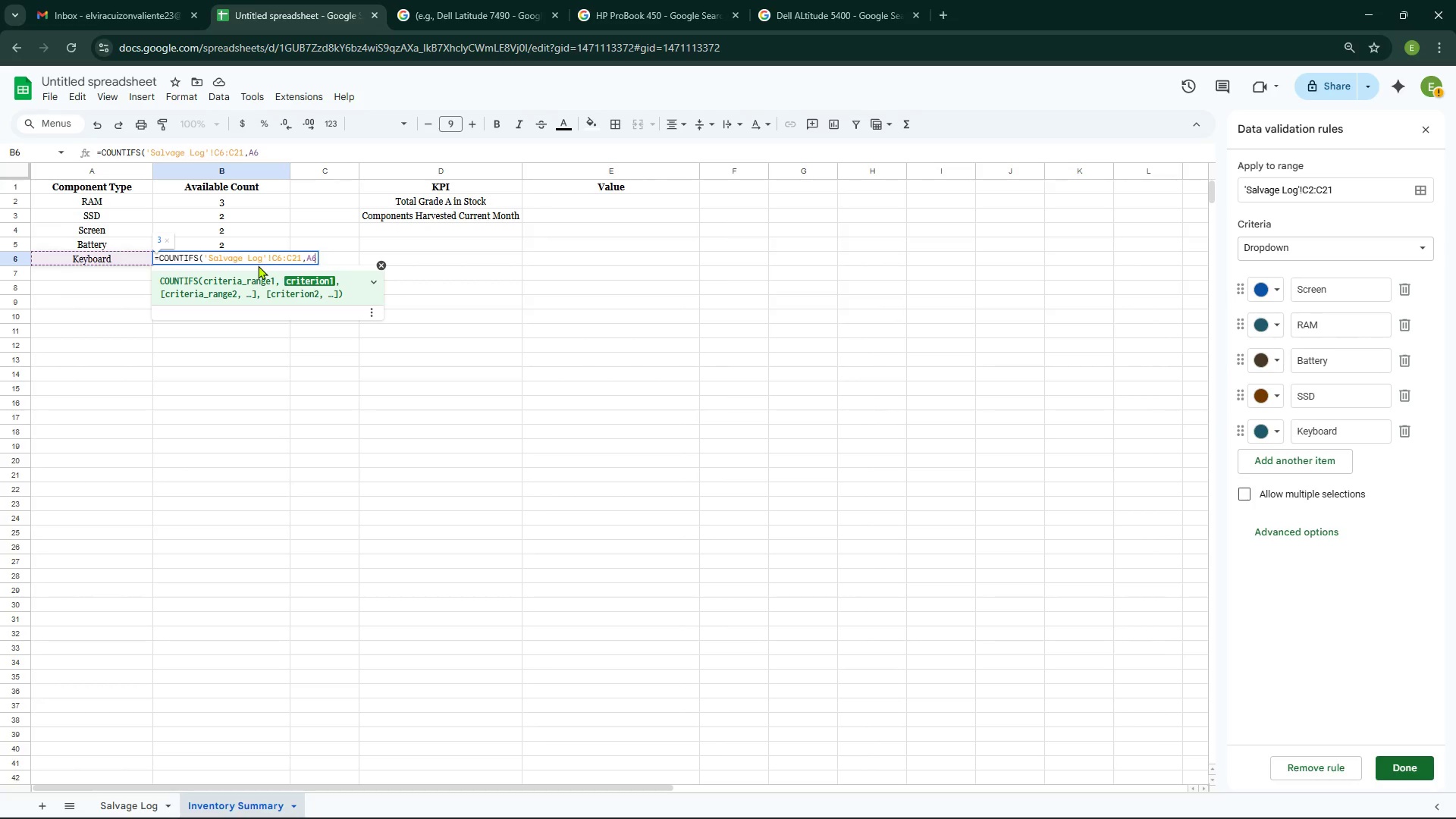 
type(,'Sala)
key(Backspace)
type(vage Log')
 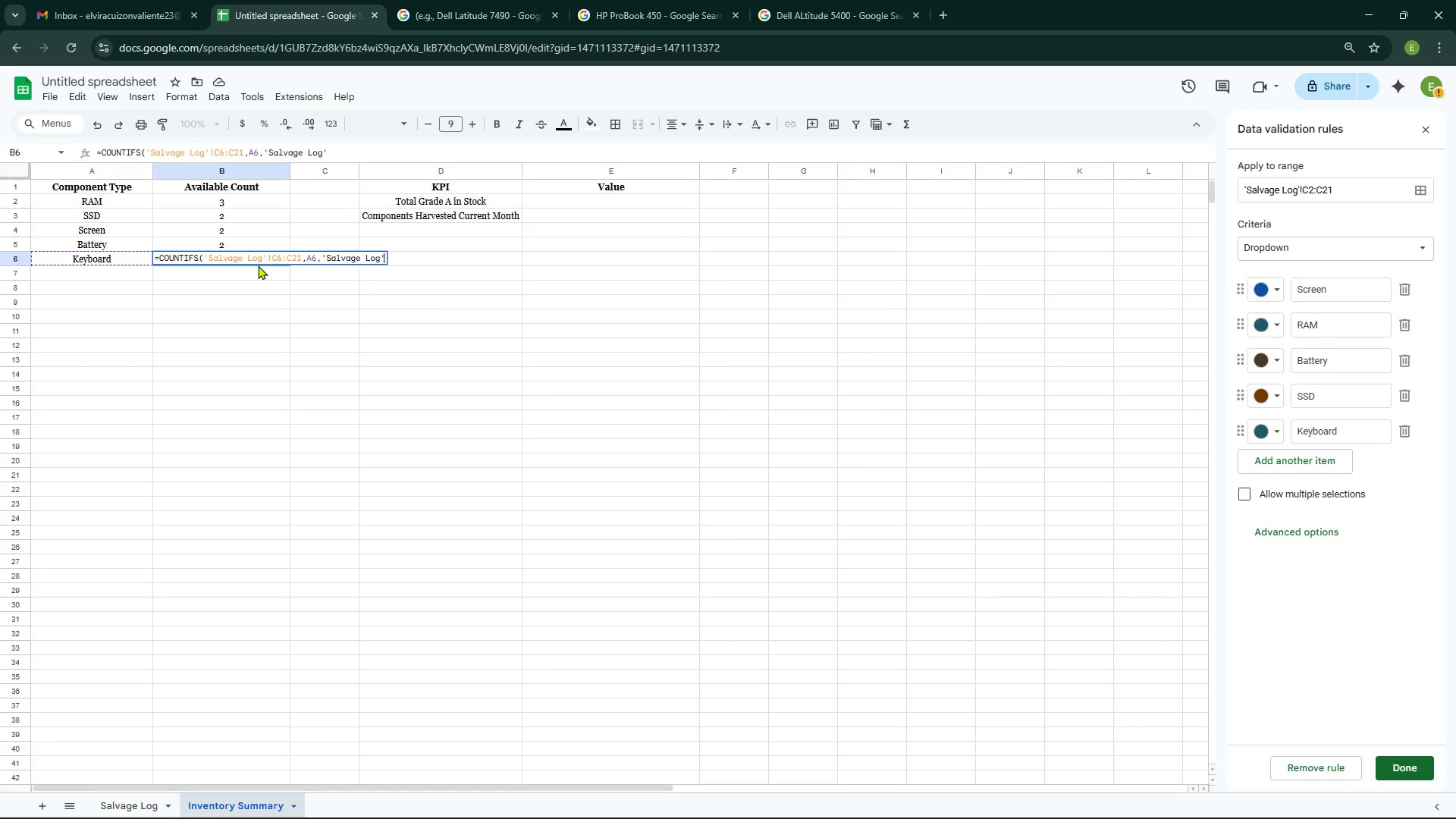 
key(Backspace)
 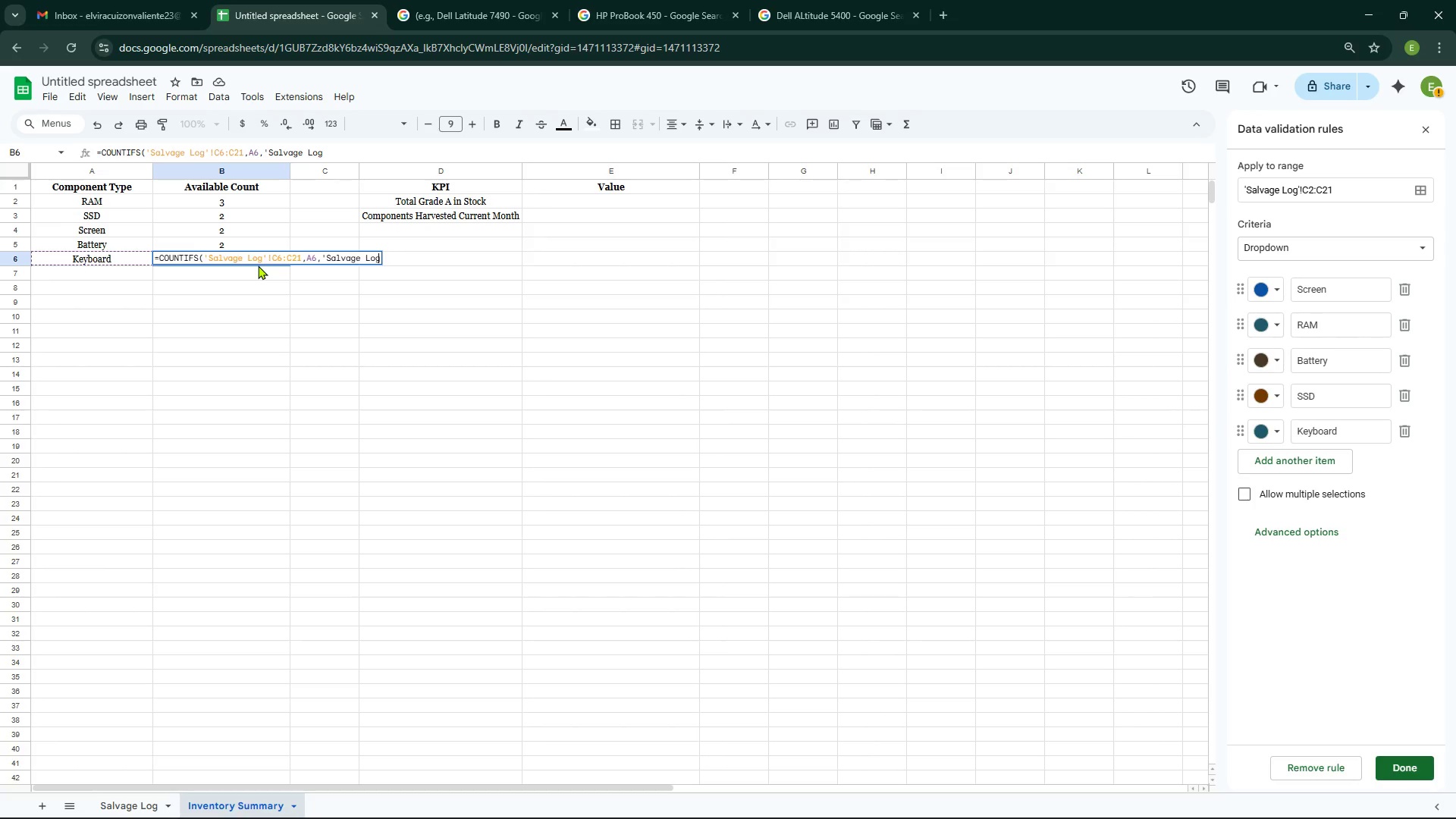 
key(Quote)
 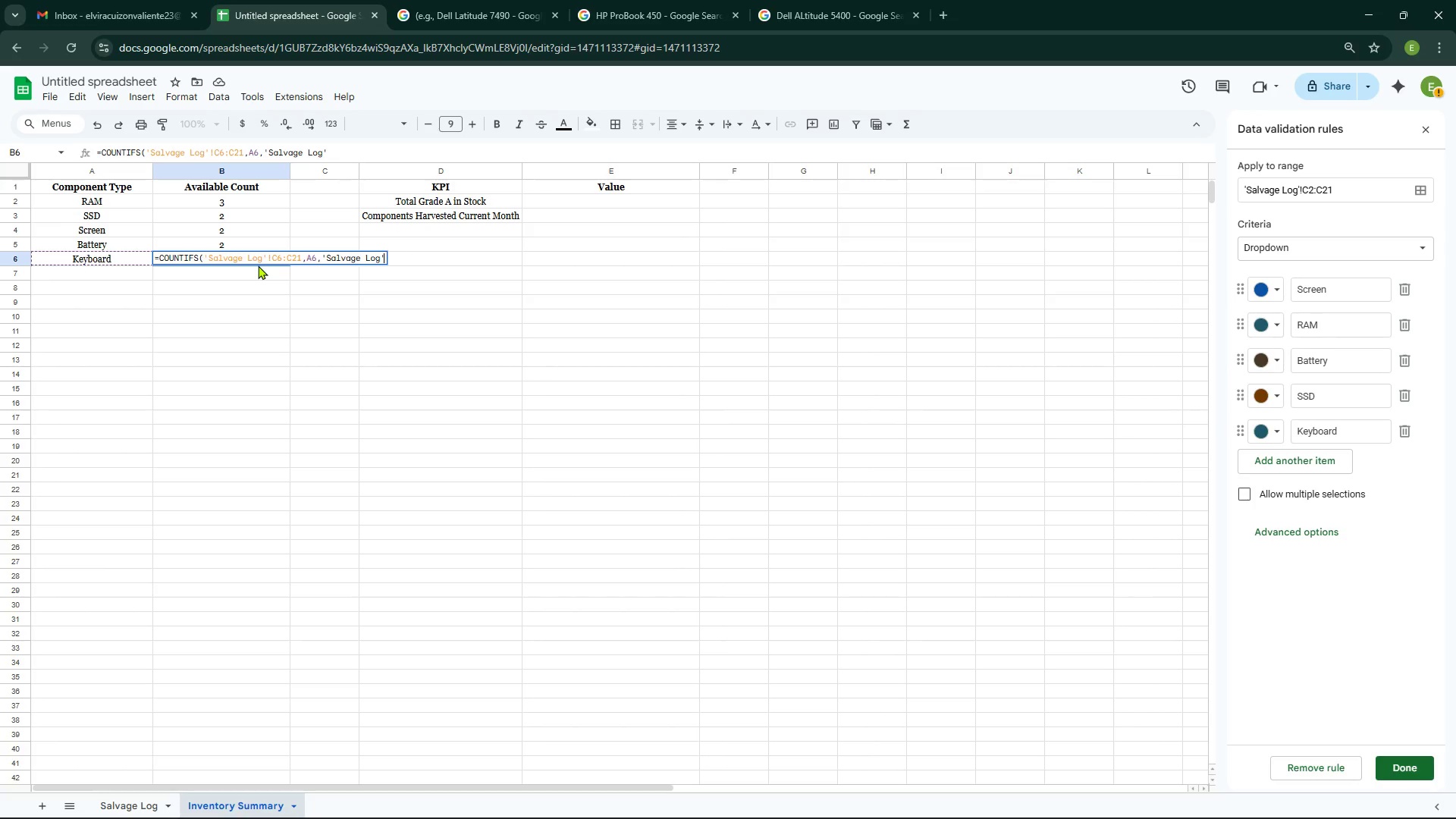 
key(Shift+1)
 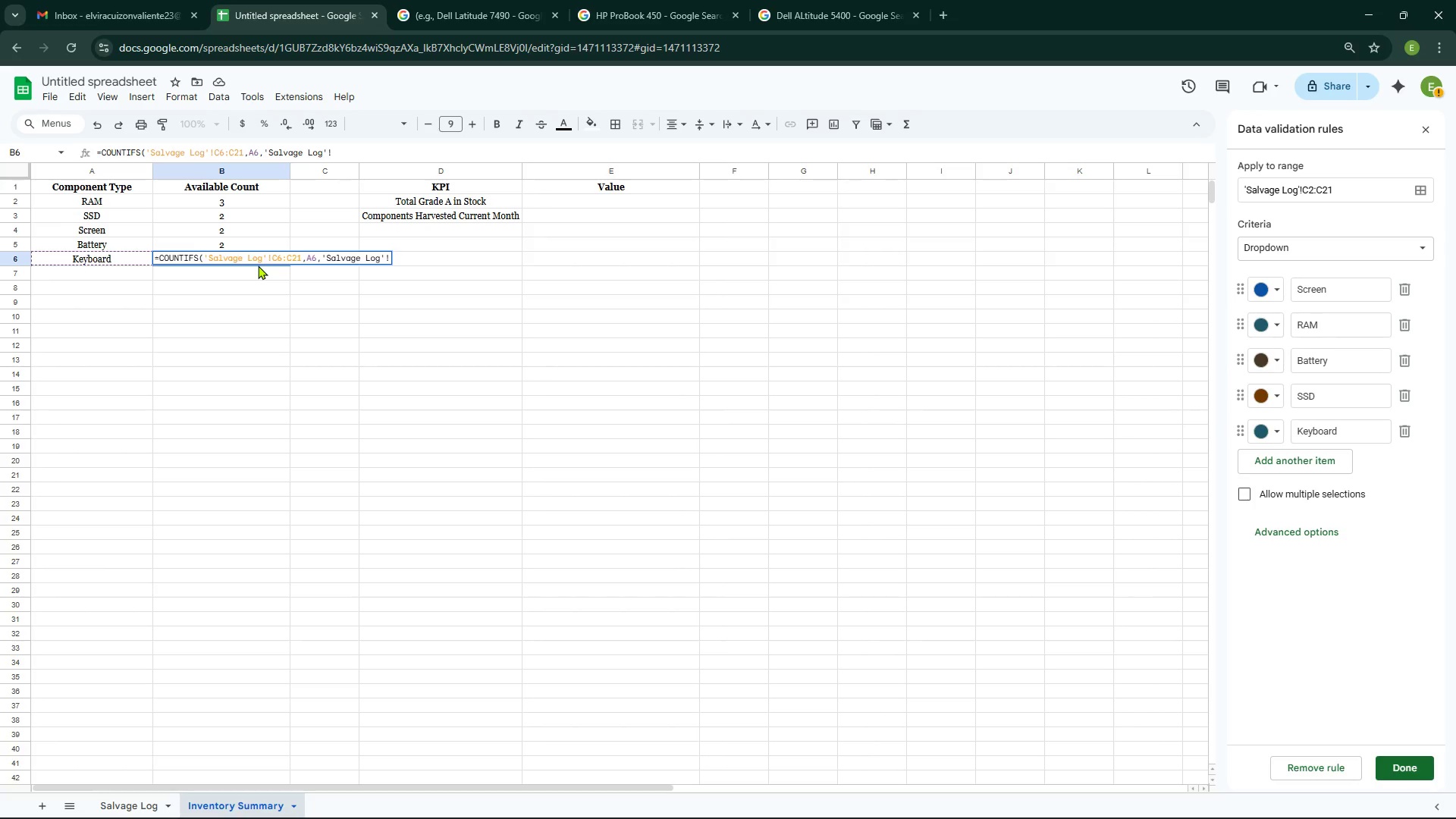 
key(Shift+G)
 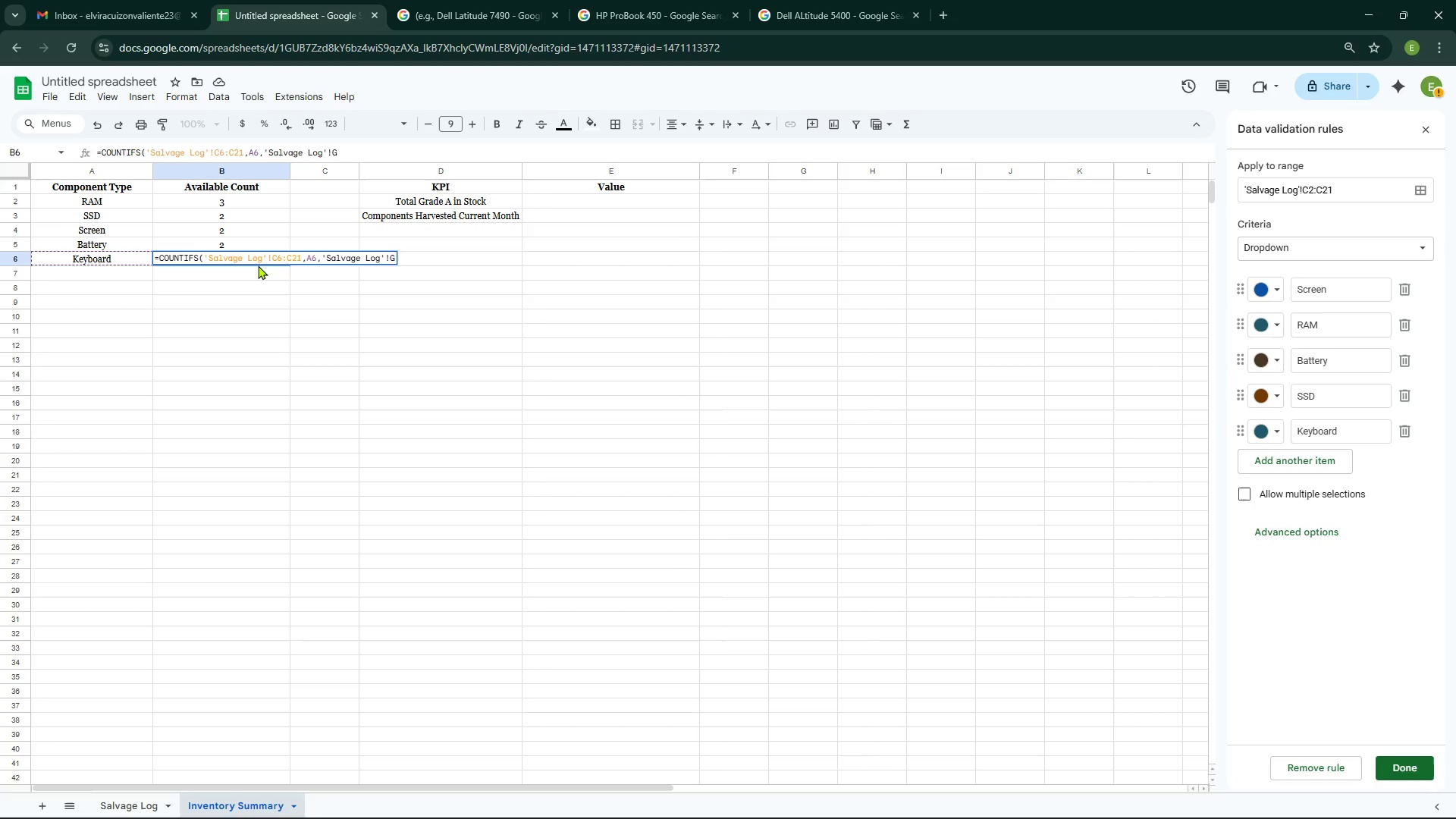 
hold_key(key=ShiftRight, duration=0.34)
 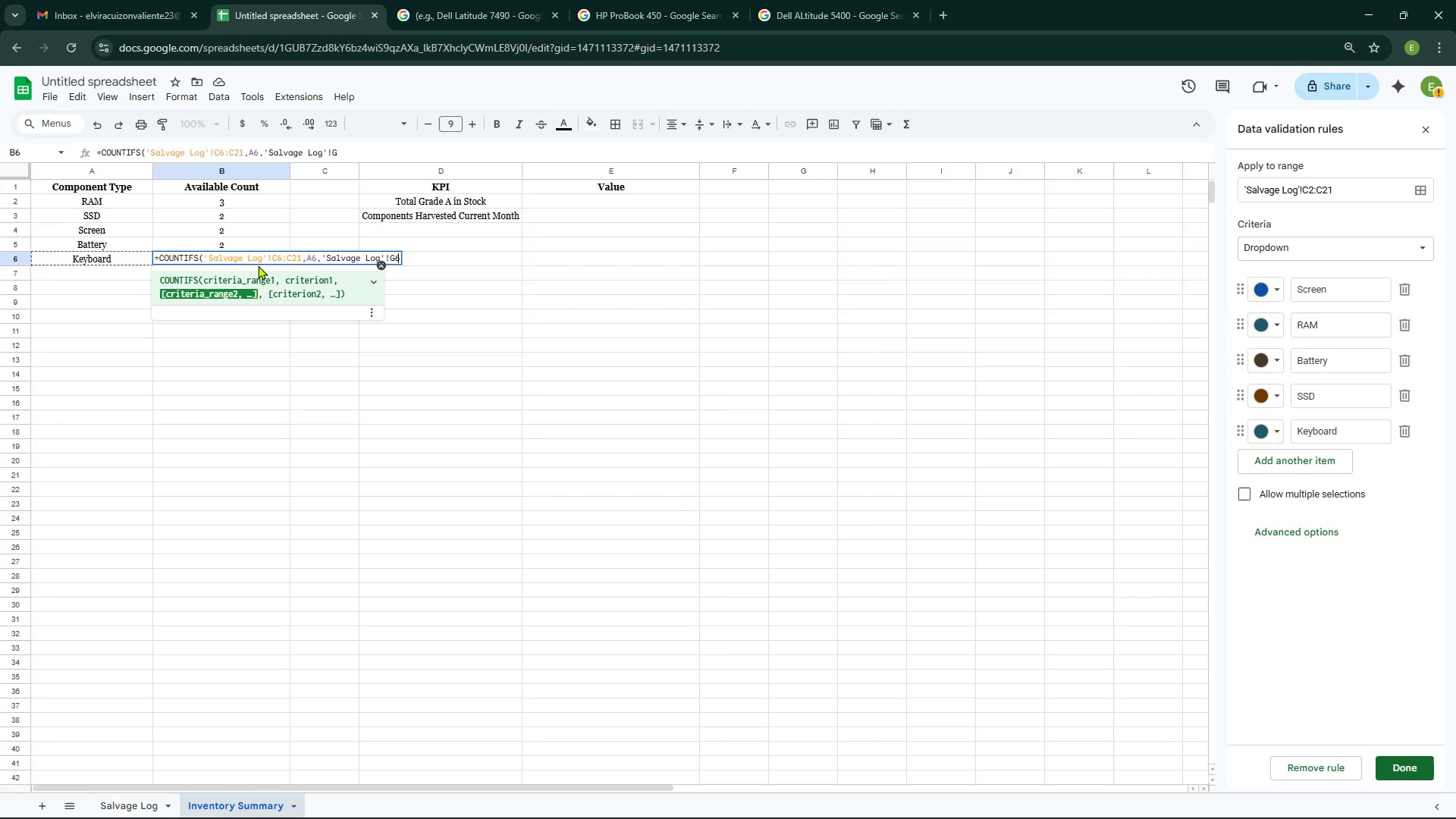 
type(6:G21,Available)
key(Backspace)
key(Backspace)
key(Backspace)
key(Backspace)
key(Backspace)
key(Backspace)
key(Backspace)
key(Backspace)
key(Backspace)
type("Available")
 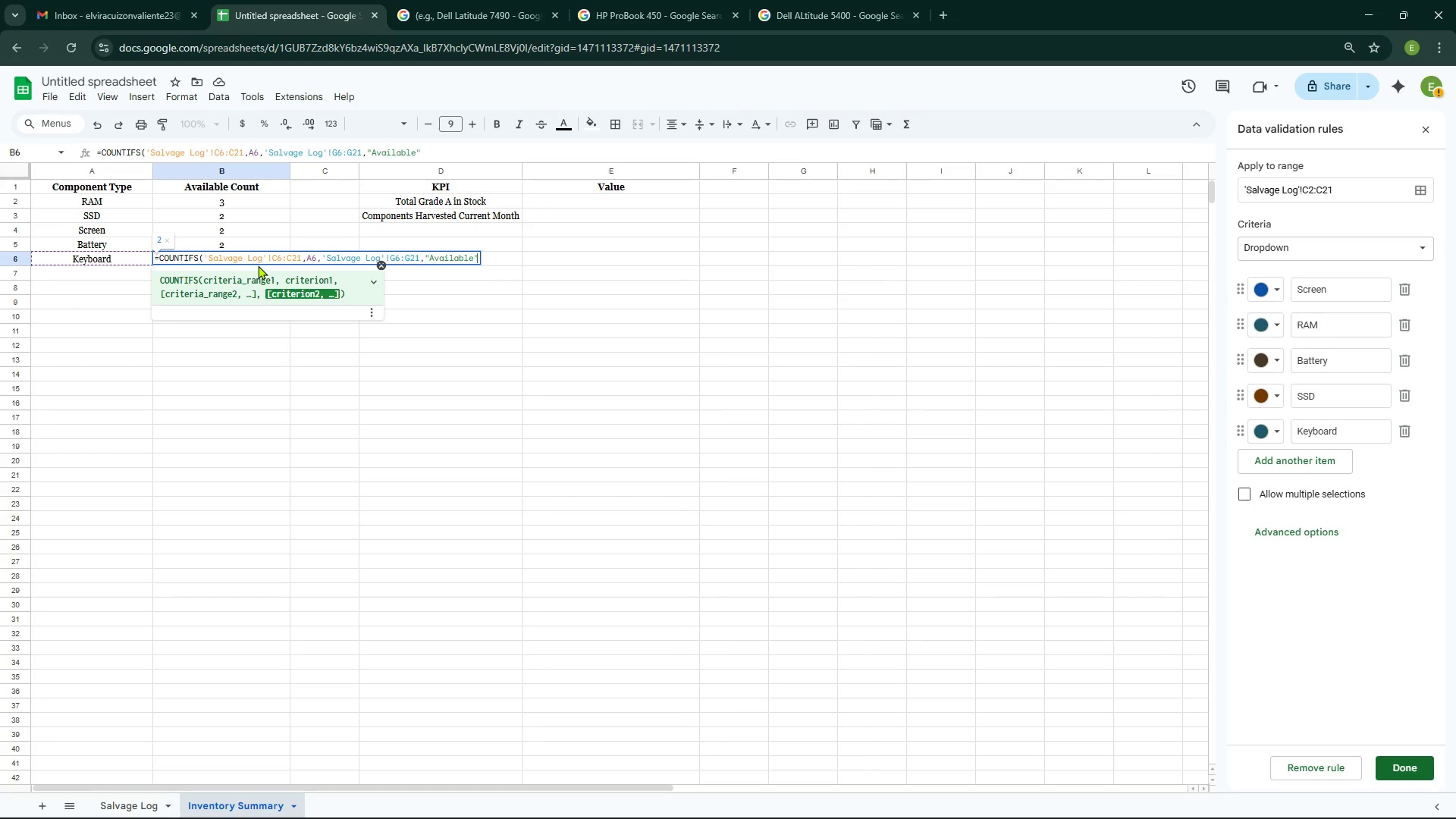 
key(Enter)
 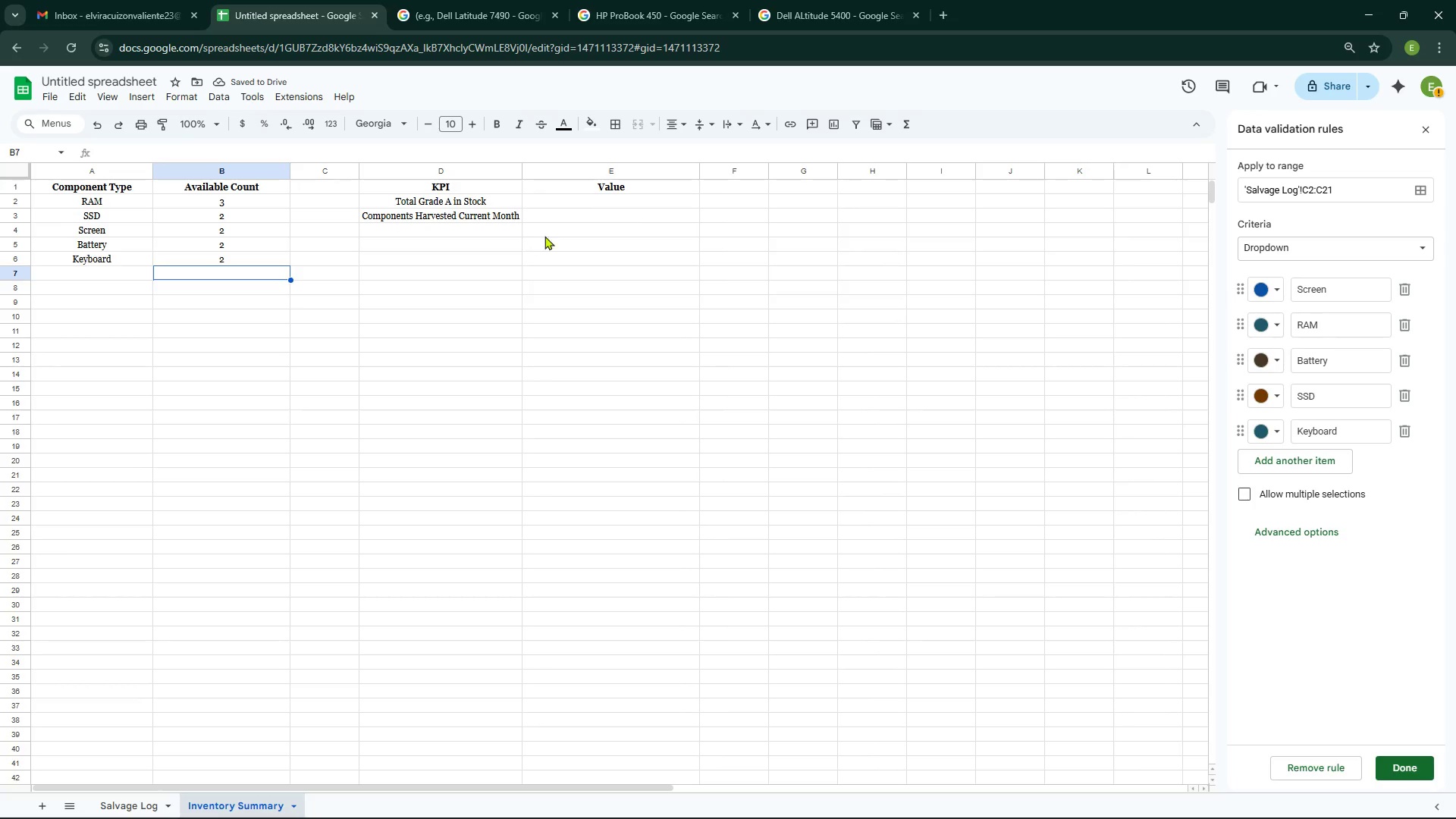 
wait(6.12)
 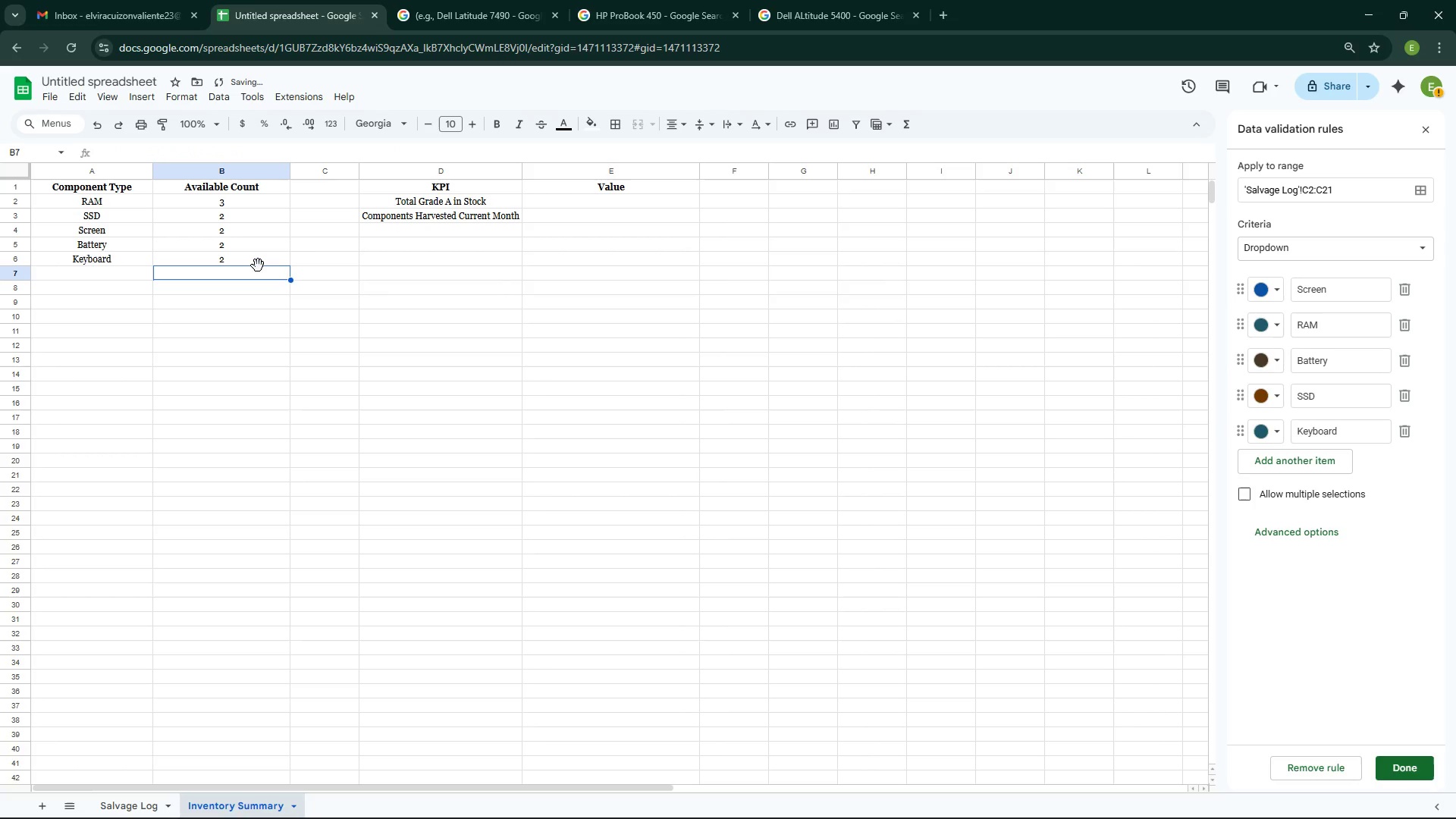 
left_click([591, 215])
 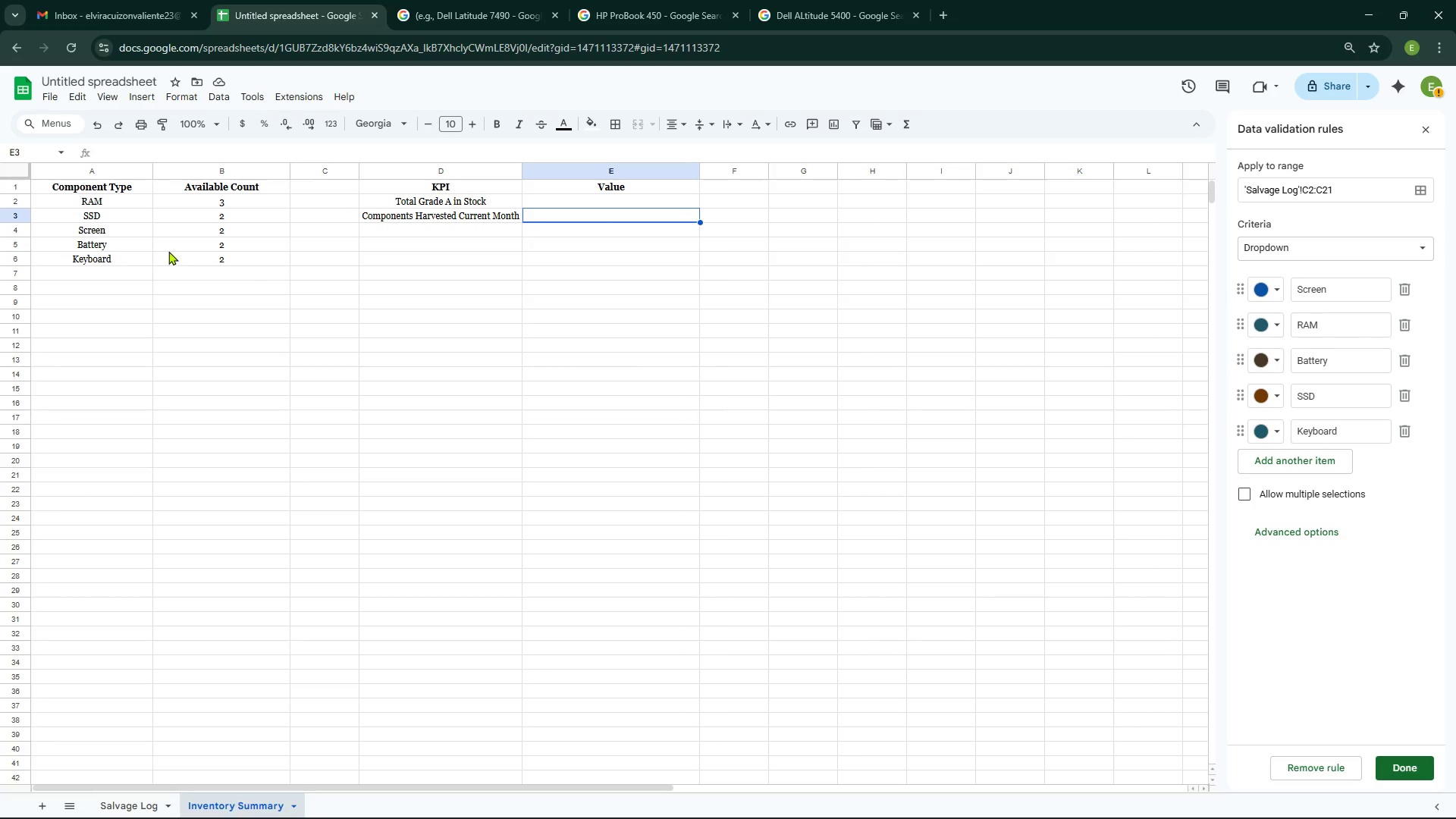 
left_click([187, 248])
 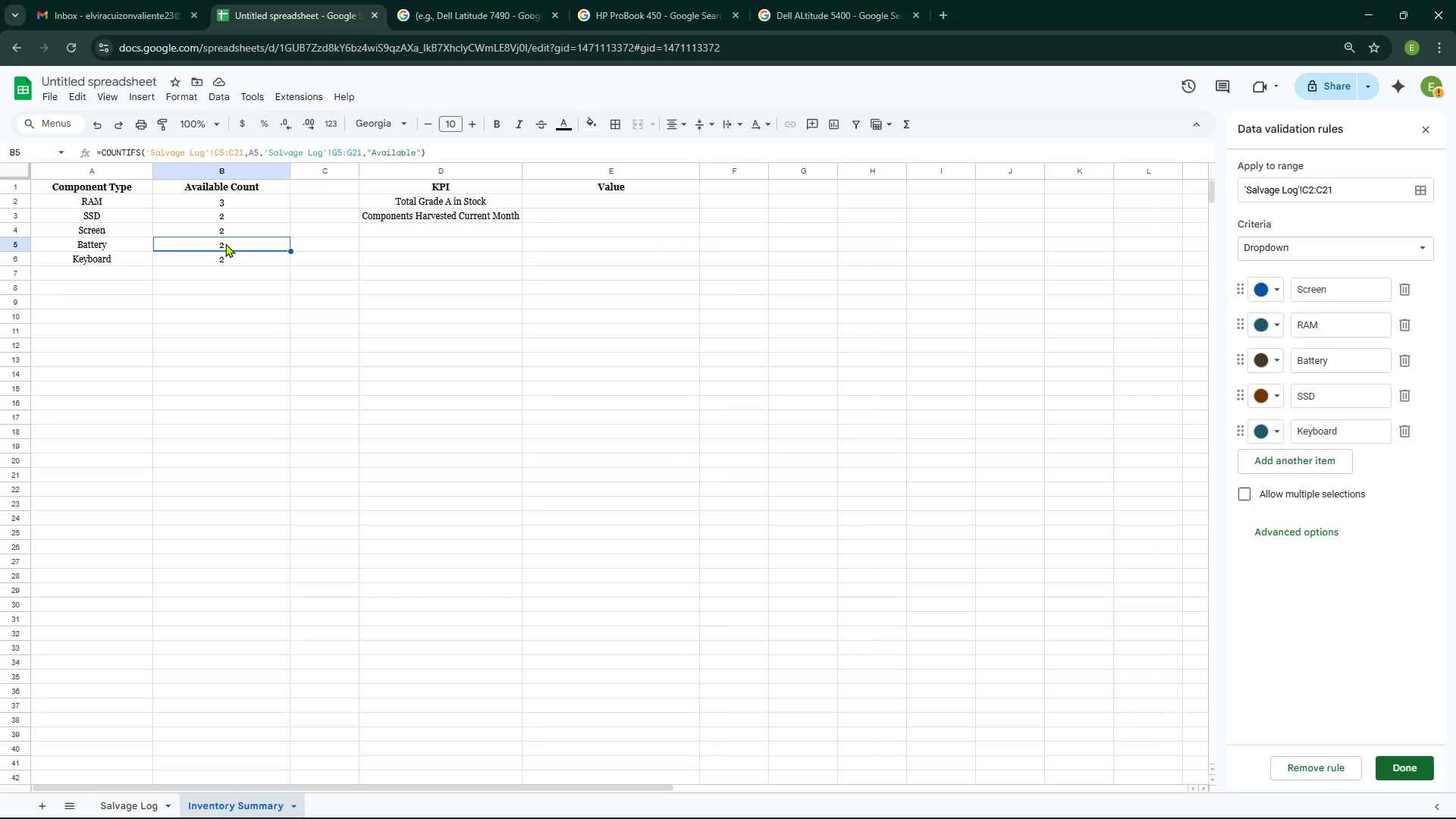 
left_click([228, 243])
 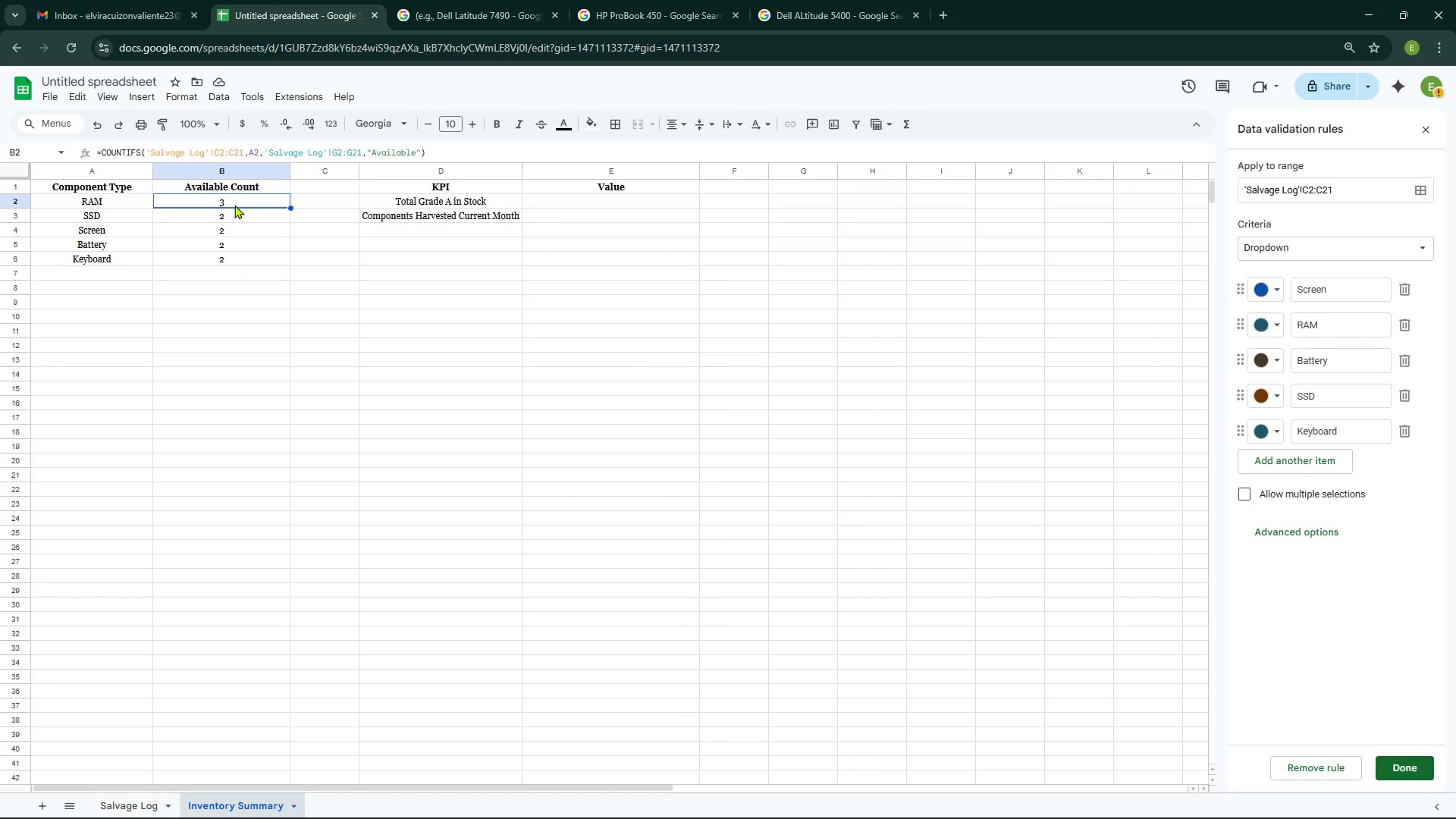 
left_click_drag(start_coordinate=[234, 205], to_coordinate=[256, 255])
 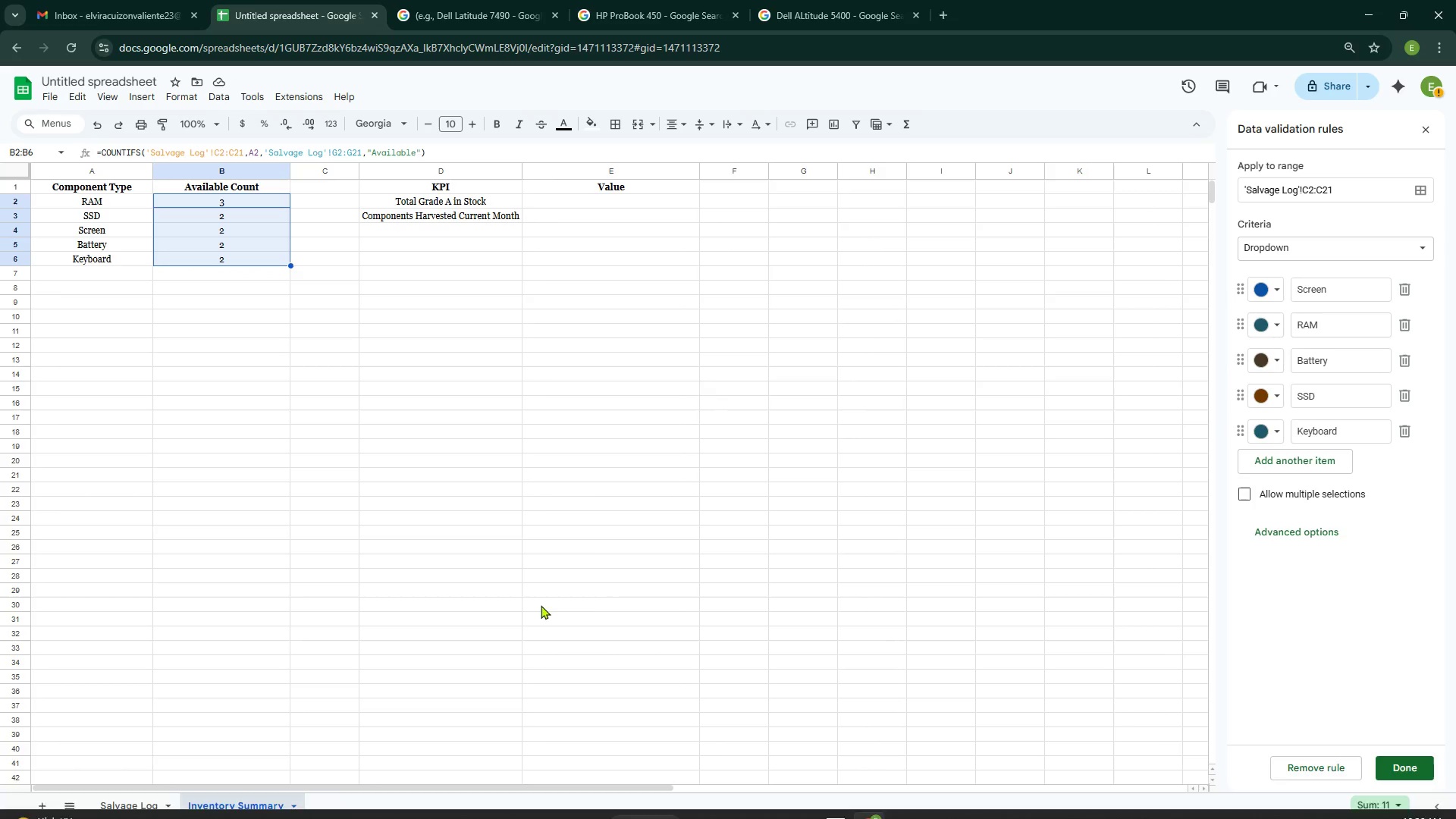 
wait(5.78)
 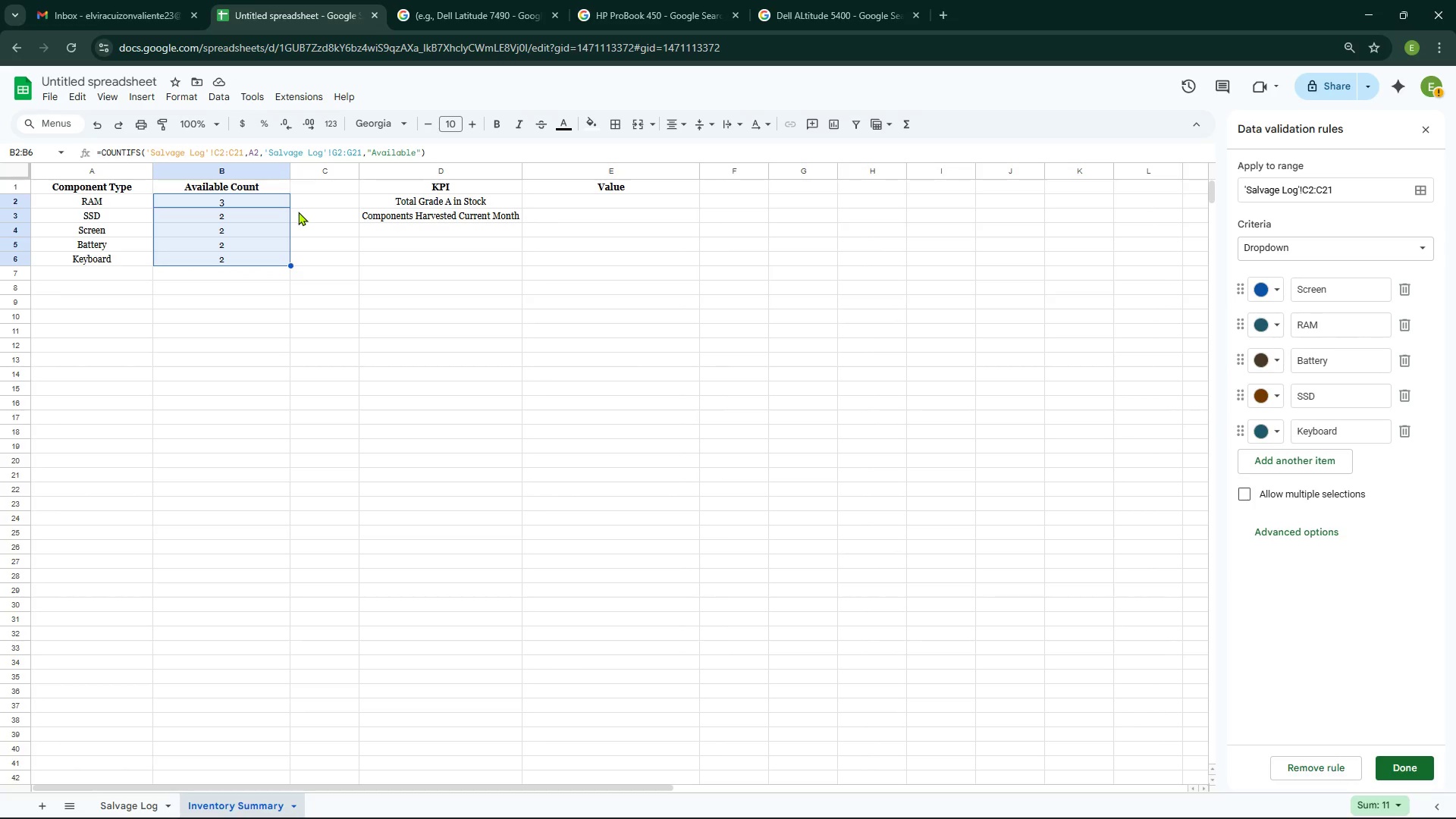 
left_click([646, 190])
 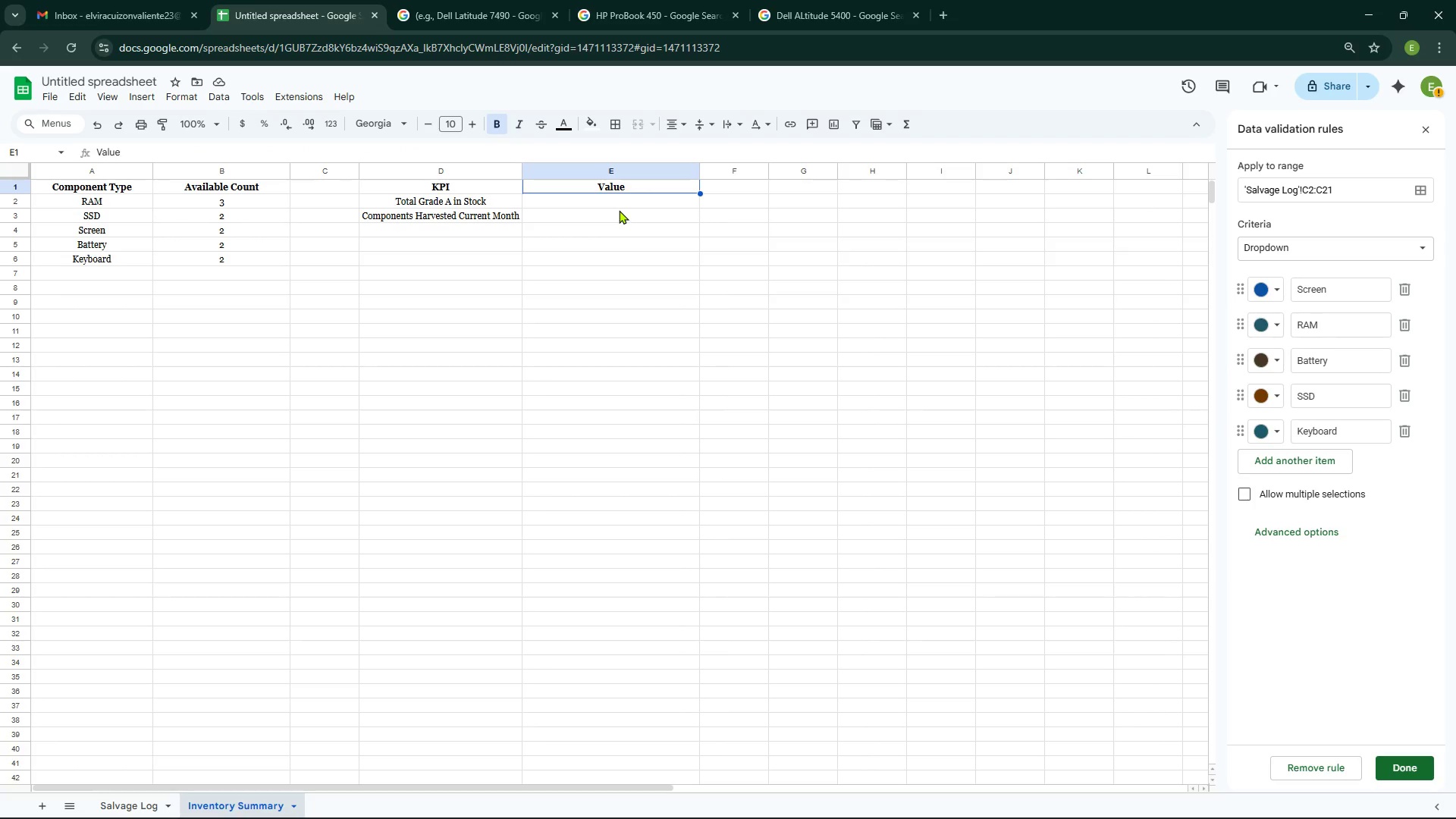 
left_click([619, 205])
 